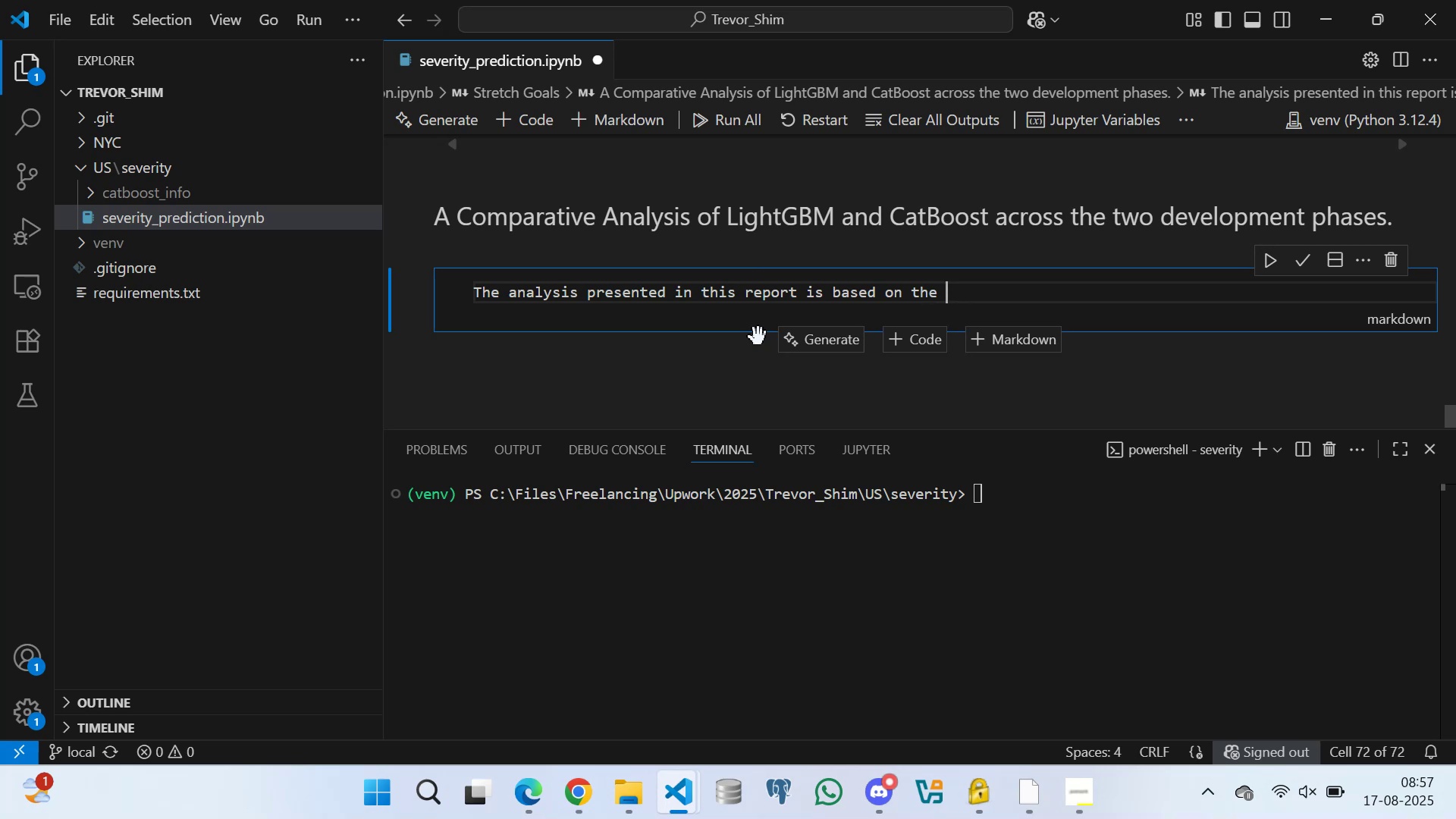 
type(visualizaion above which represents the MA)
key(Backspace)
type(acro F1 Score )
 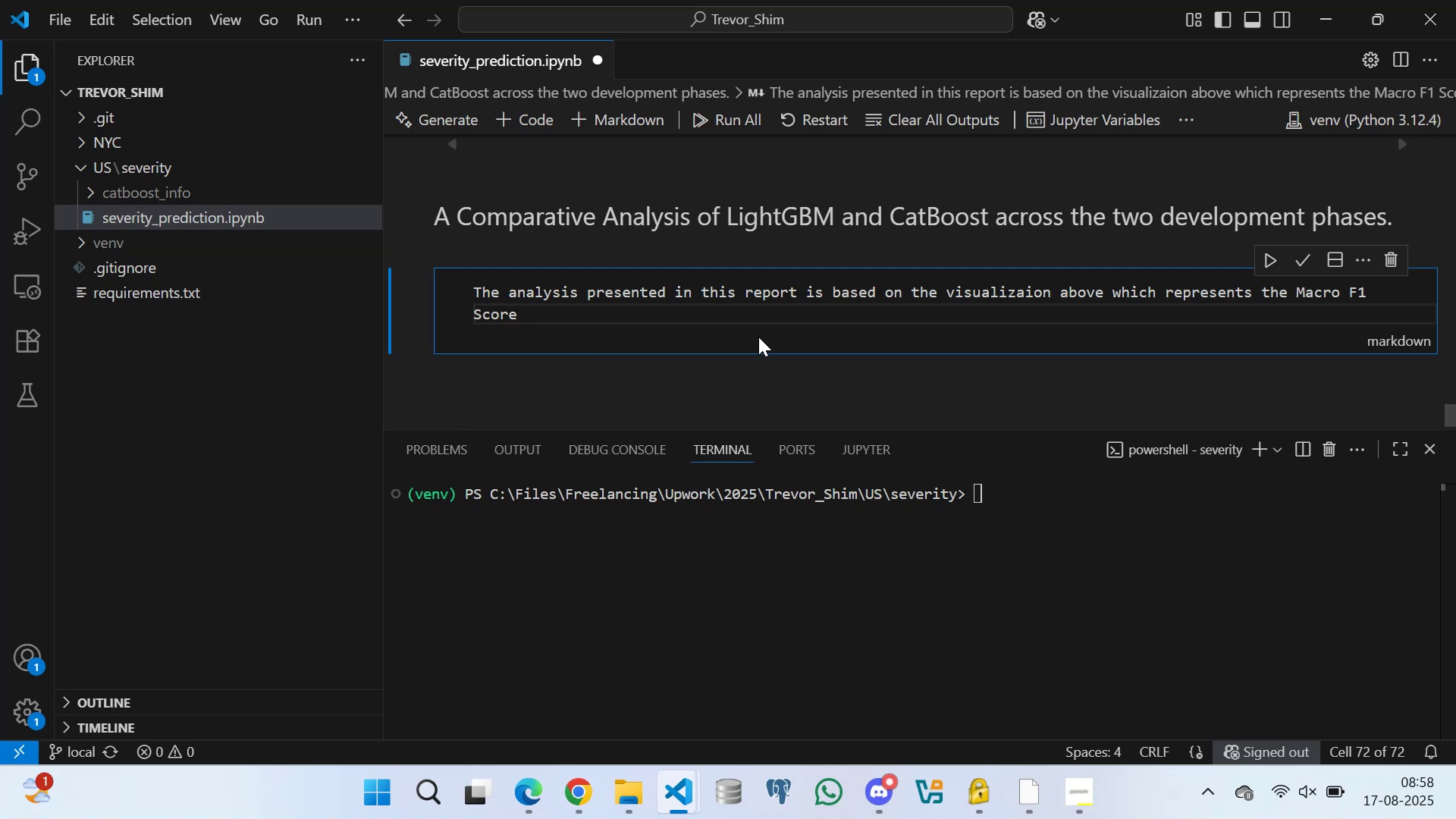 
wait(10.09)
 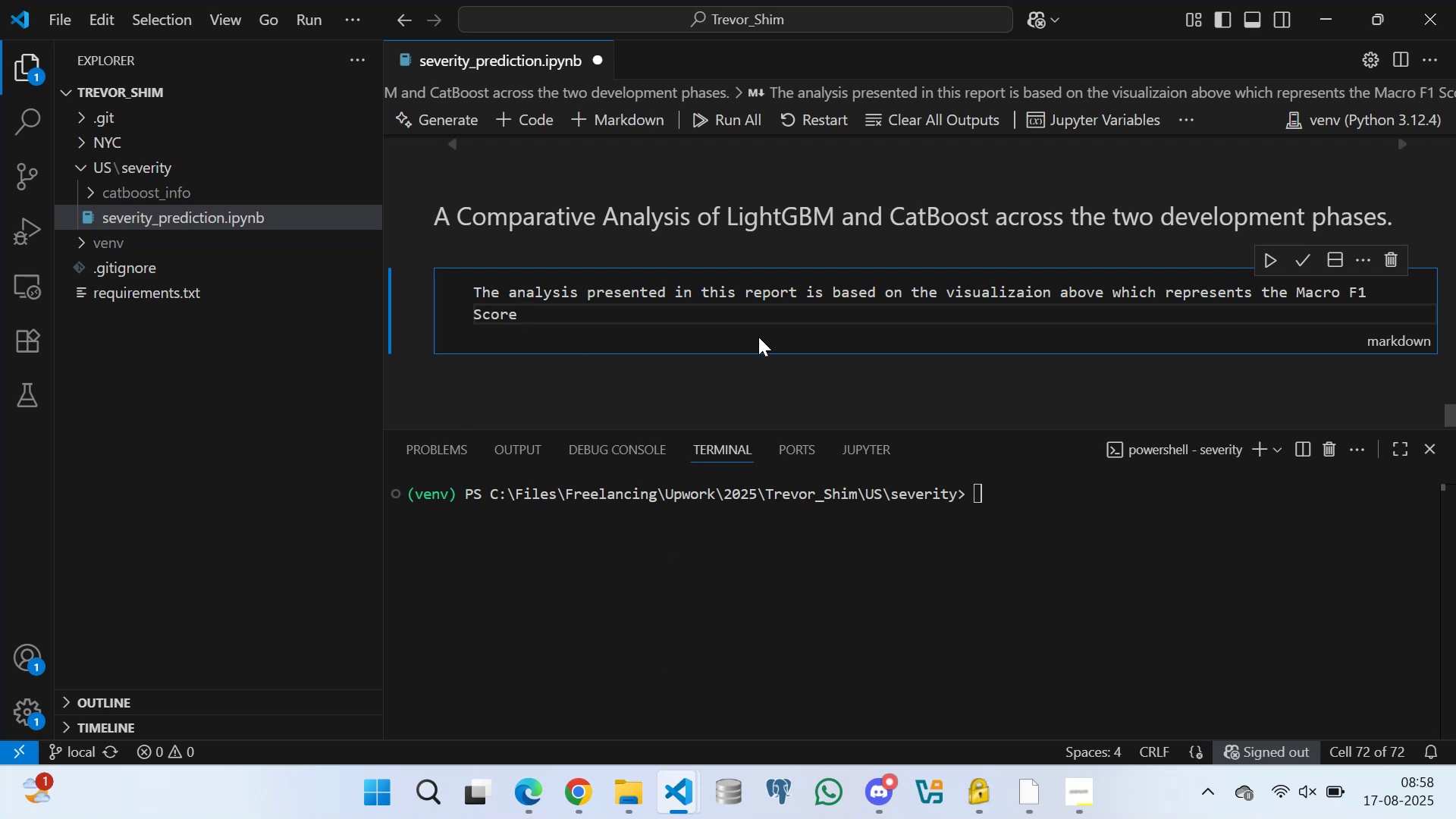 
key(Backspace)
 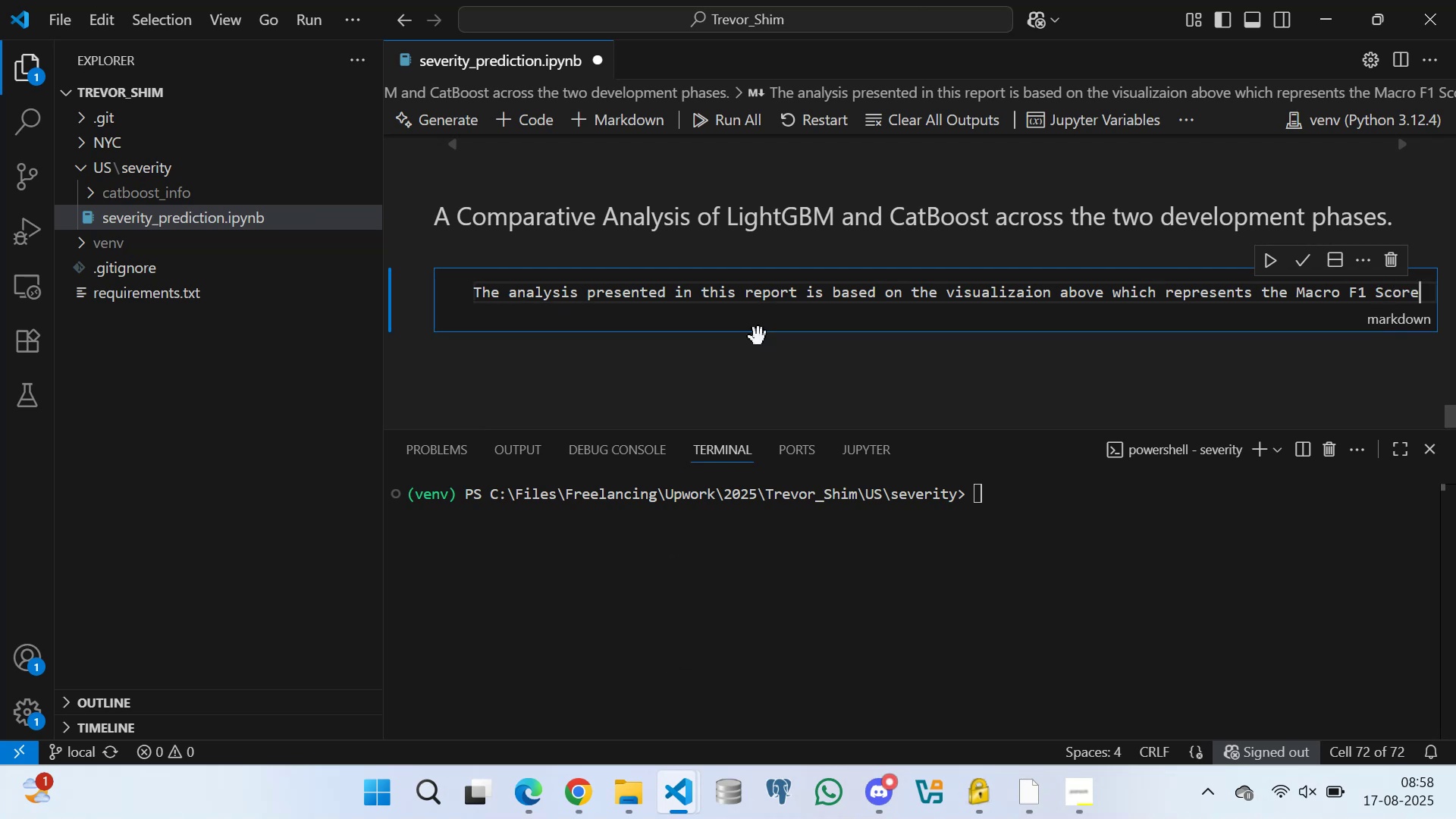 
key(S)
 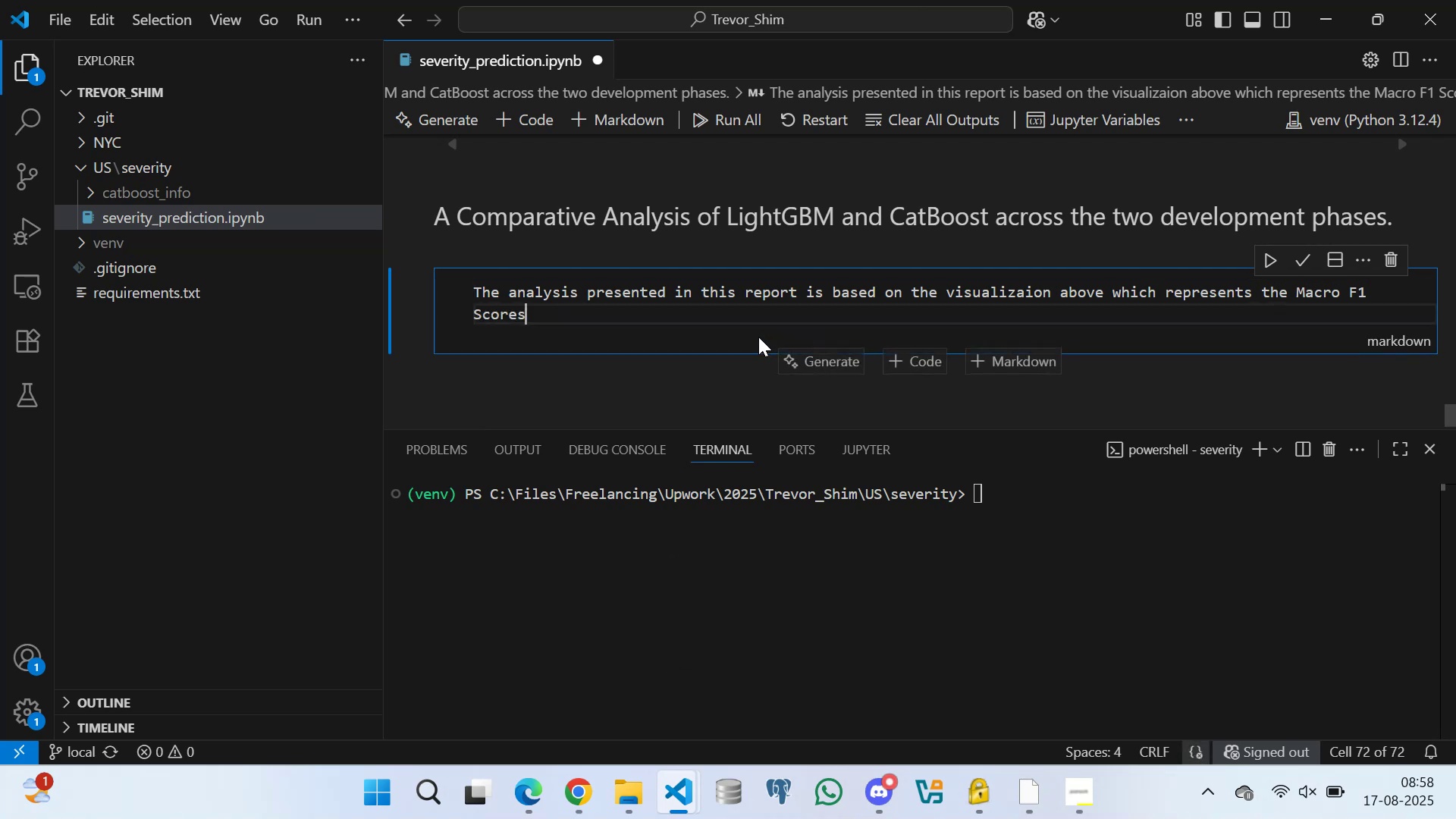 
key(Space)
 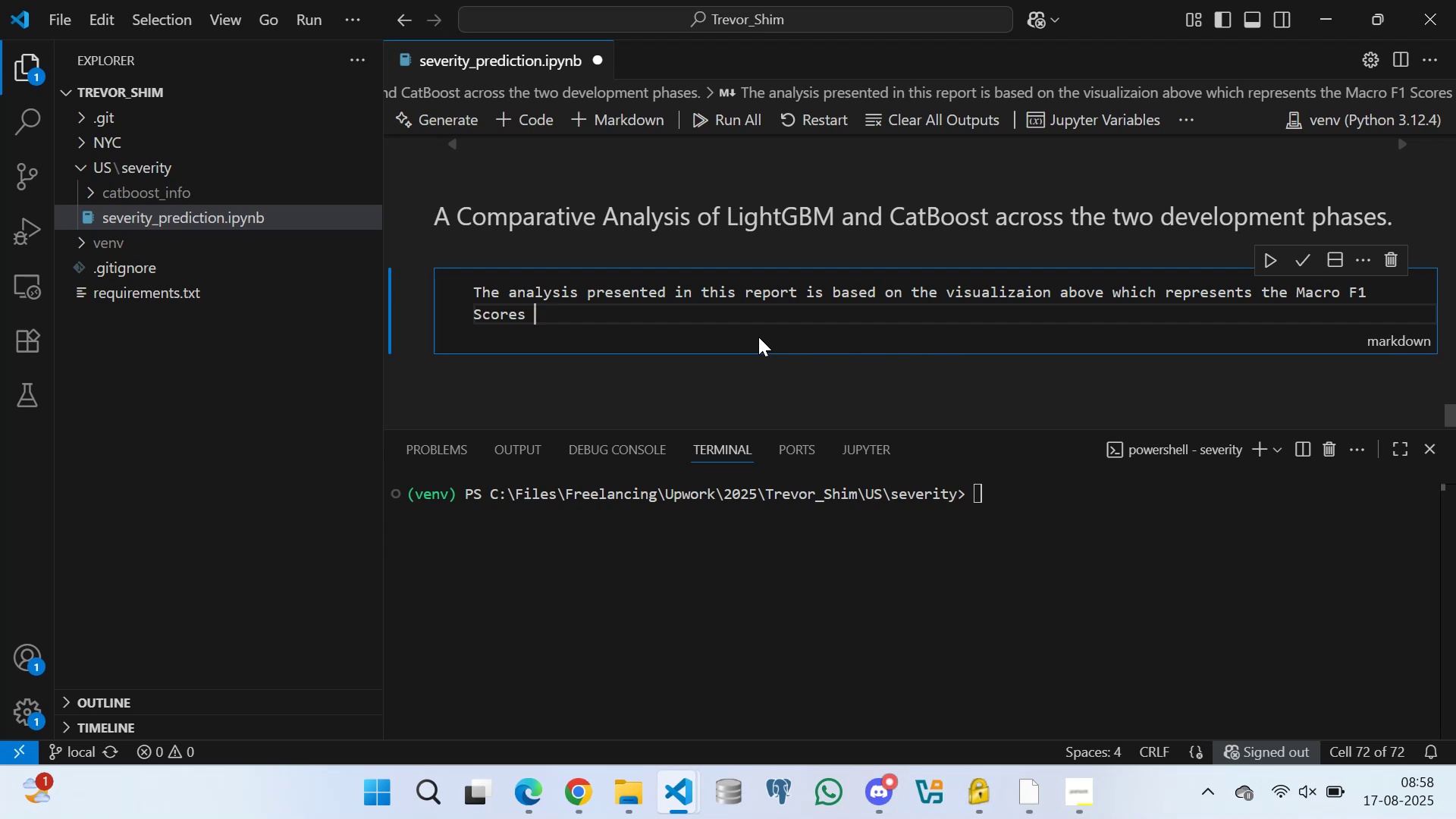 
type(for bi)
key(Backspace)
type(oth )
 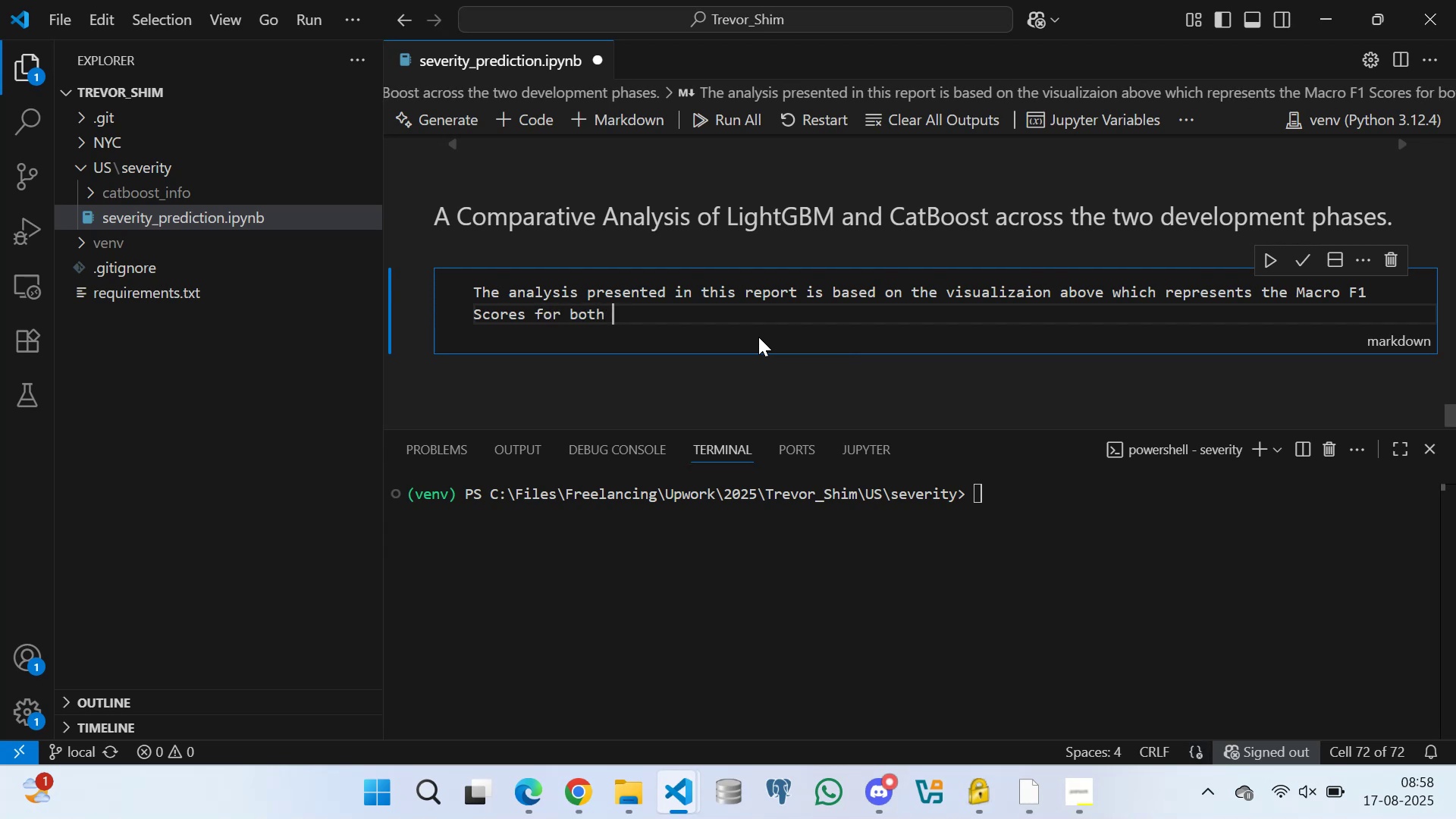 
type(models accross the two development stages.)
 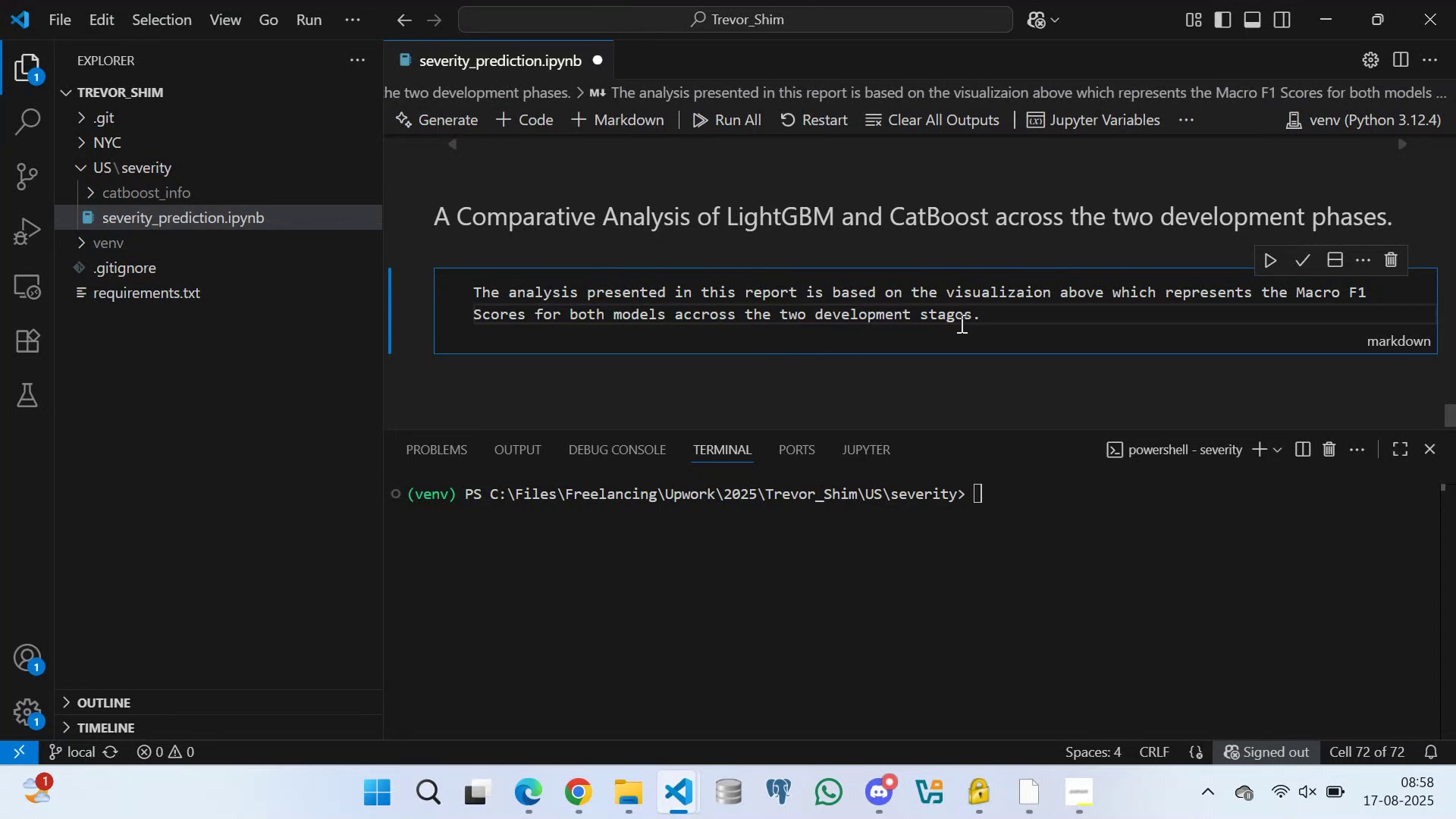 
wait(14.64)
 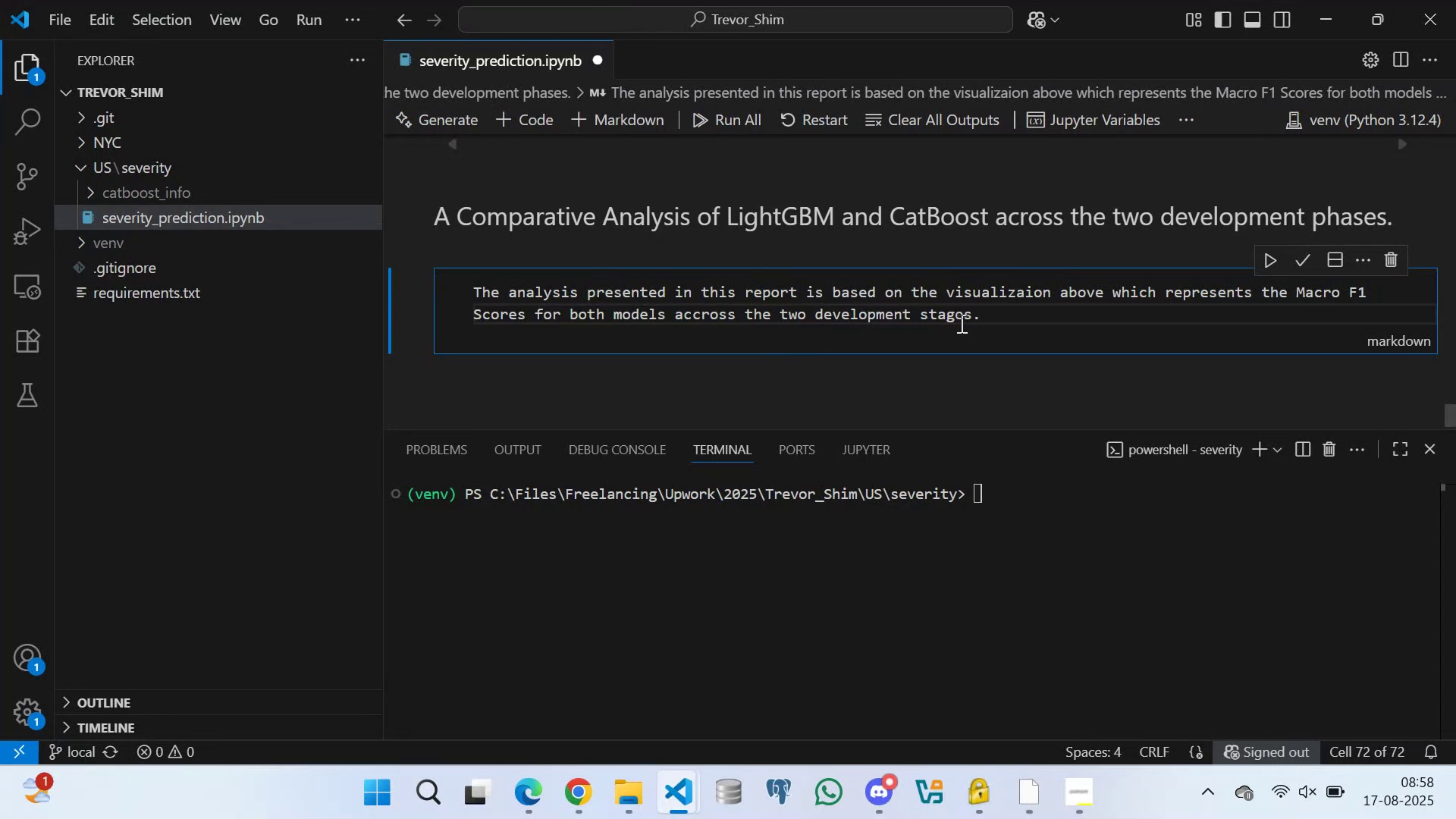 
left_click_drag(start_coordinate=[1103, 290], to_coordinate=[943, 294])
 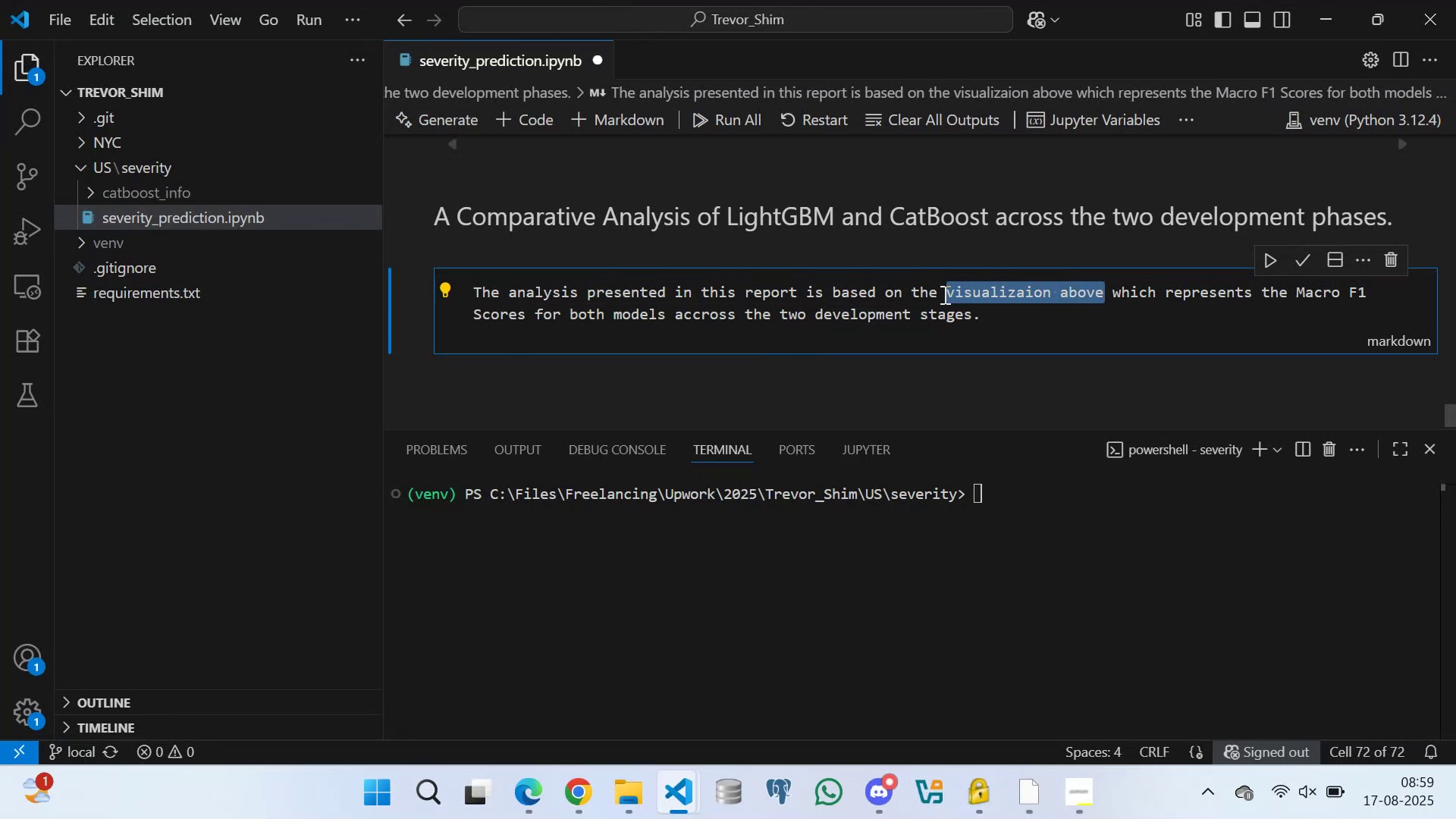 
type(above clustered bar chat visualization)
 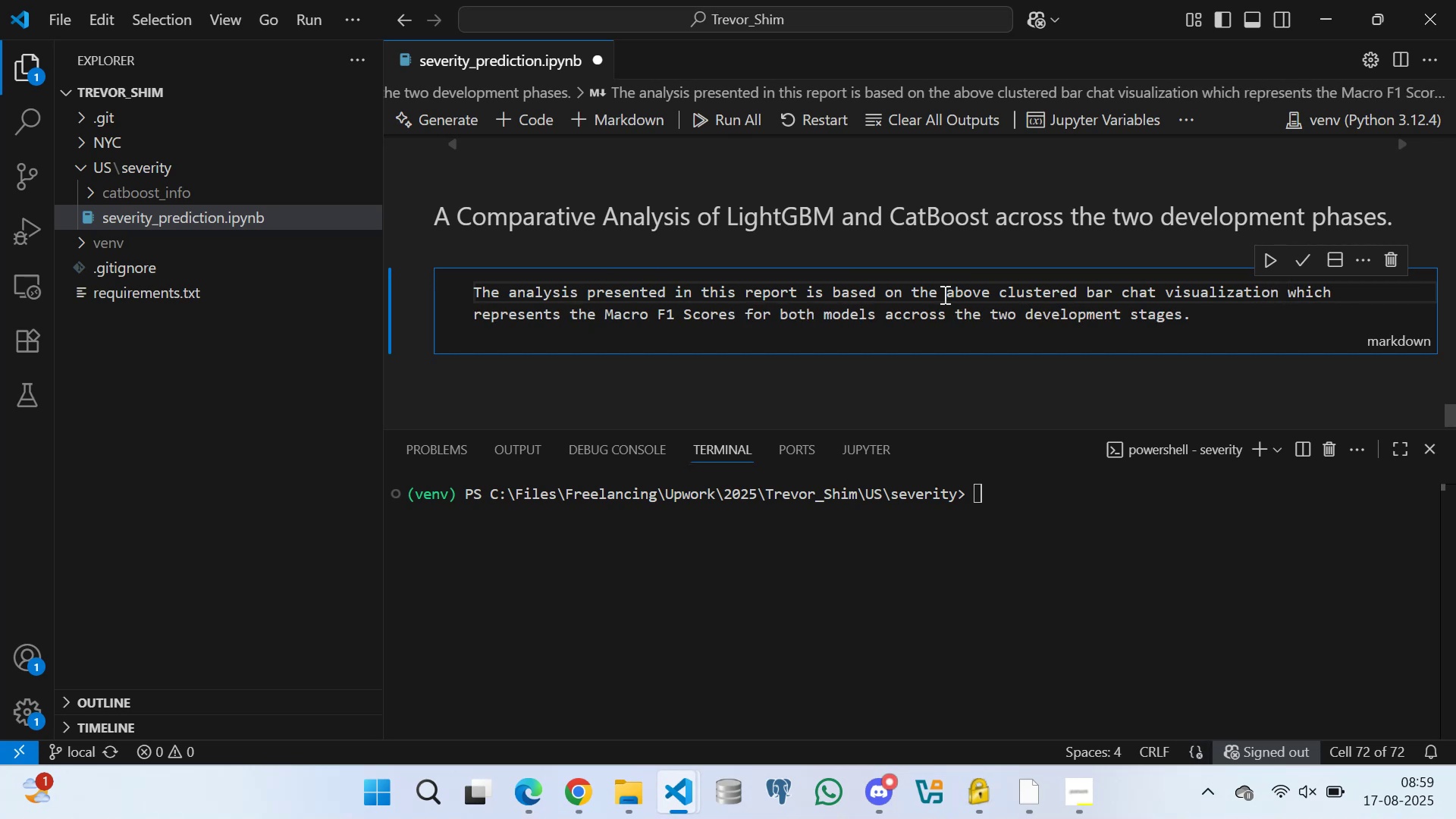 
wait(5.33)
 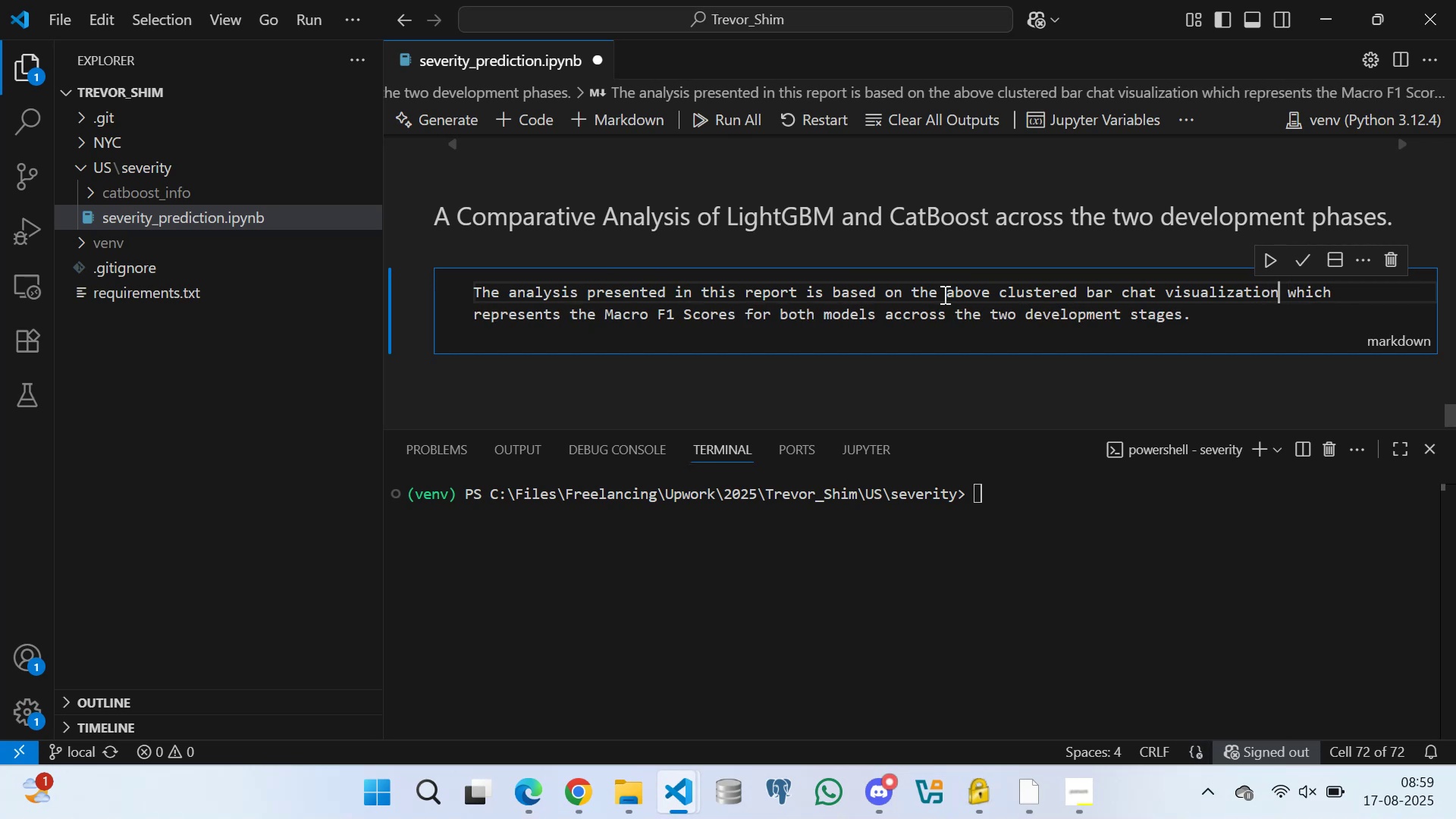 
key(Control+S)
 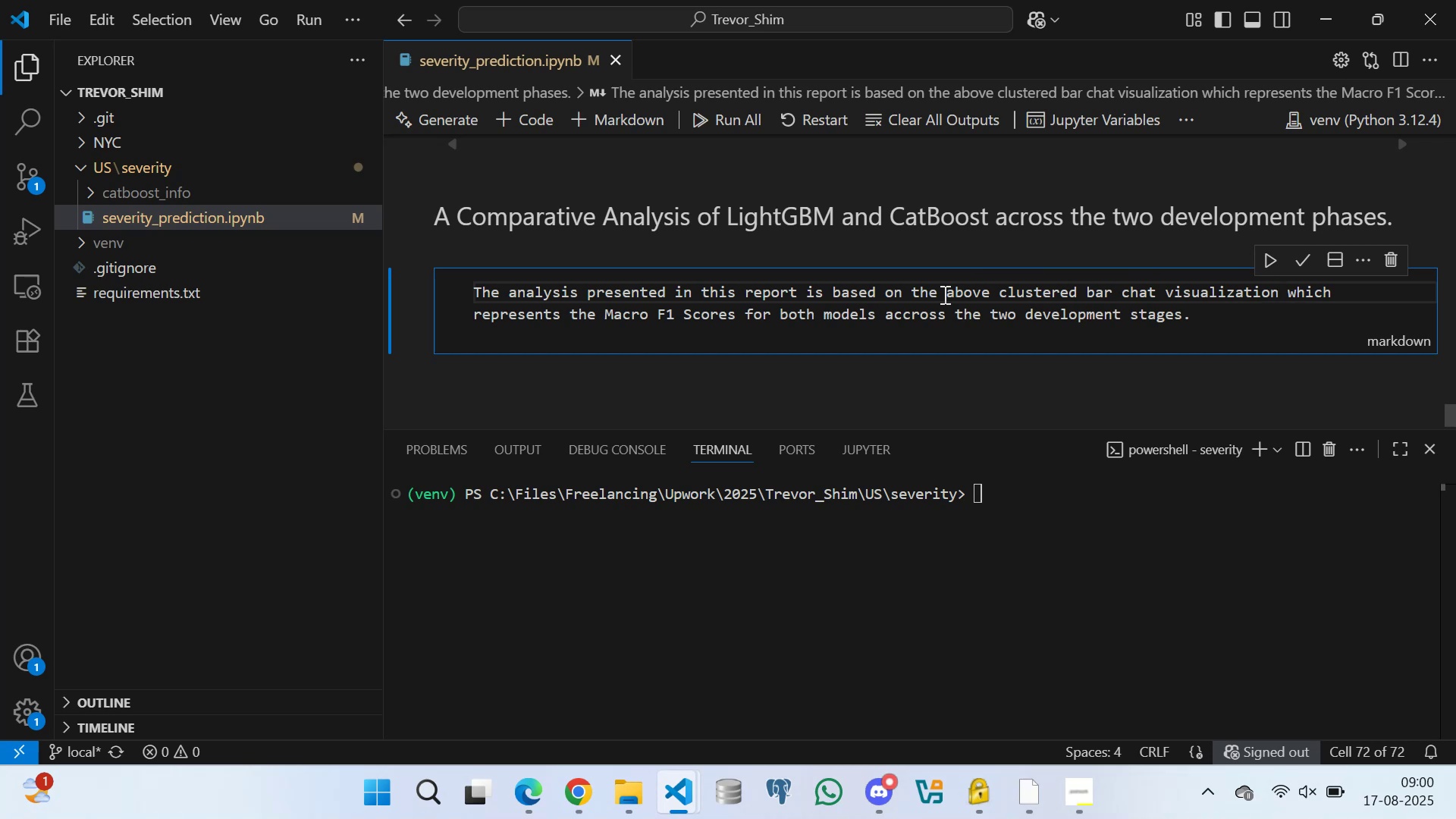 
wait(45.68)
 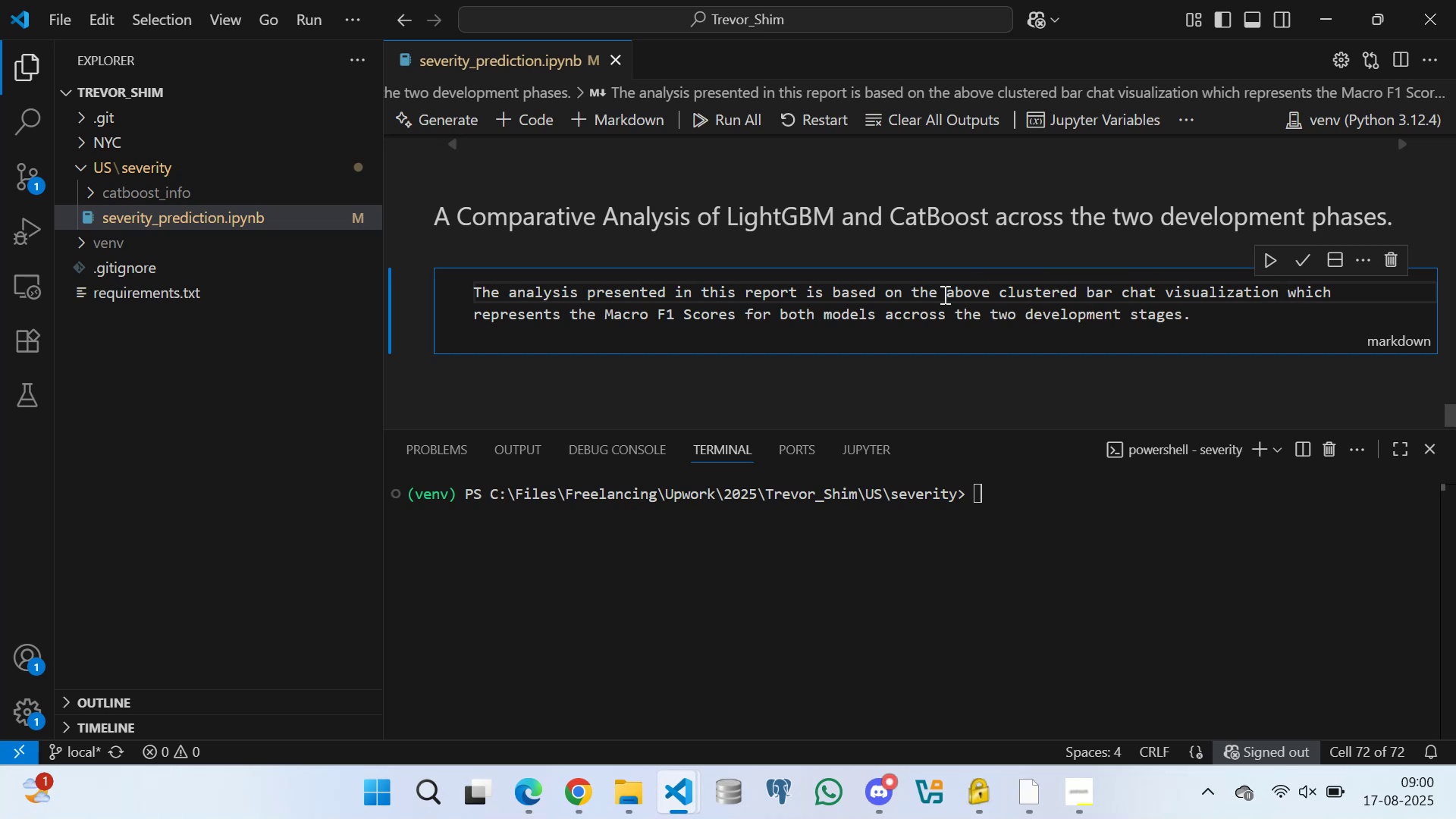 
left_click([1228, 313])
 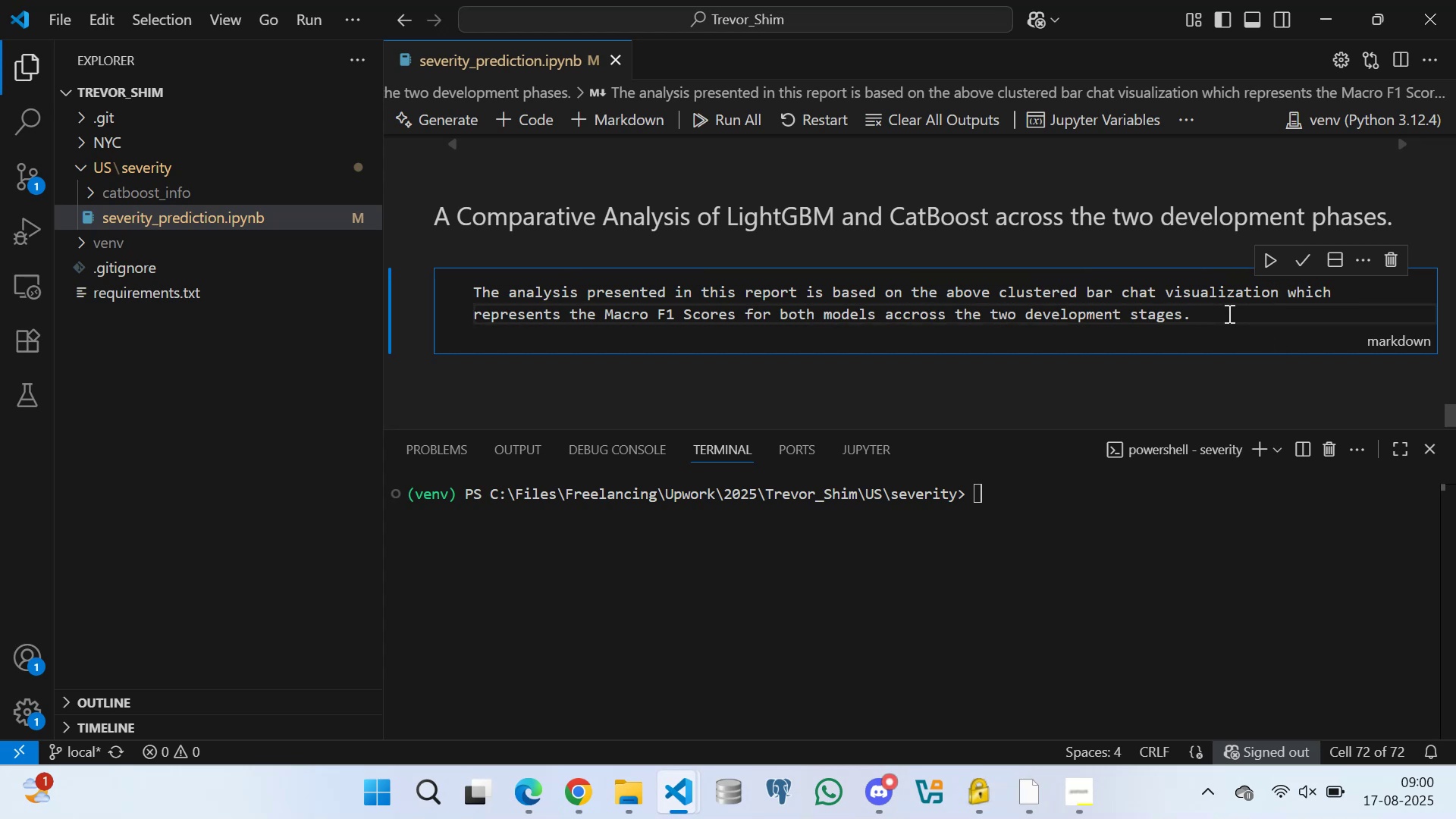 
type(The clustered bar )
key(Backspace)
key(Backspace)
key(Backspace)
key(Backspace)
key(Backspace)
type( )
 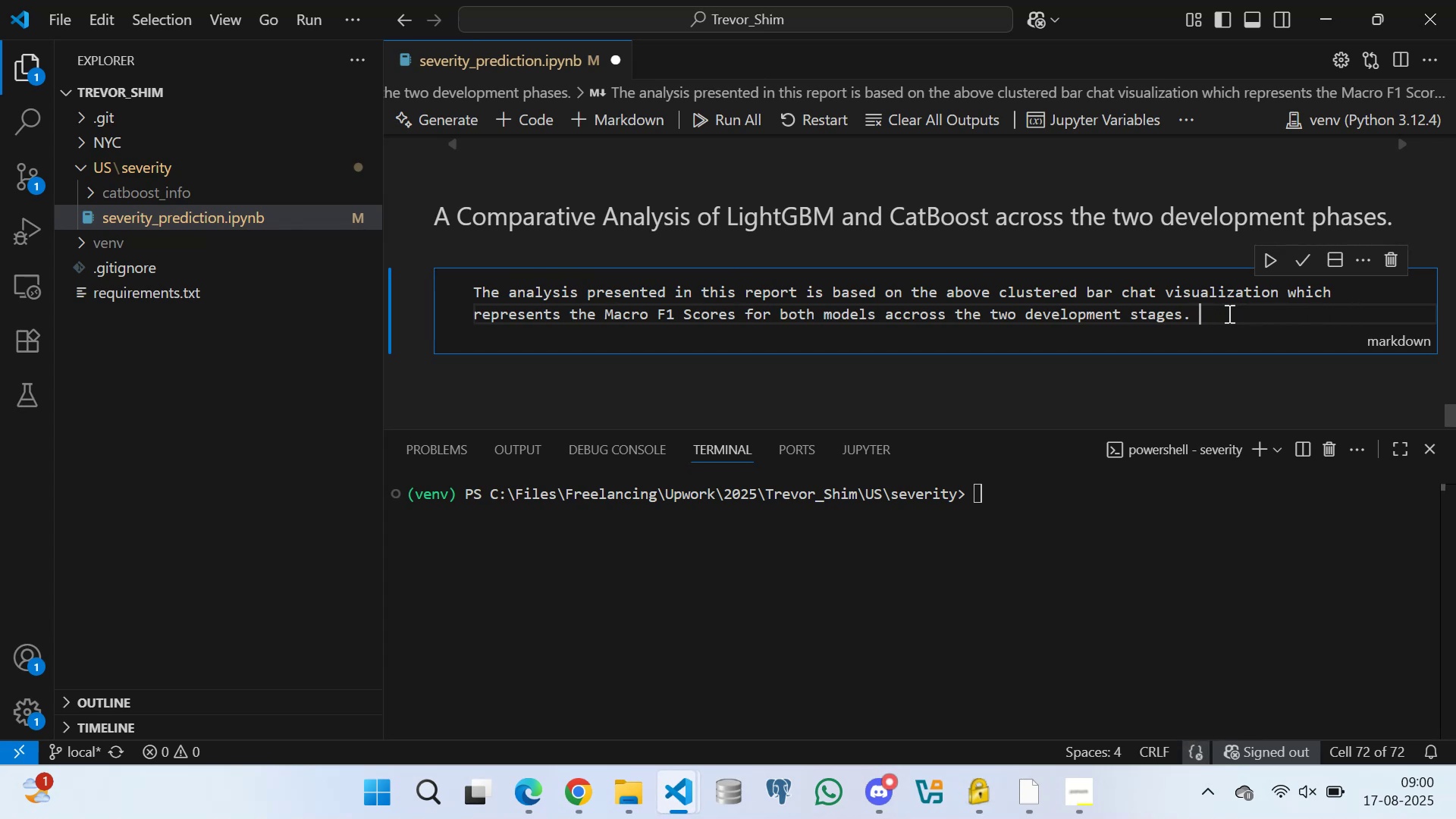 
key(Control+S)
 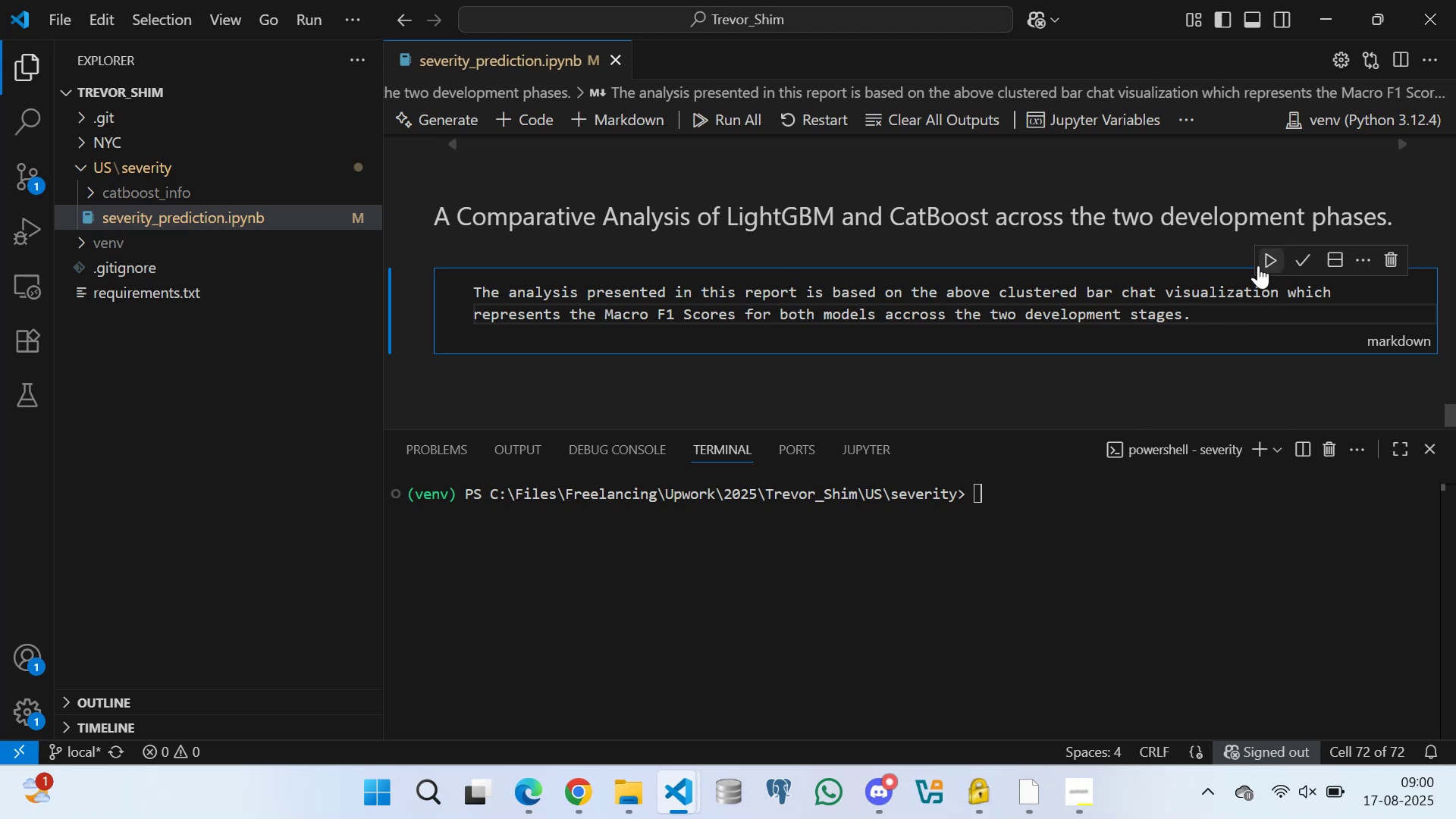 
left_click([1299, 259])
 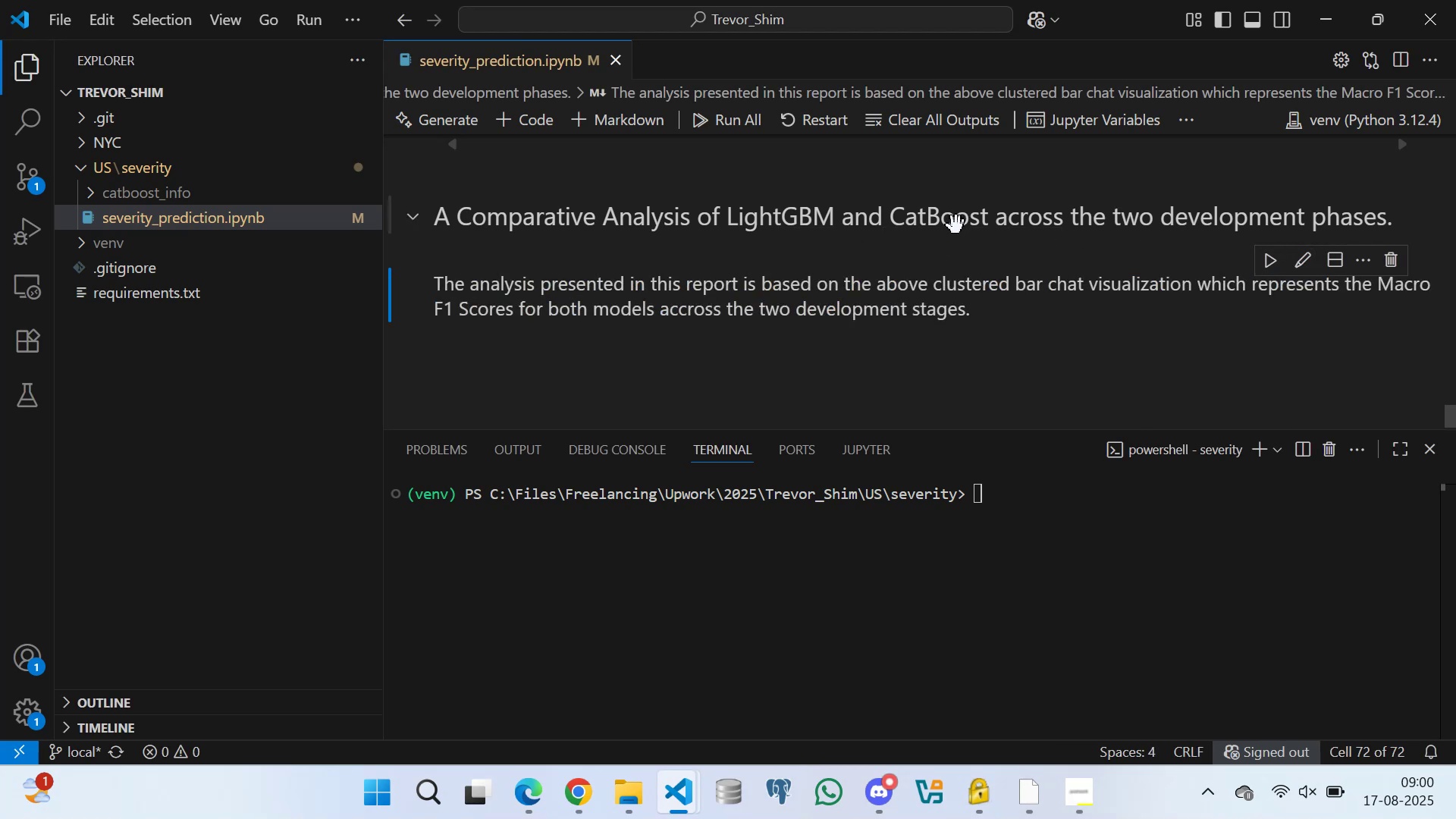 
double_click([956, 225])
 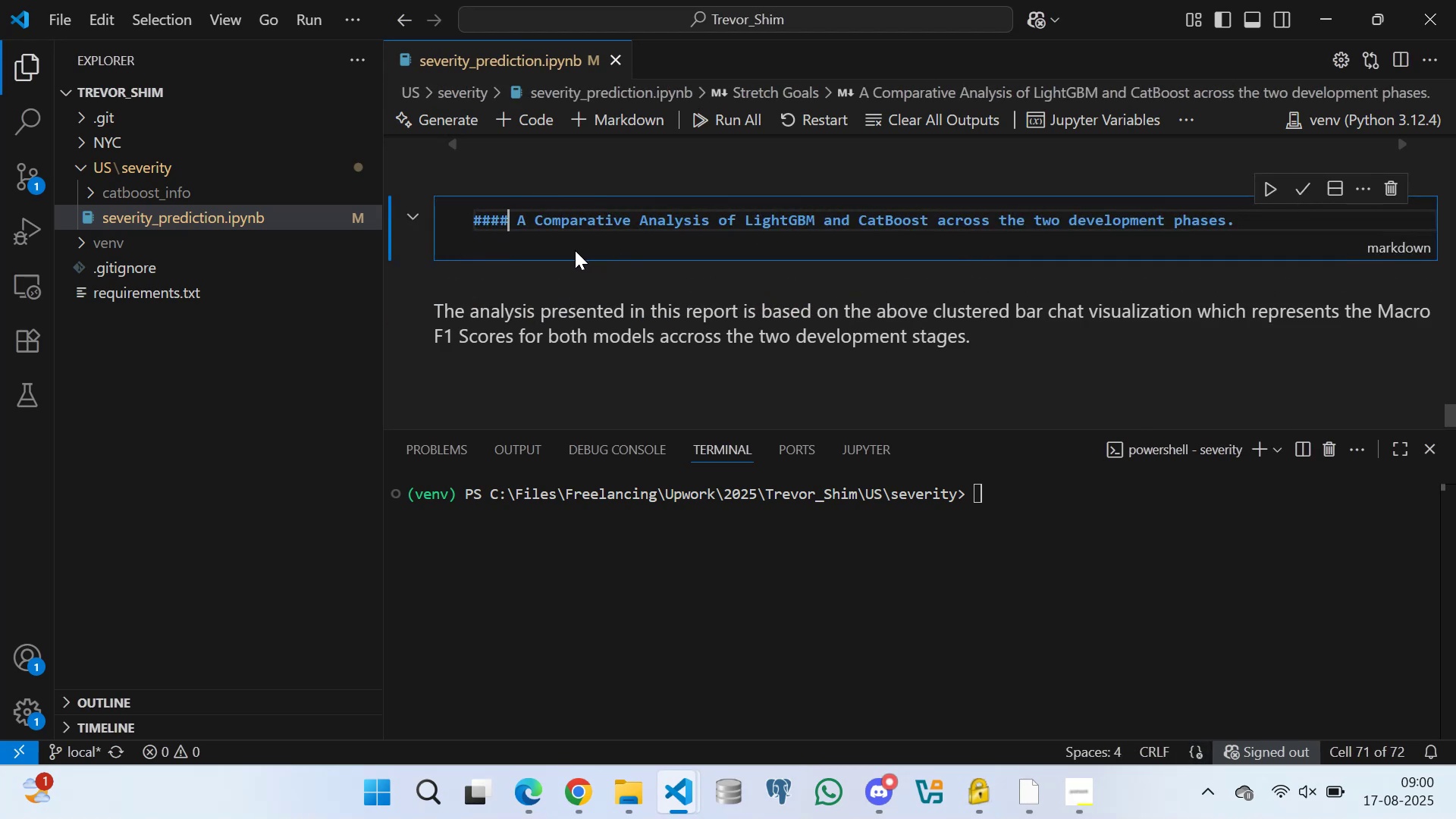 
key(Backspace)
 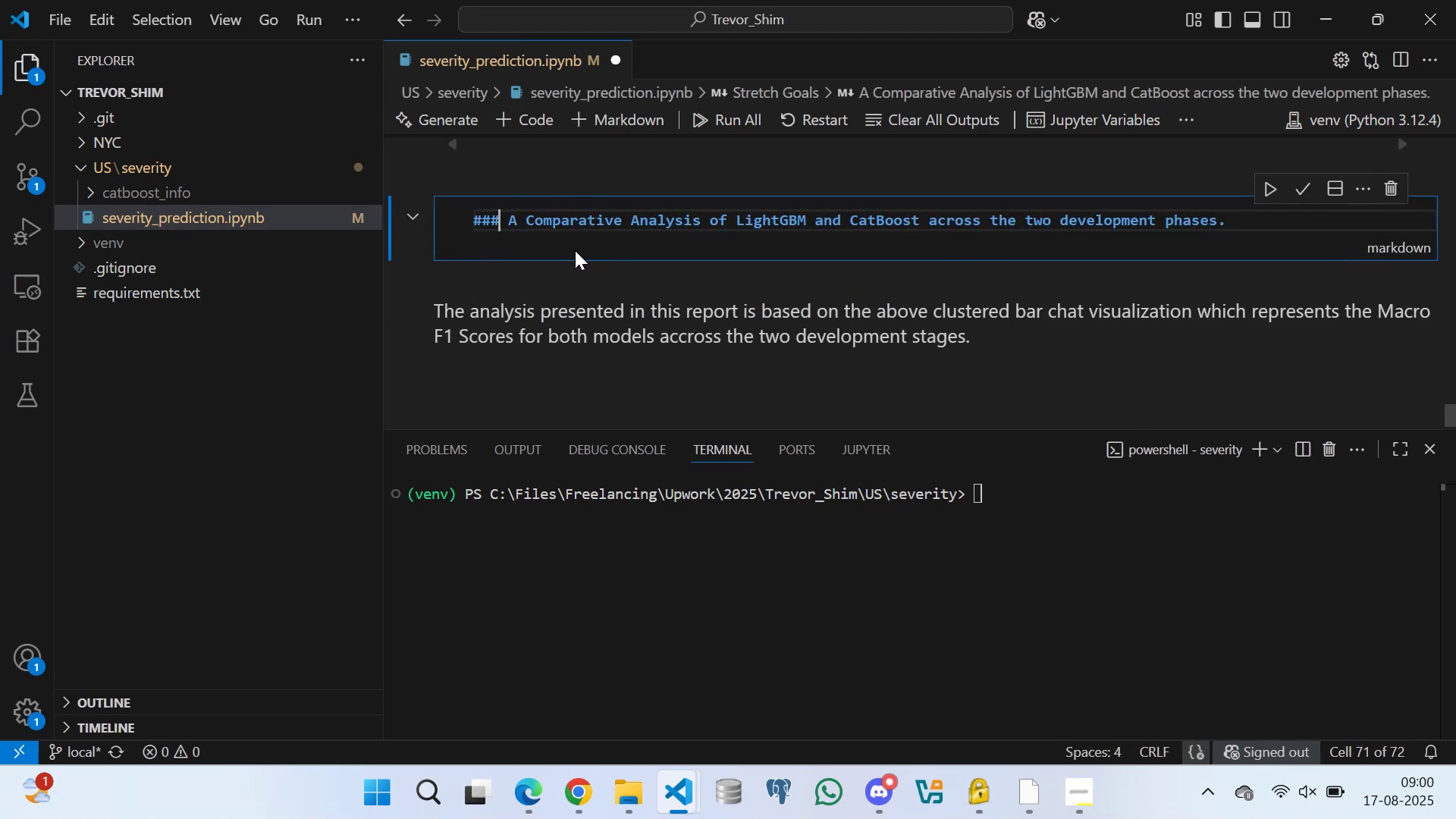 
key(Control+S)
 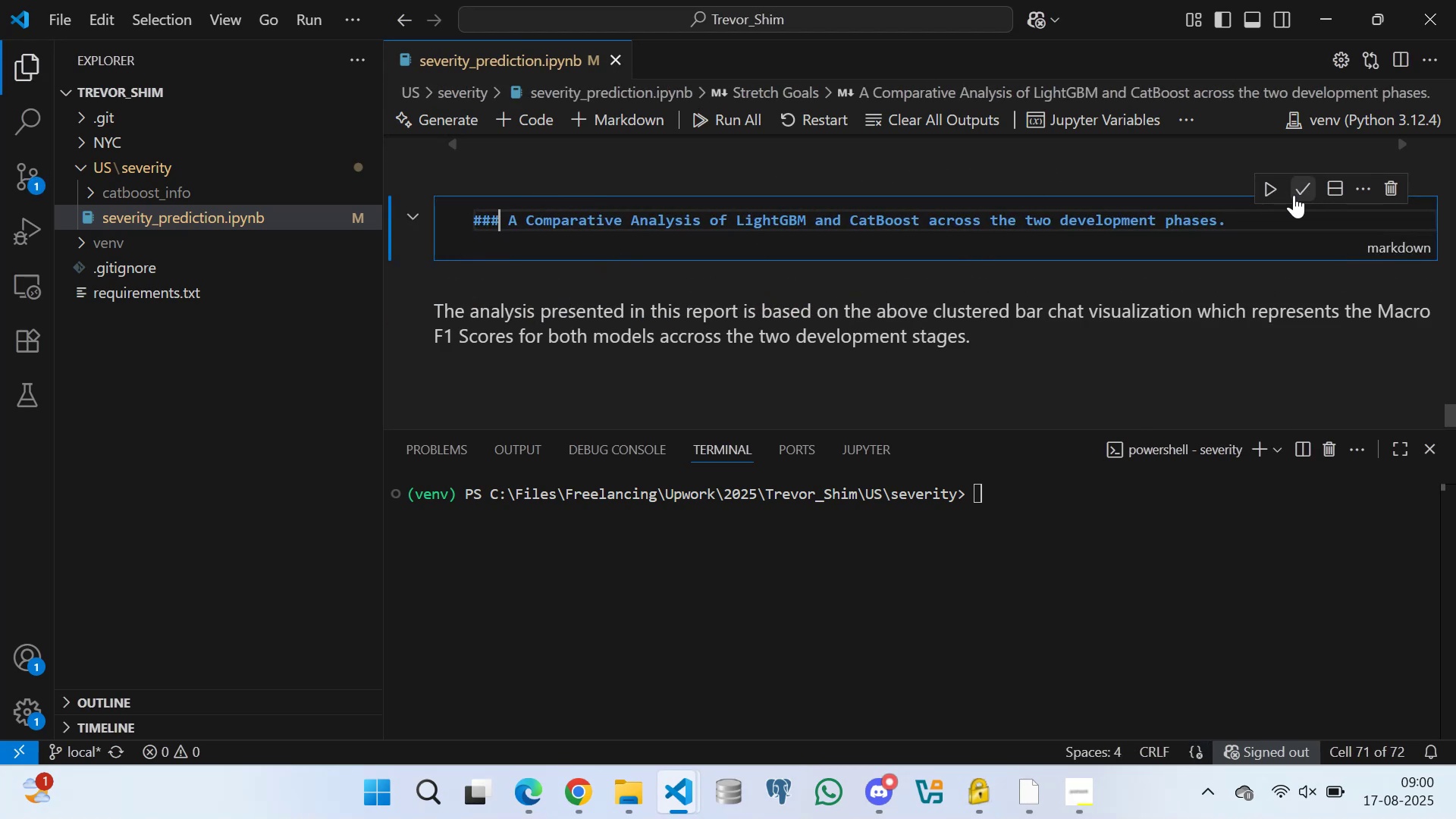 
left_click([1302, 191])
 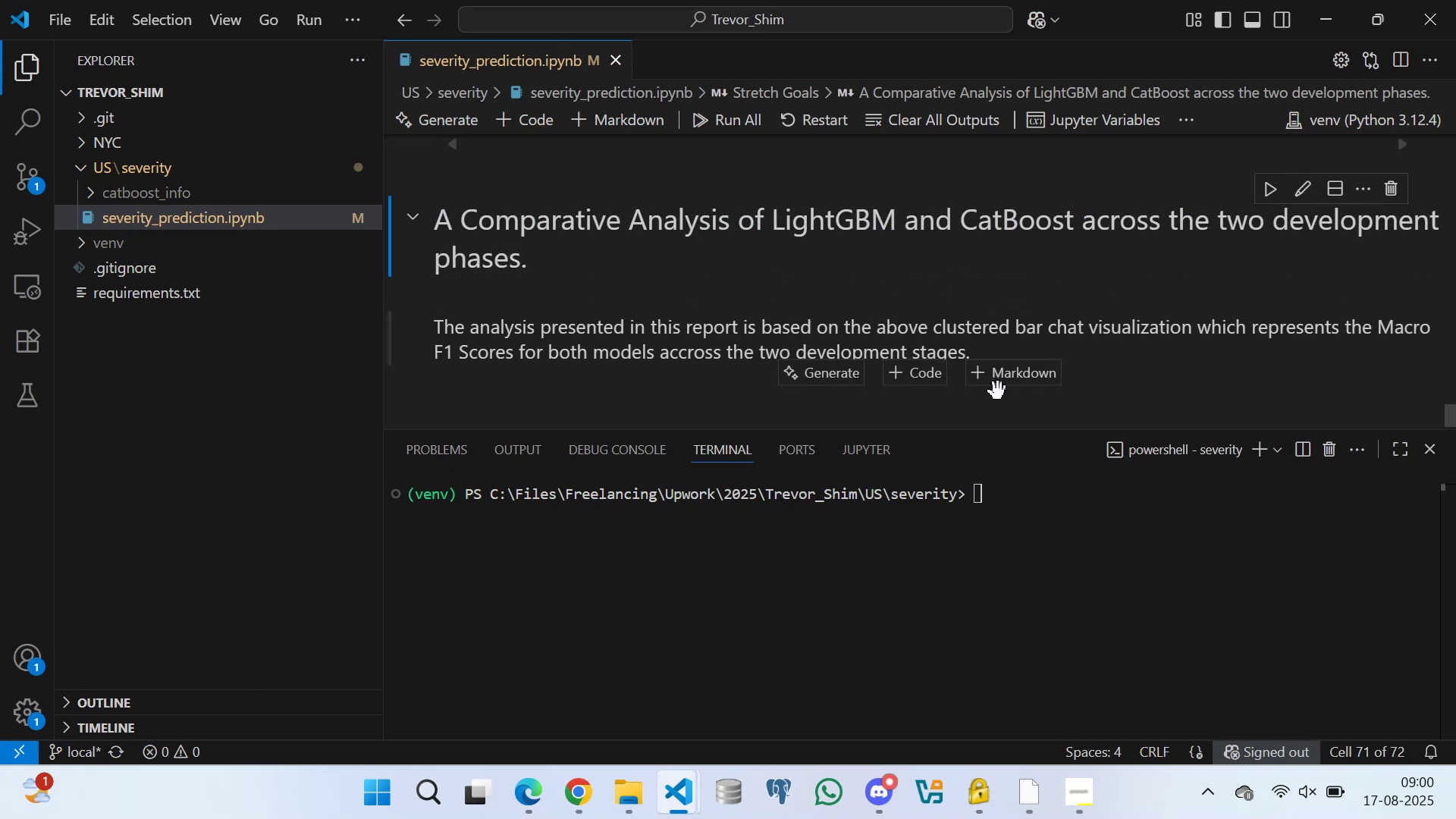 
left_click([1002, 389])
 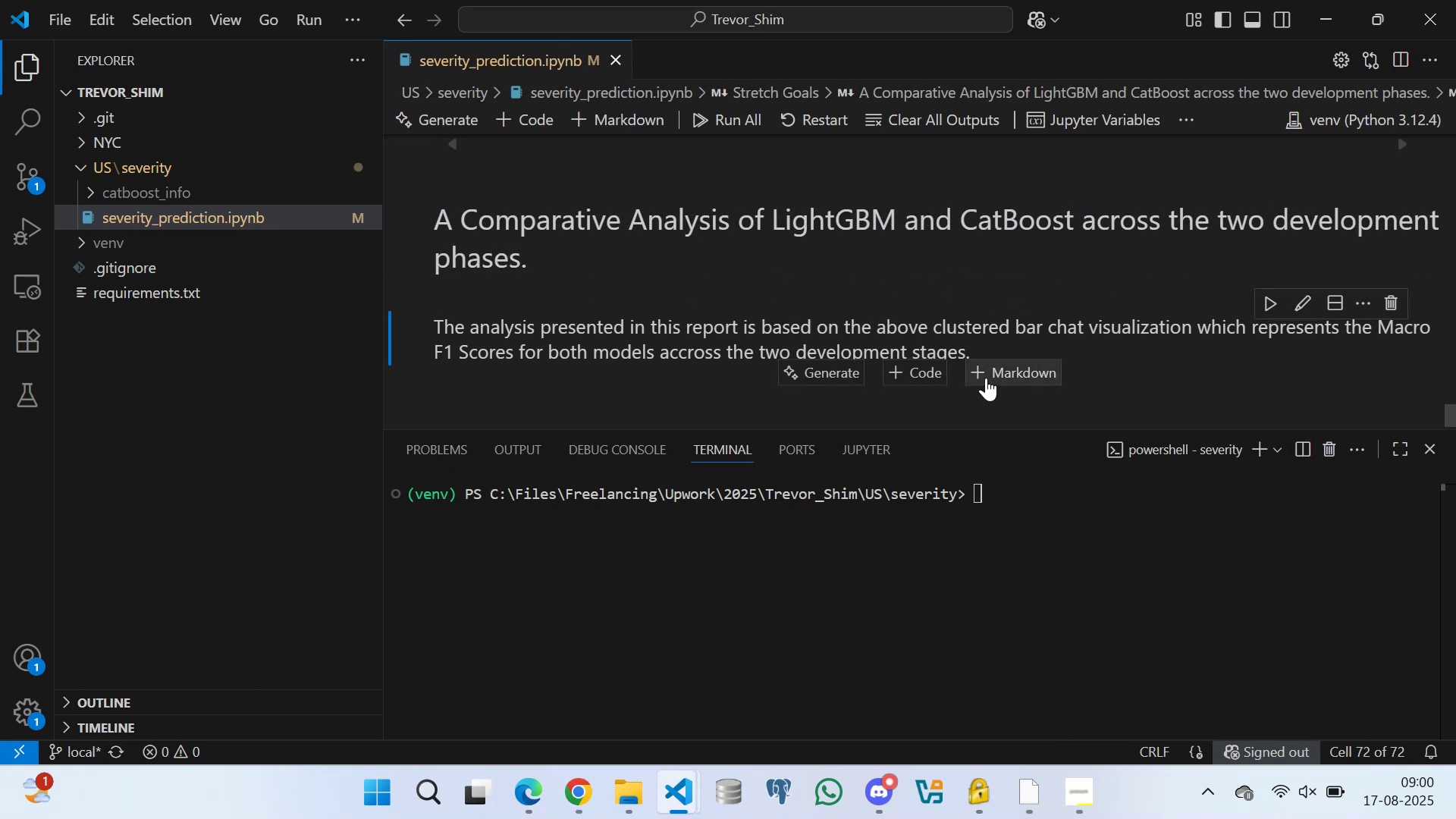 
left_click([987, 378])
 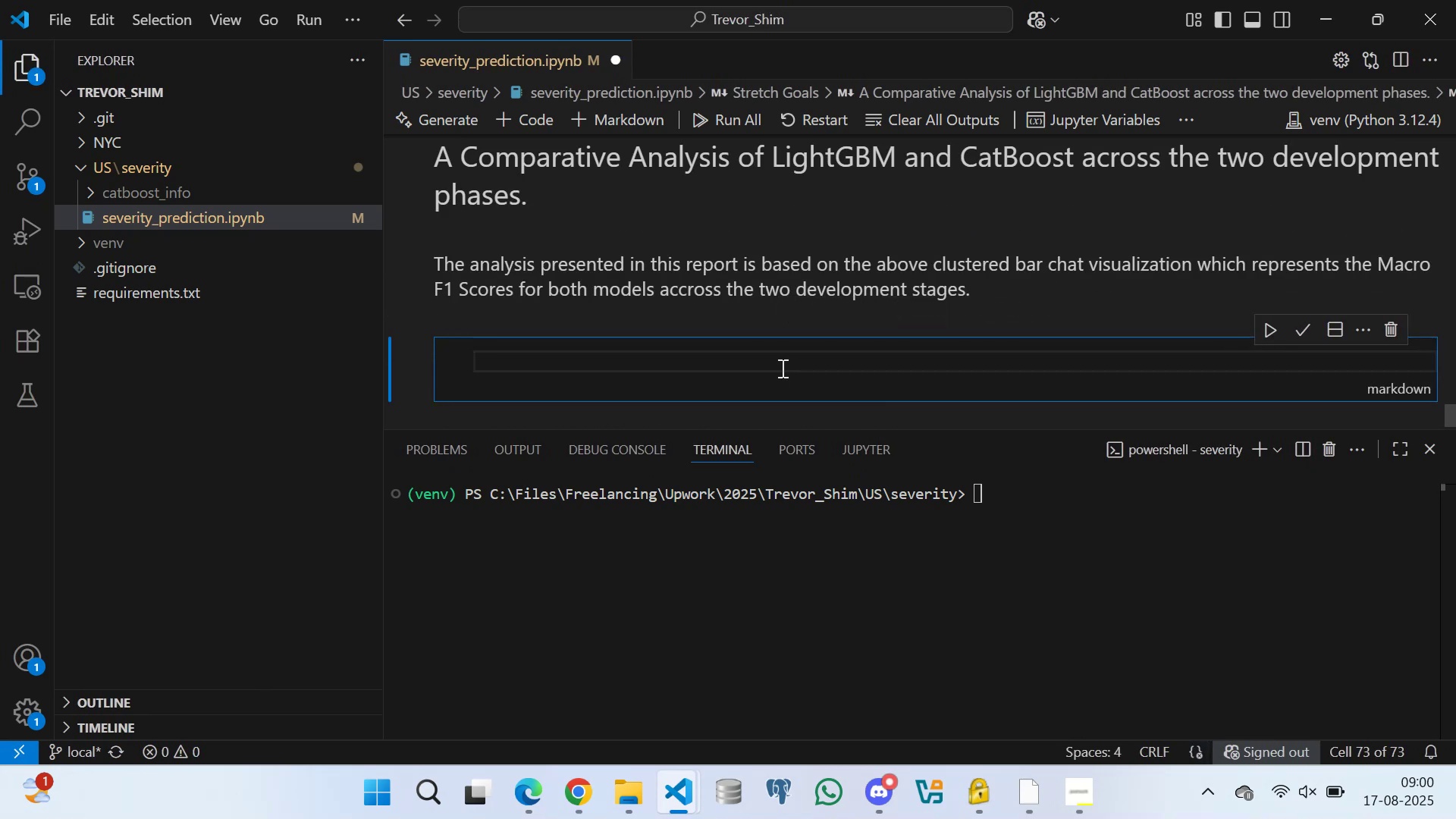 
type(#### Results and Analytical Interpretation)
 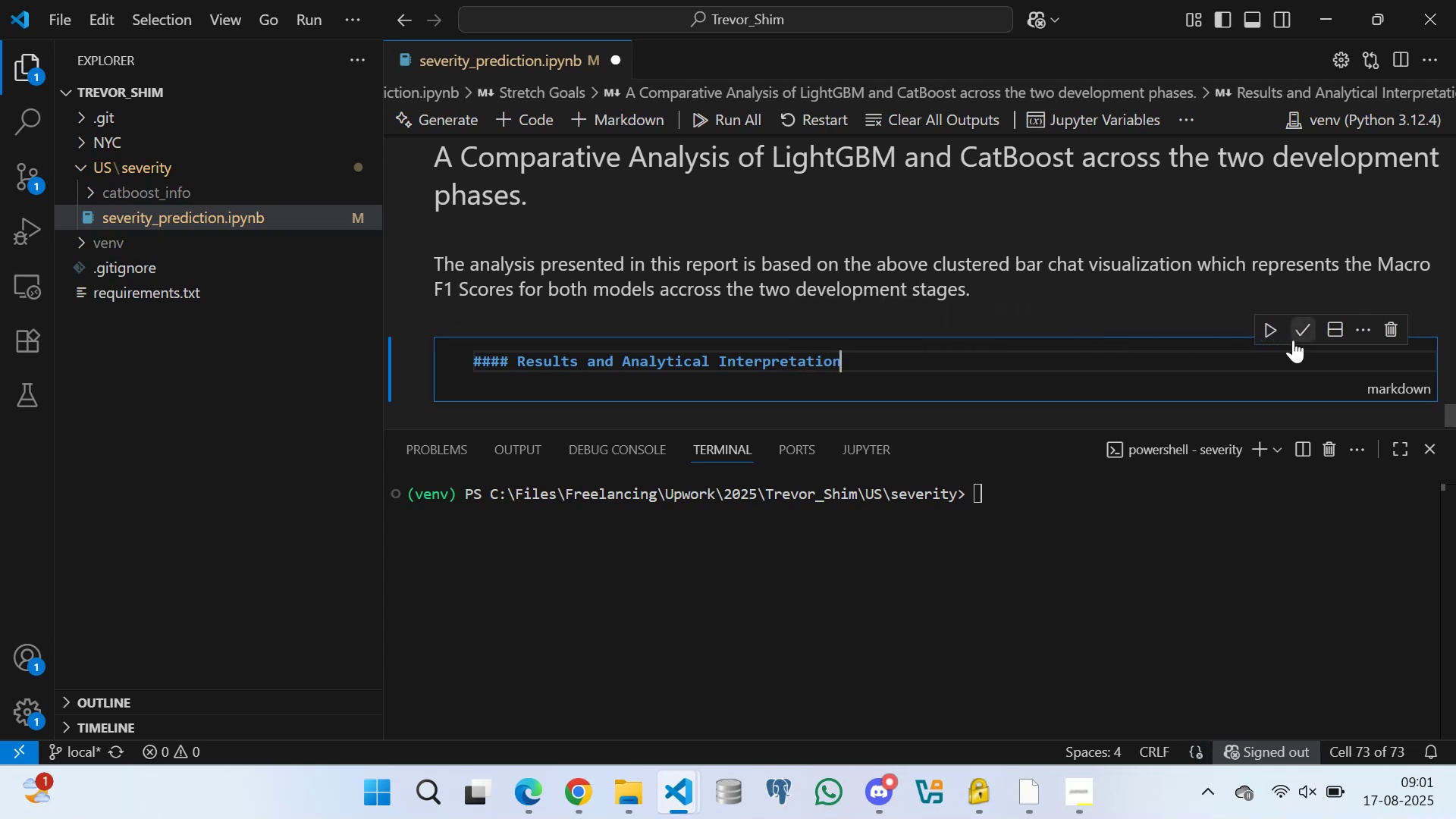 
left_click([1301, 328])
 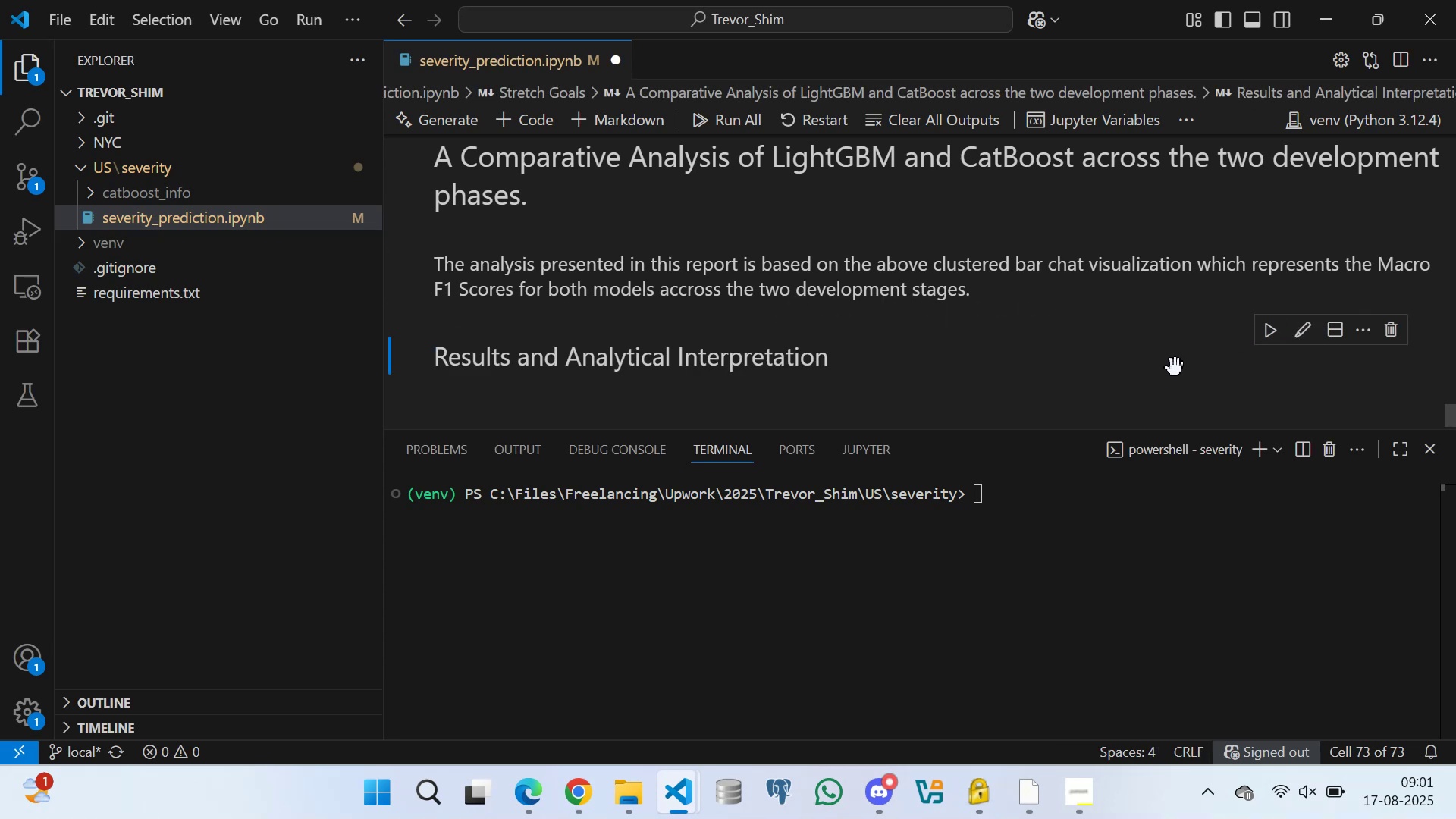 
scroll: coordinate [805, 365], scroll_direction: down, amount: 4.0
 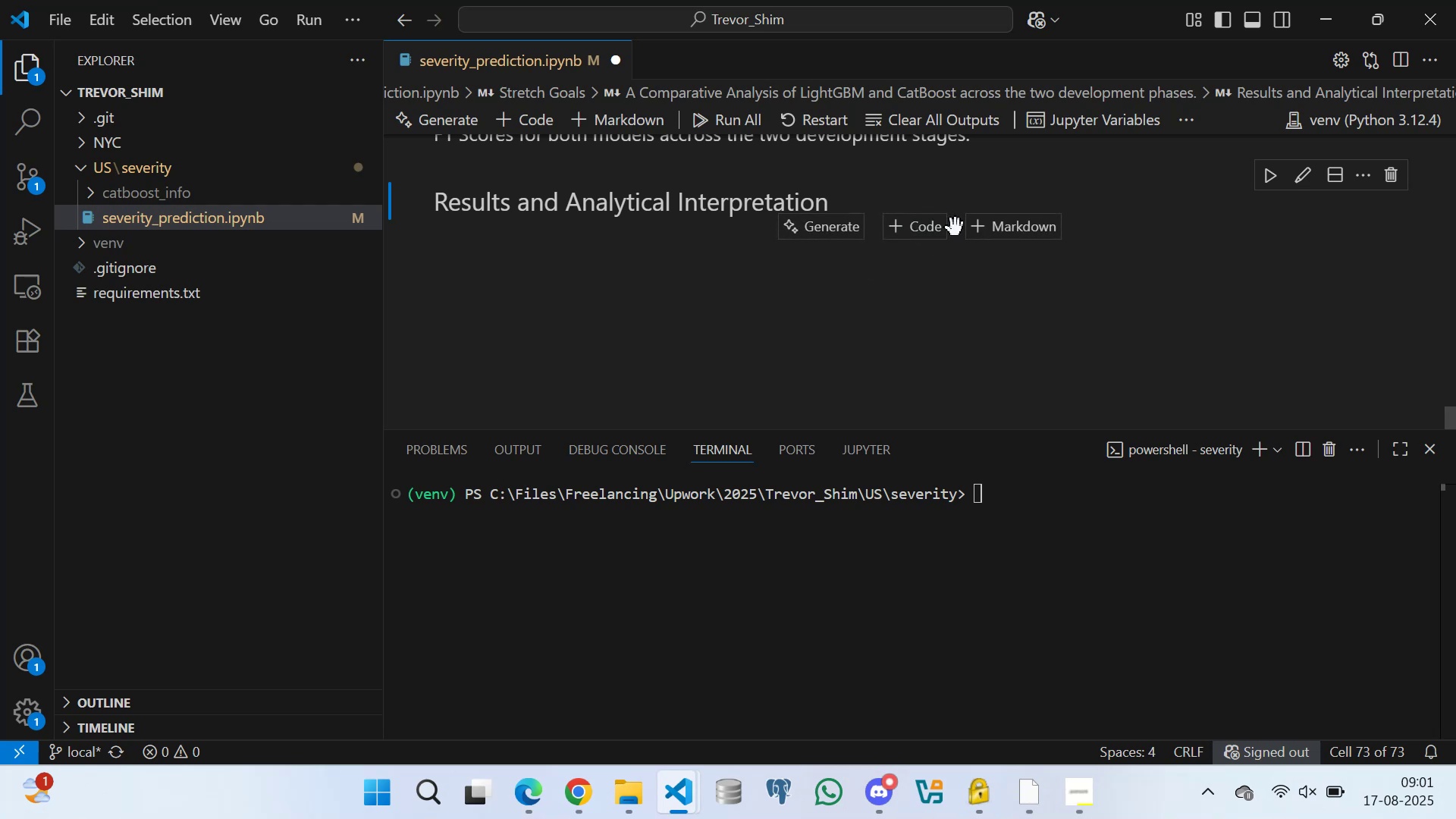 
left_click([981, 223])
 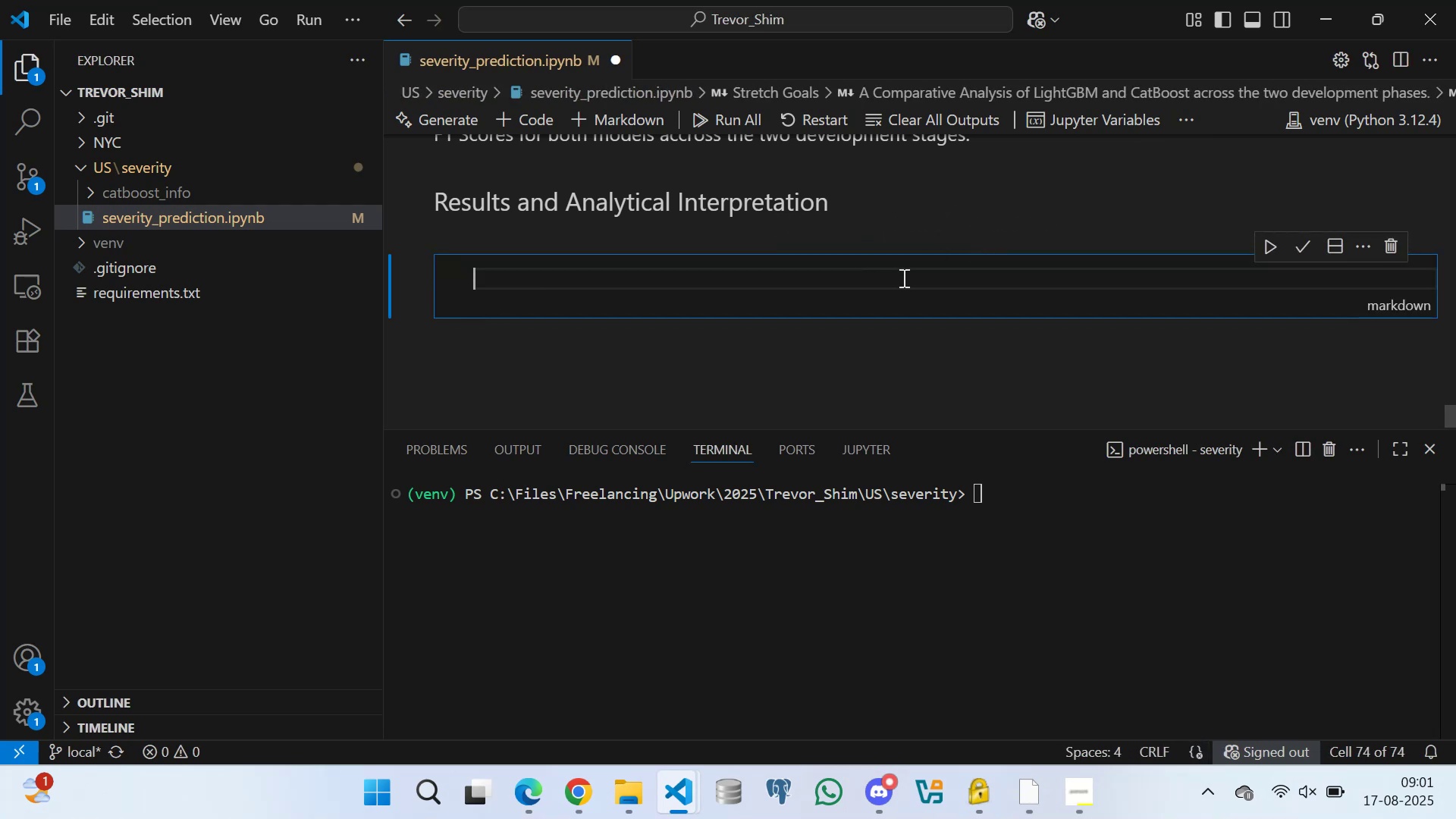 
type(The clustered bar chart )
 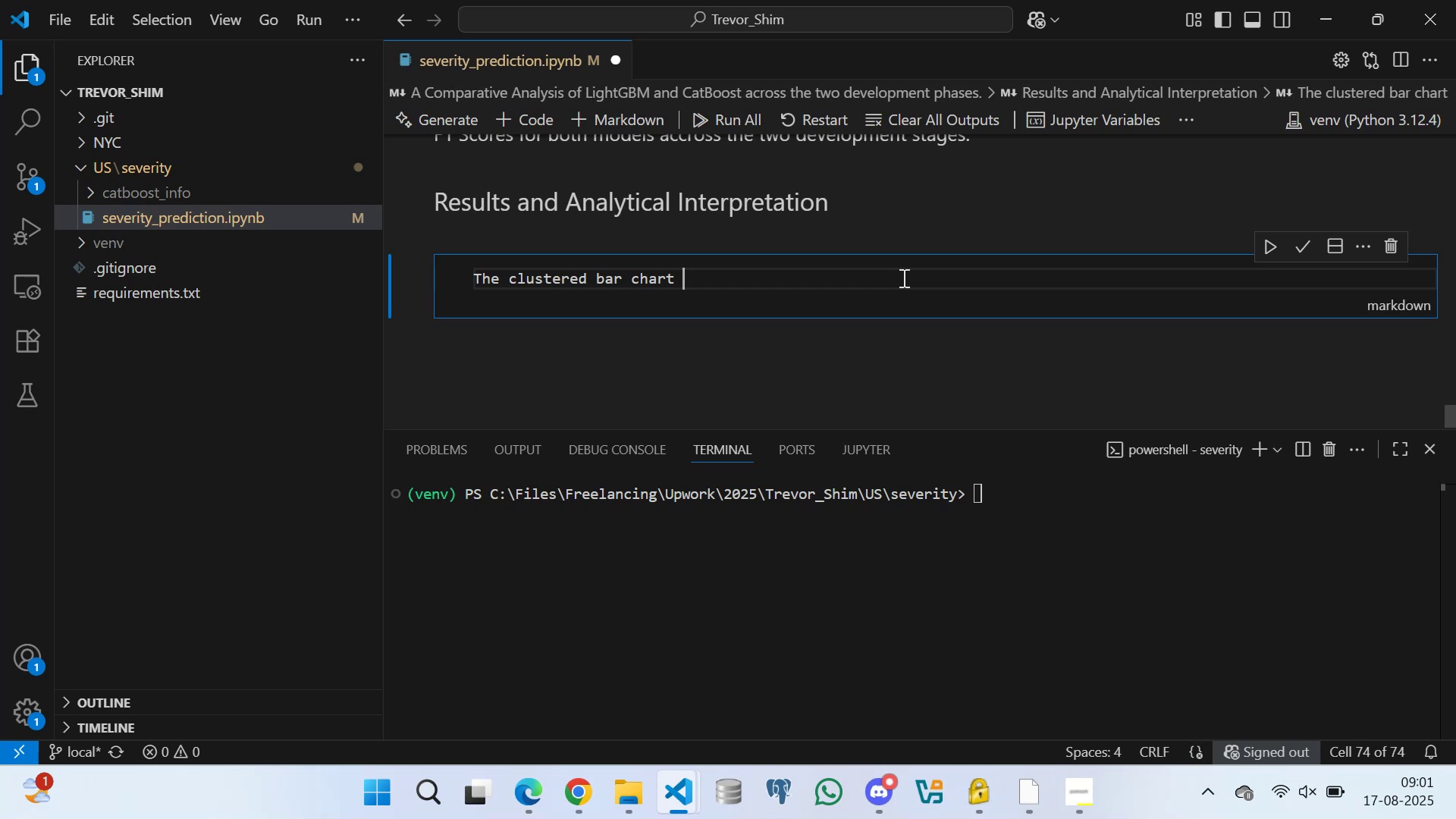 
wait(5.86)
 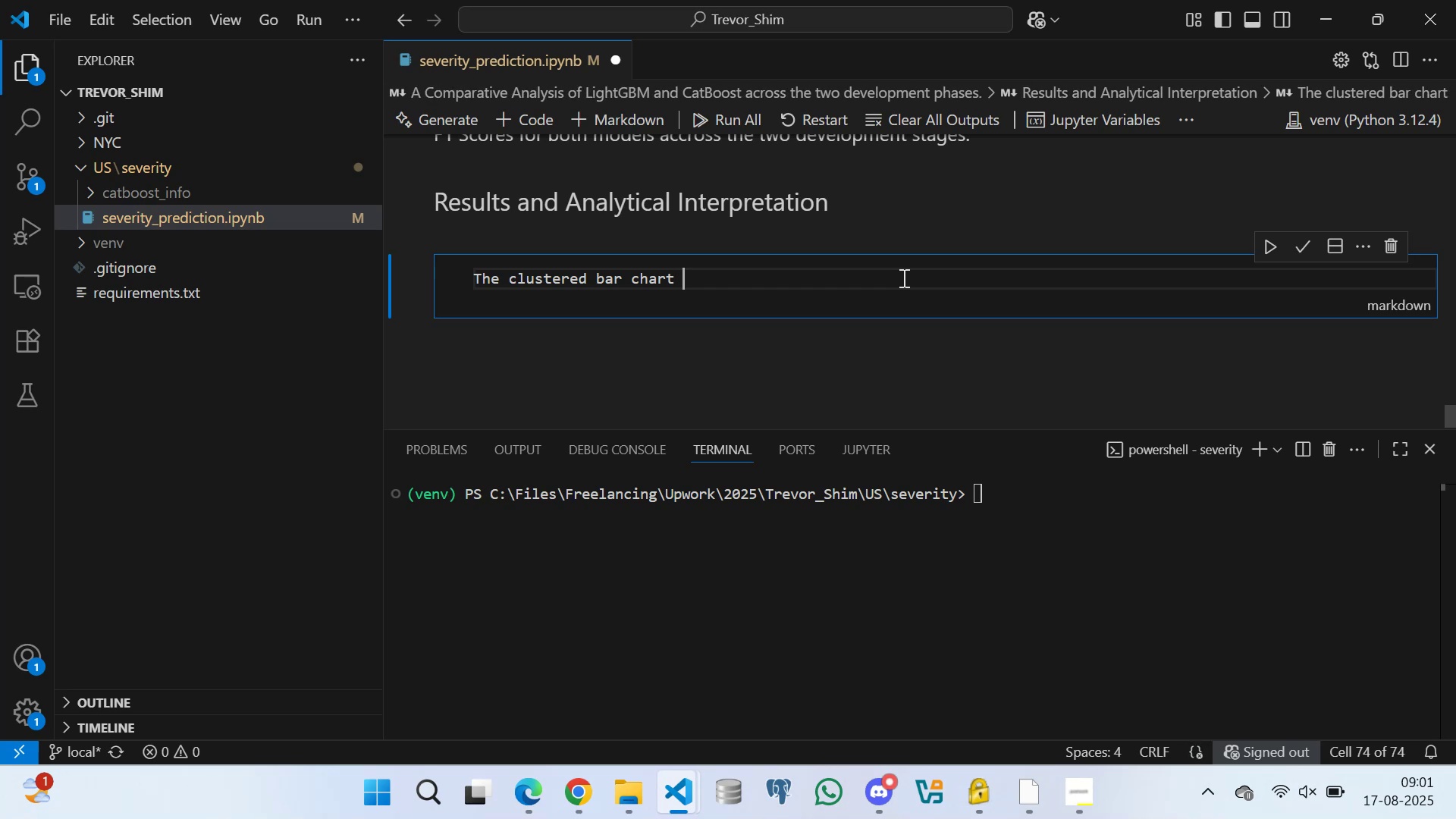 
type(ser)
key(Backspace)
key(Backspace)
key(Backspace)
type(presented above serves as a compelling visual summary of the models' performance accross the two development phases. )
 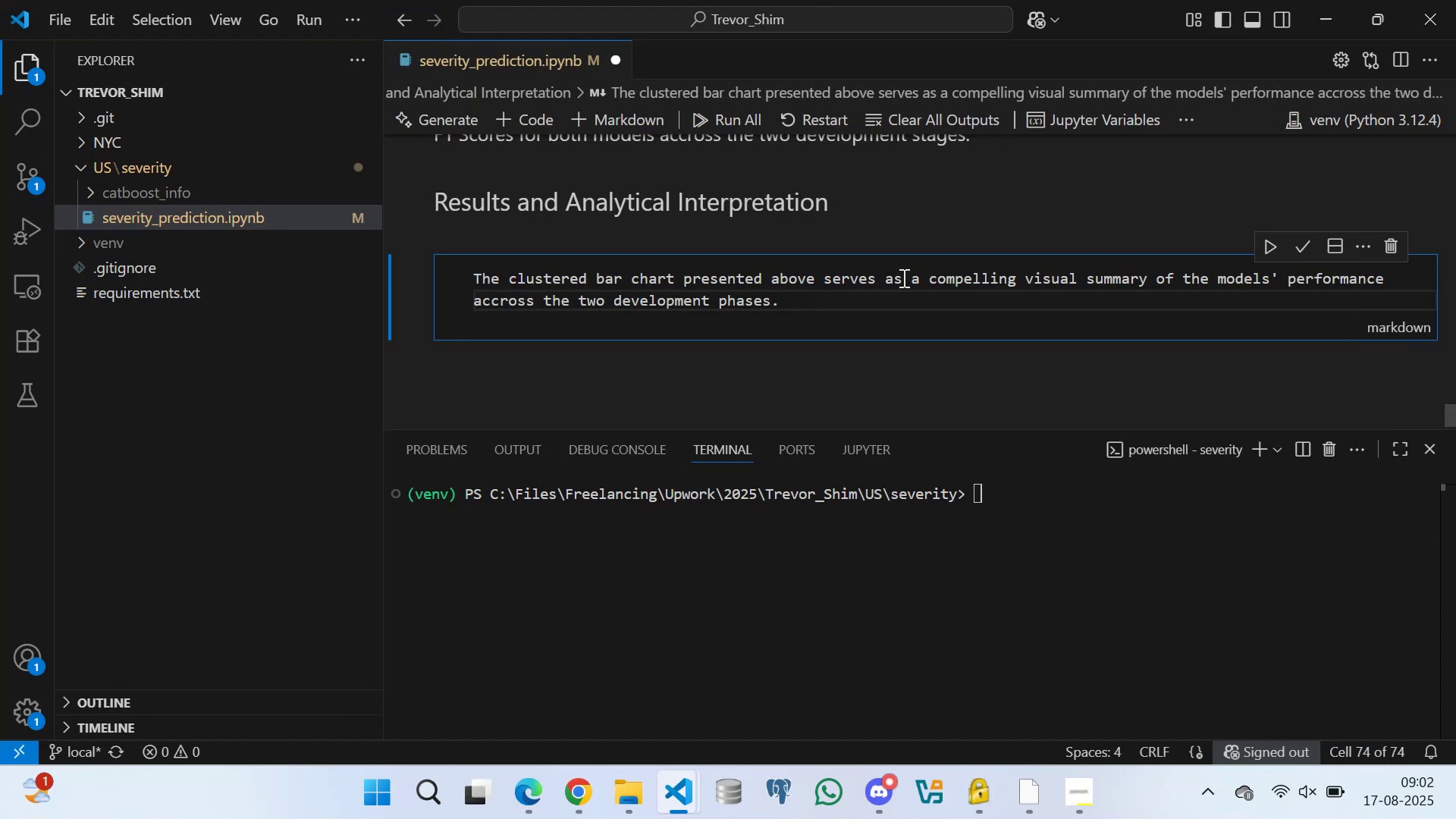 
wait(9.81)
 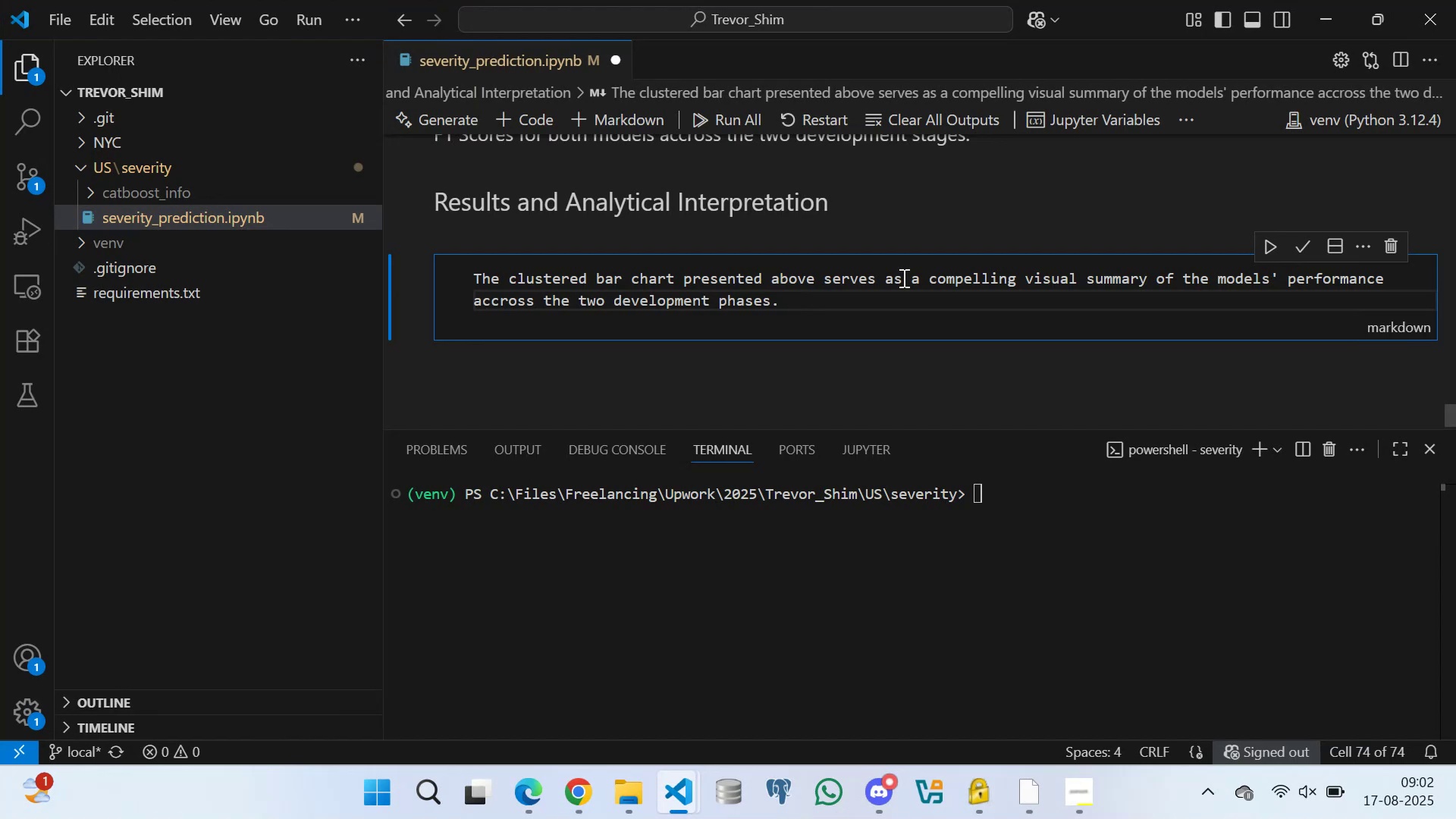 
triple_click([796, 300])
 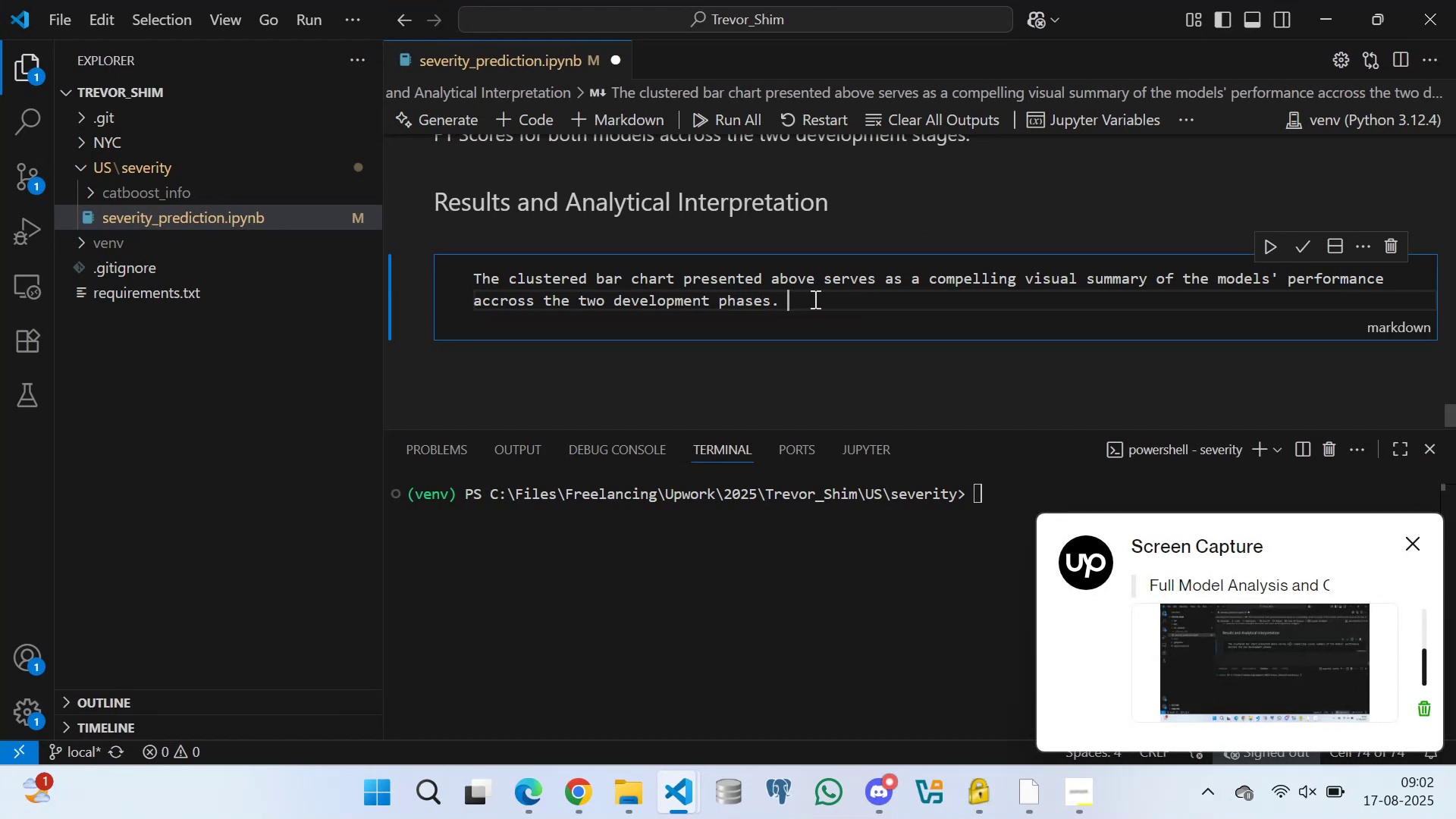 
triple_click([814, 299])
 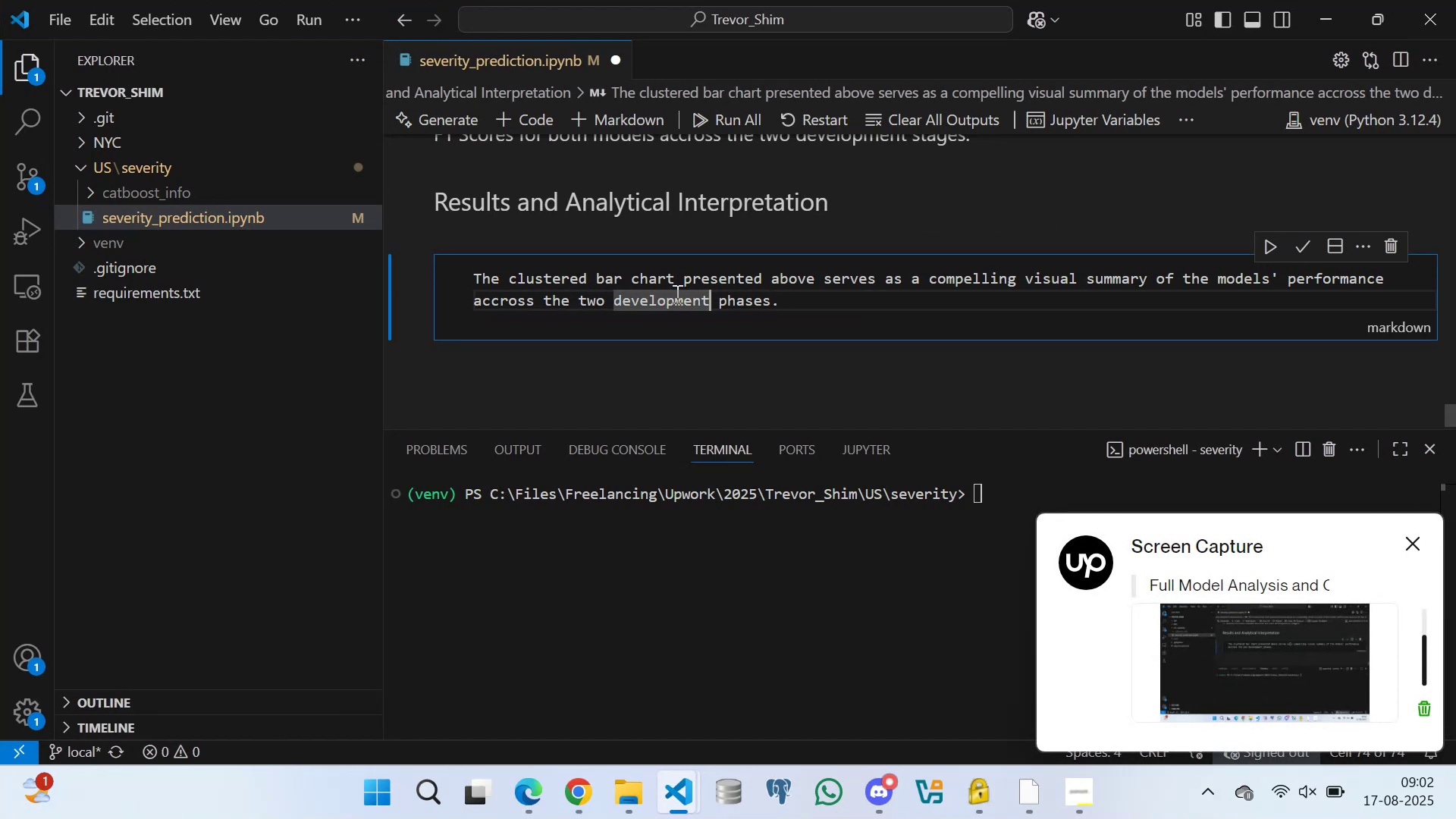 
triple_click([604, 285])
 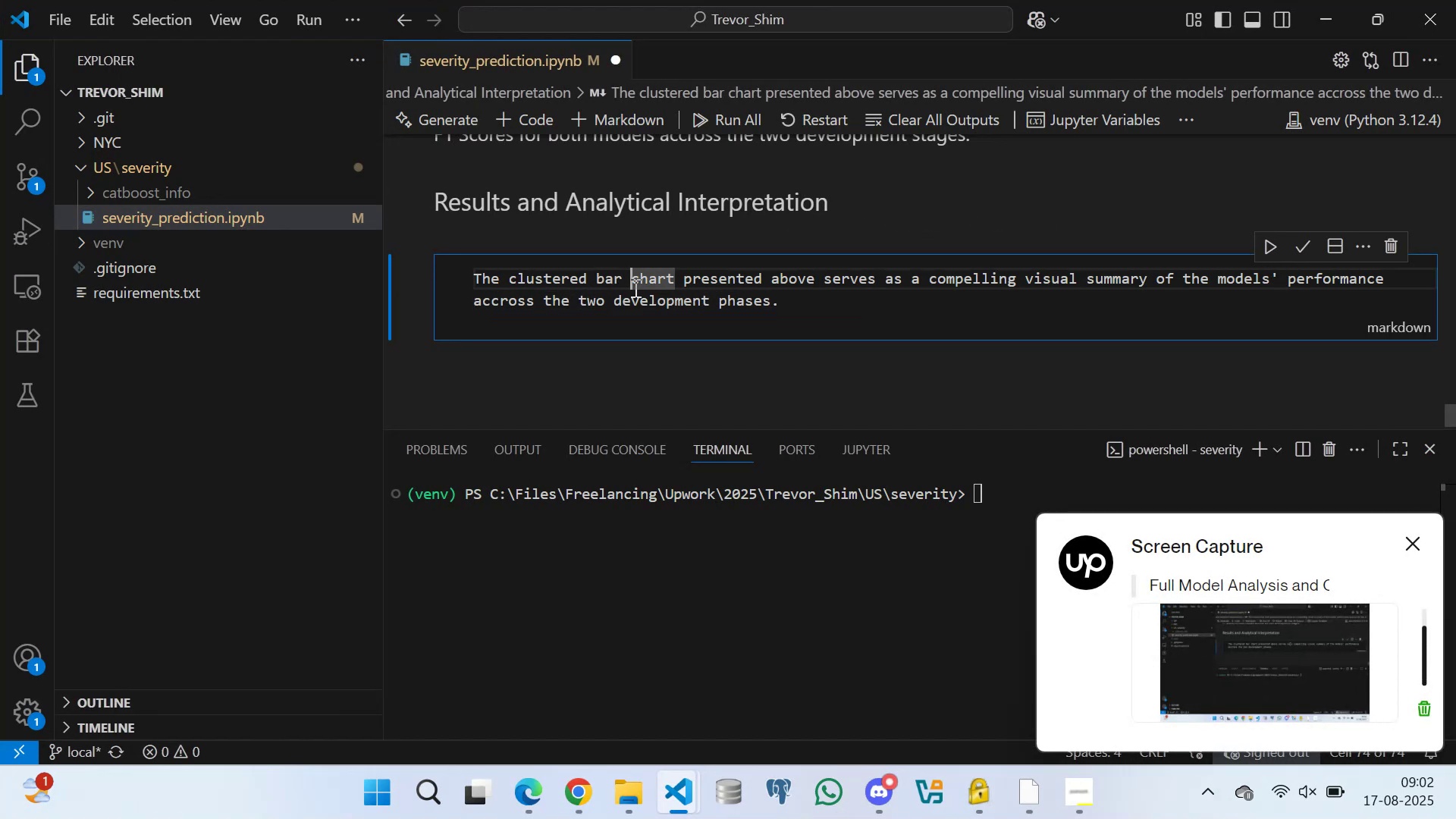 
left_click_drag(start_coordinate=[699, 288], to_coordinate=[703, 290])
 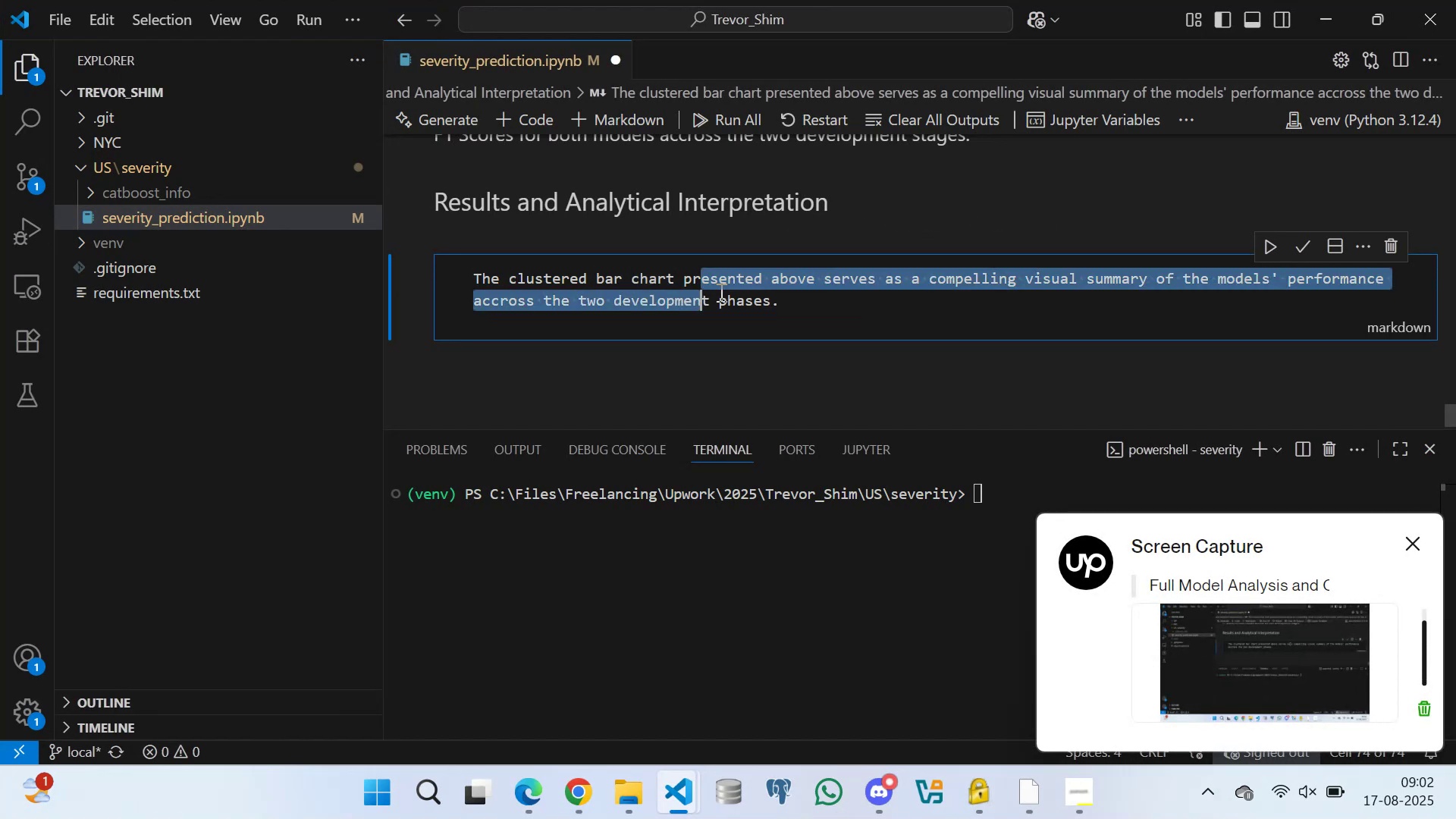 
left_click_drag(start_coordinate=[781, 306], to_coordinate=[786, 306])
 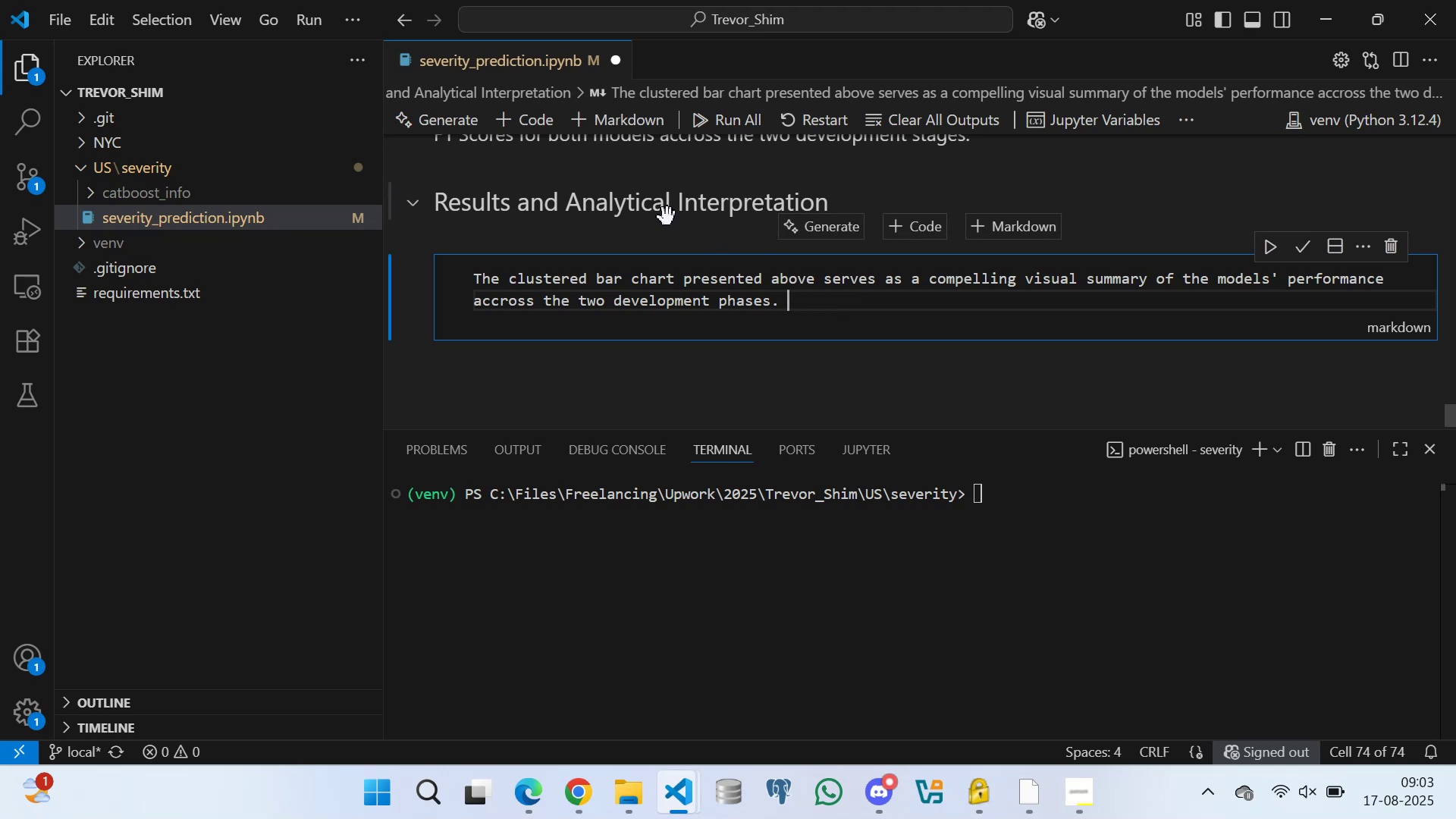 
wait(90.53)
 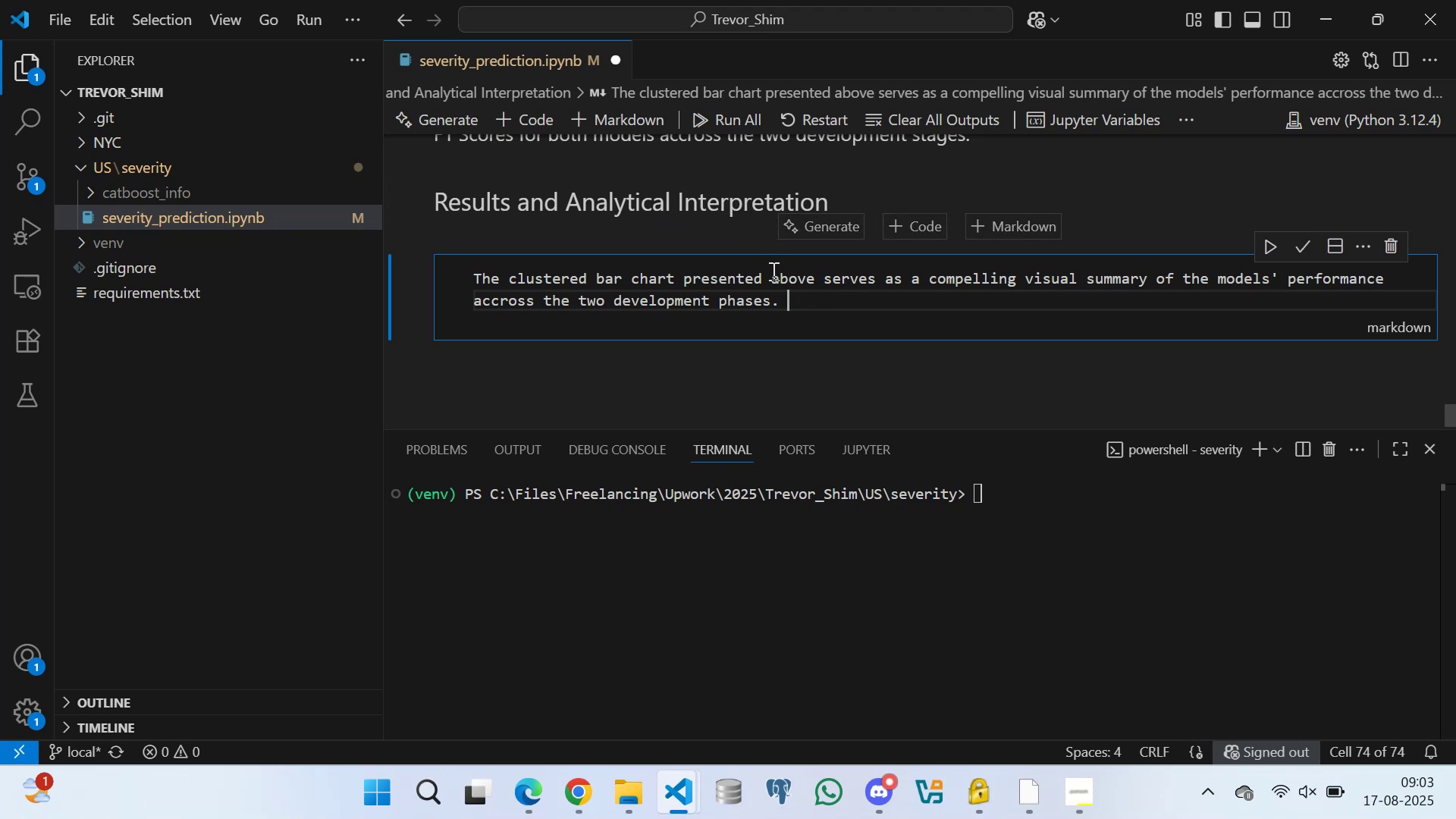 
key(Control+S)
 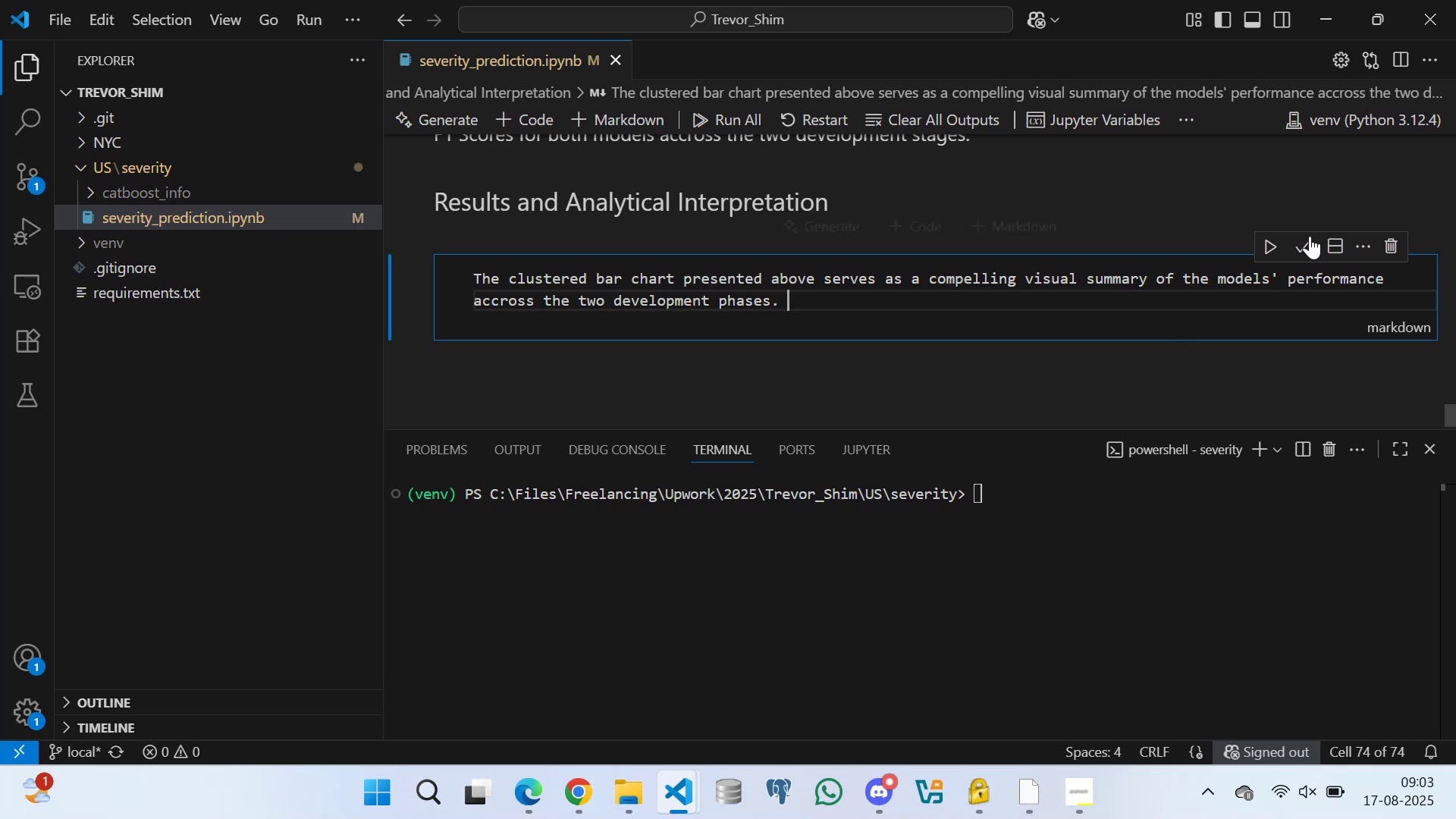 
left_click([1307, 244])
 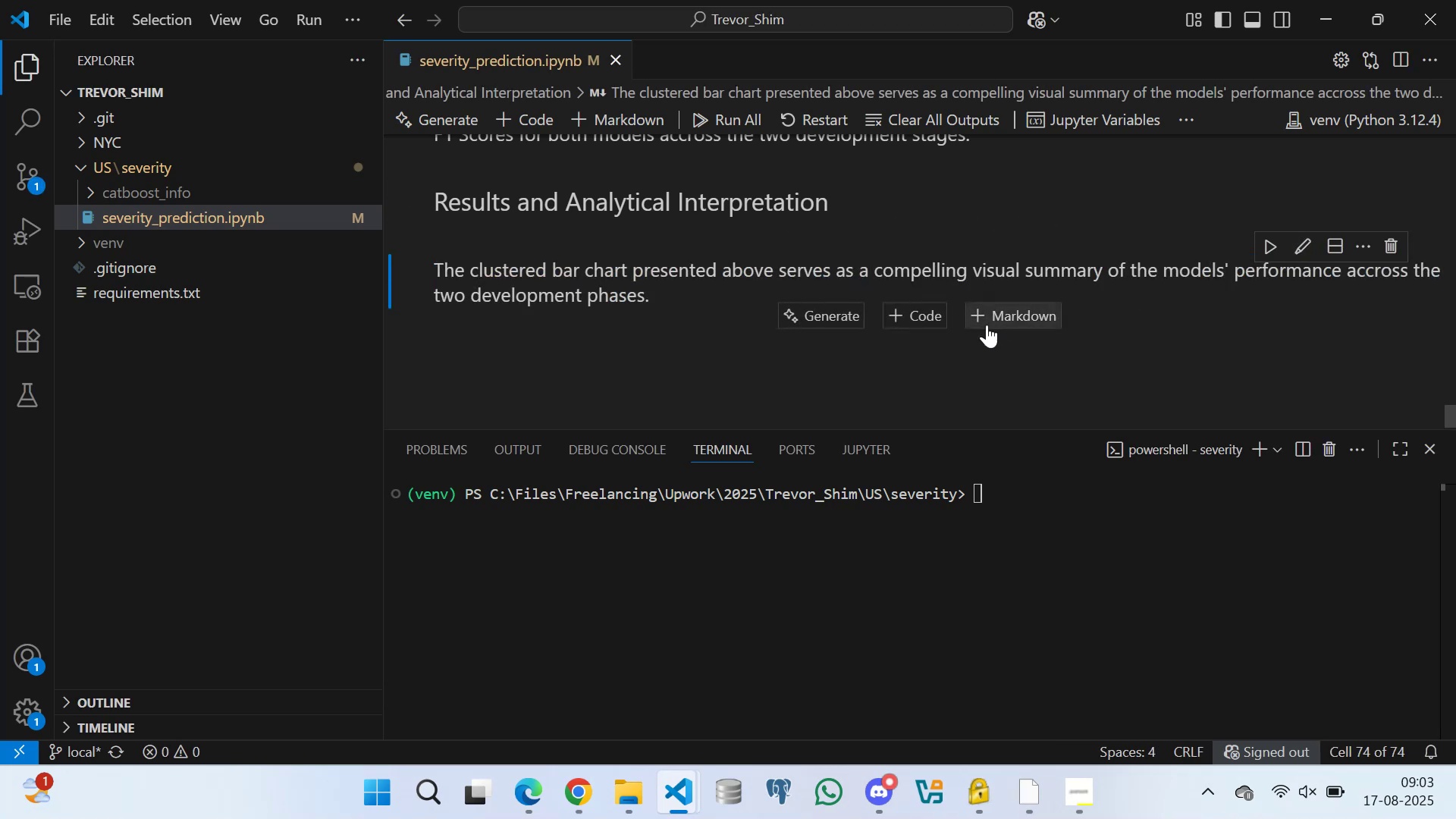 
left_click([987, 323])
 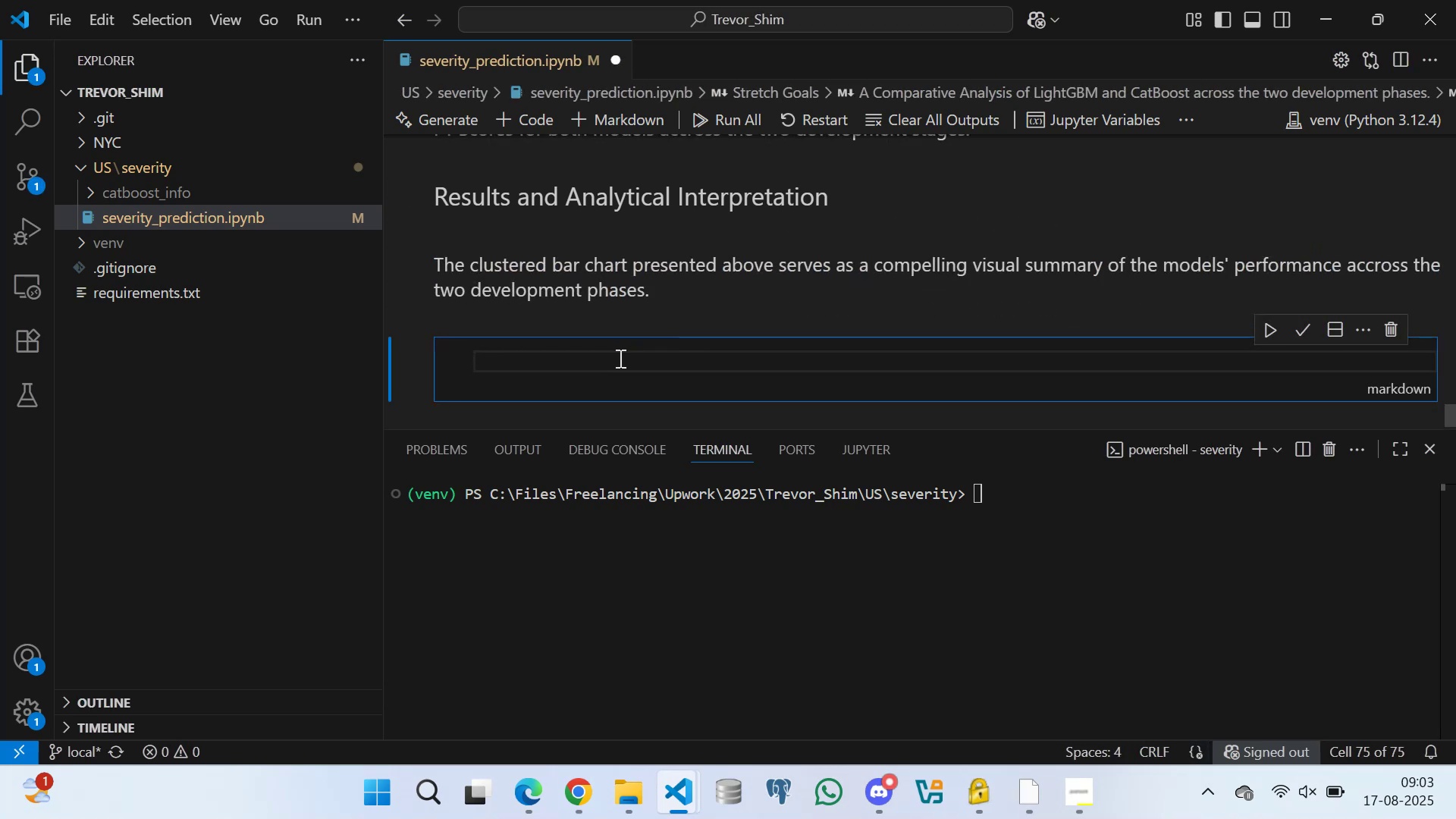 
type(#### Phase 1: )
key(Backspace)
key(Backspace)
type( Results: Establishing )
 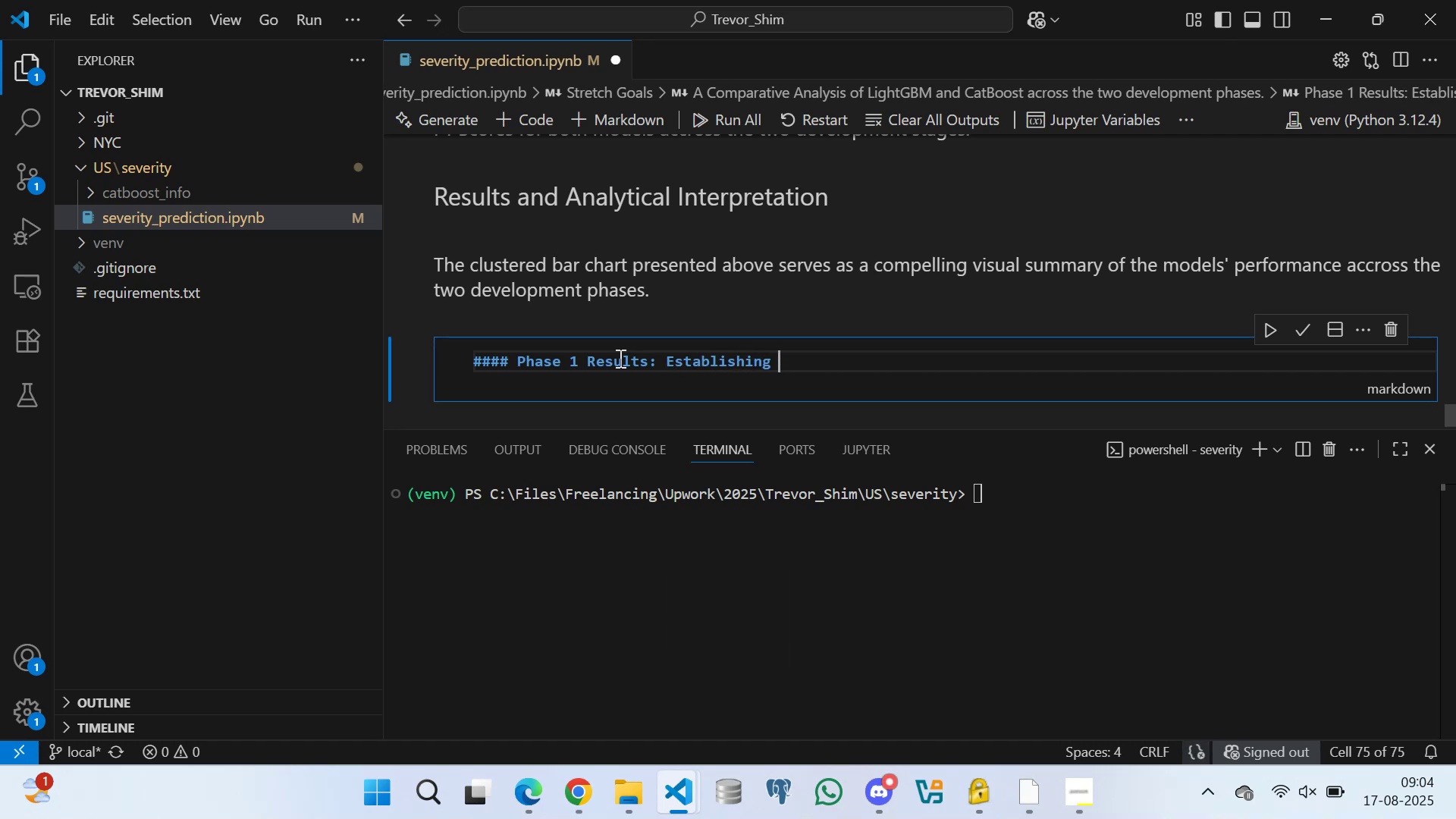 
wait(6.05)
 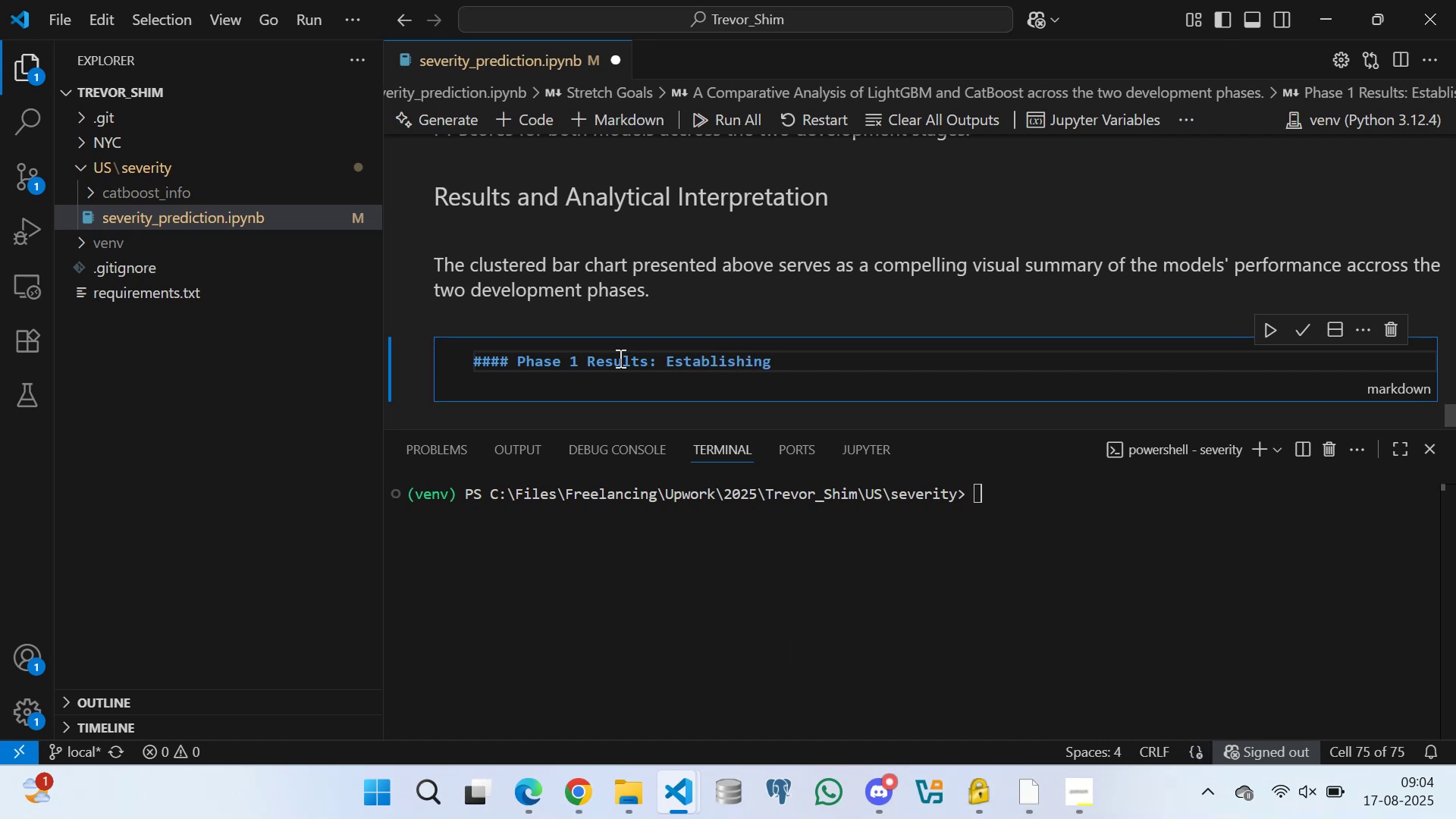 
type(the Baseline)
 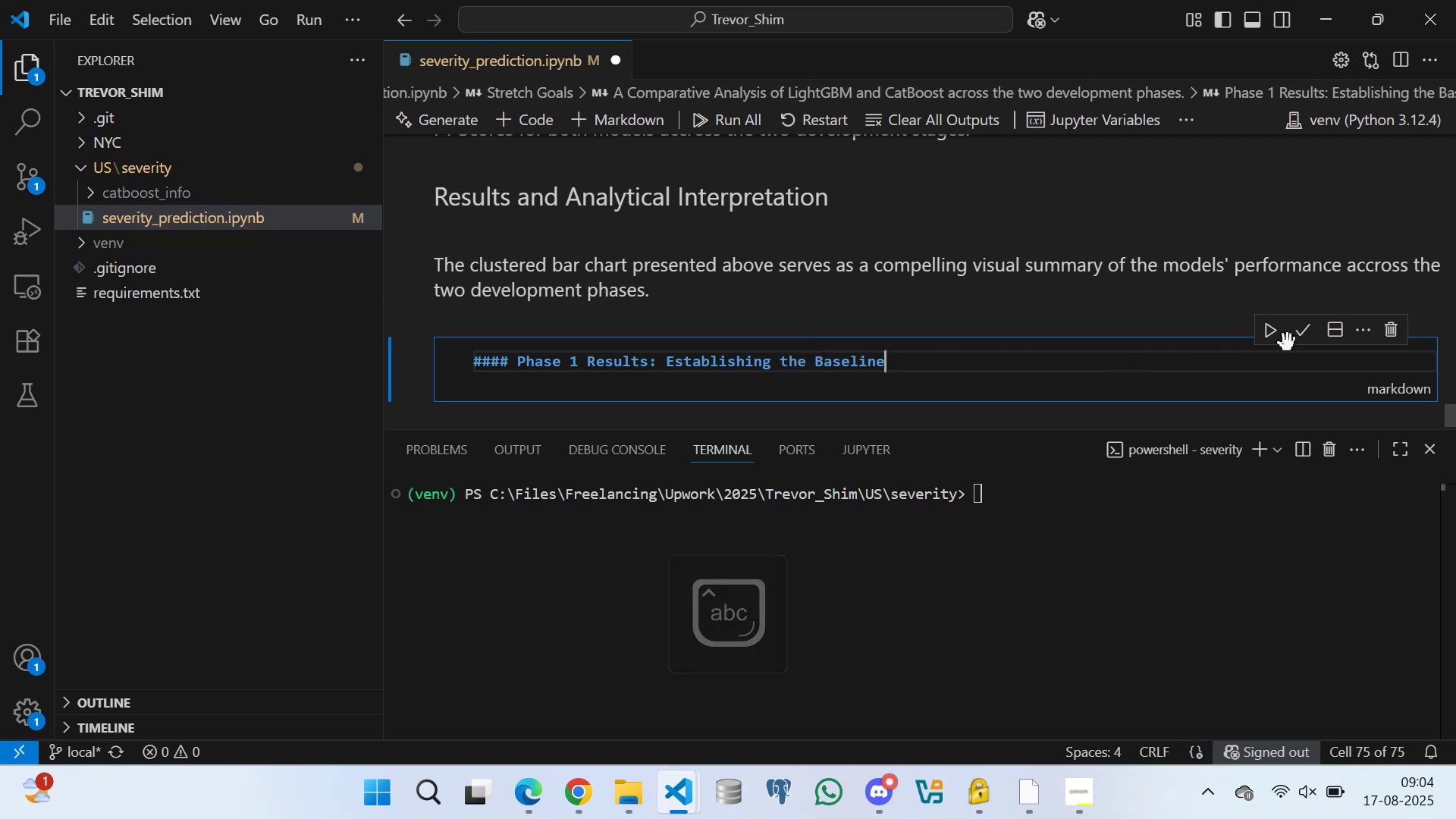 
left_click([1305, 332])
 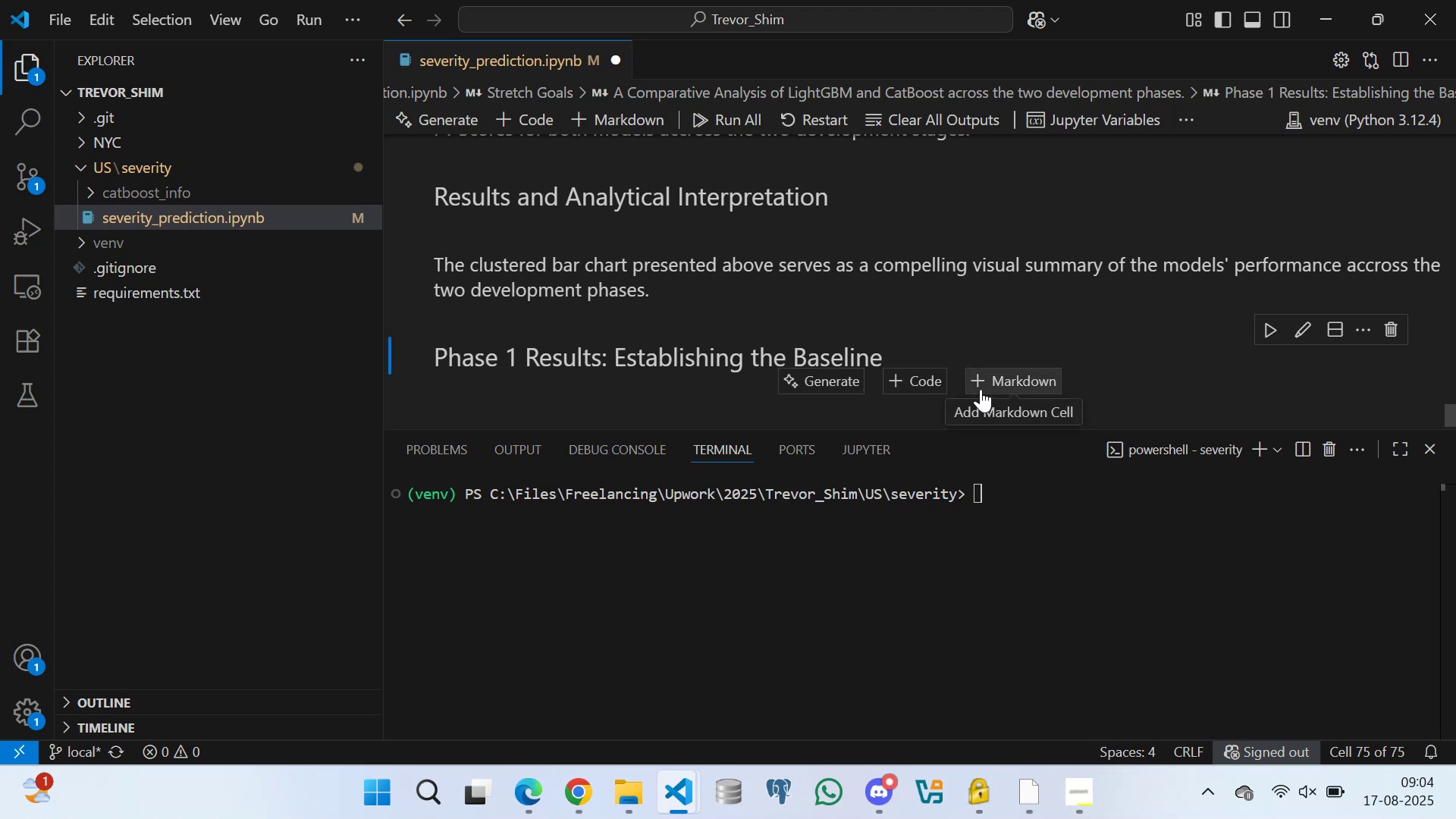 
scroll: coordinate [662, 352], scroll_direction: down, amount: 4.0
 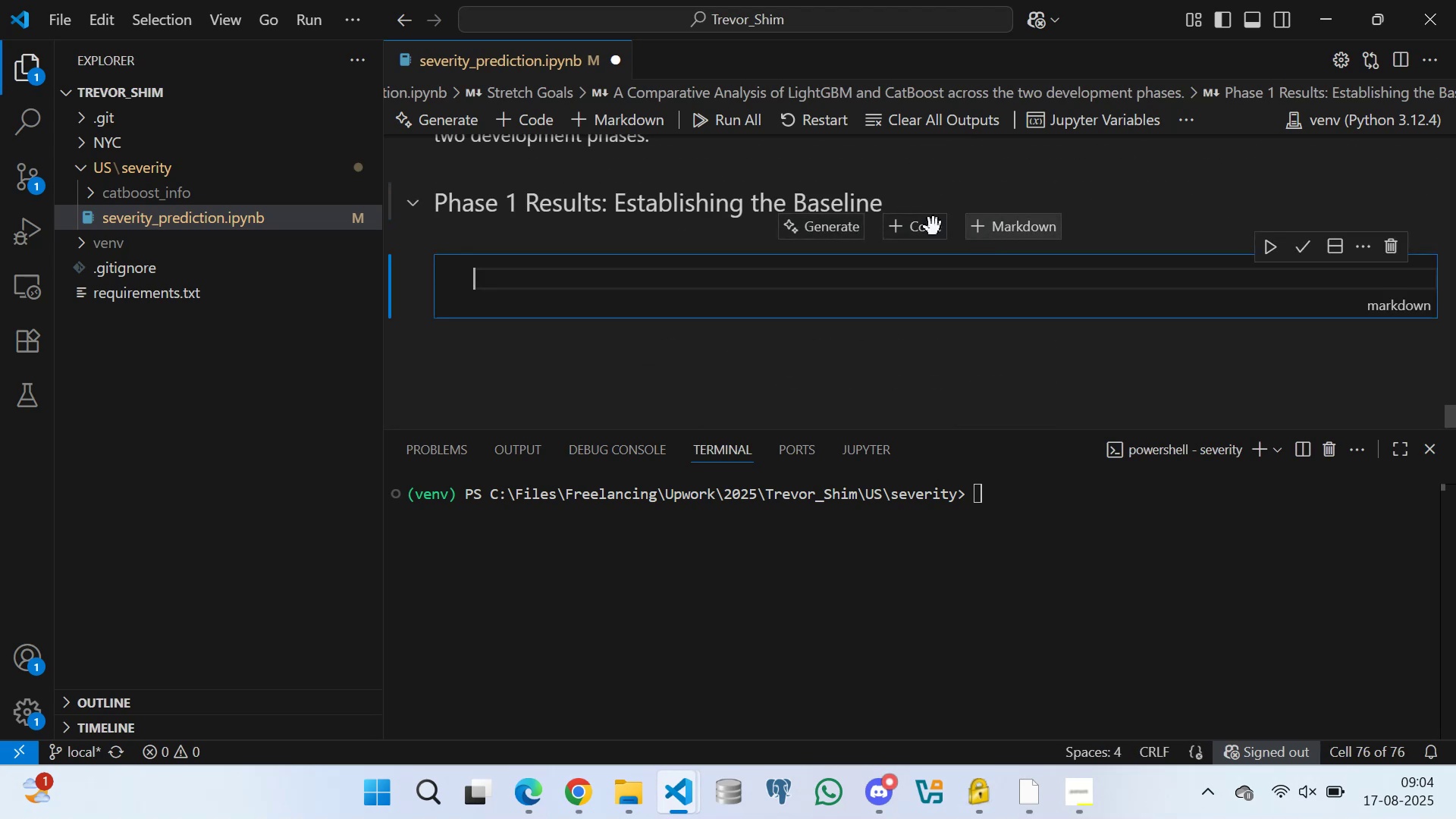 
wait(8.7)
 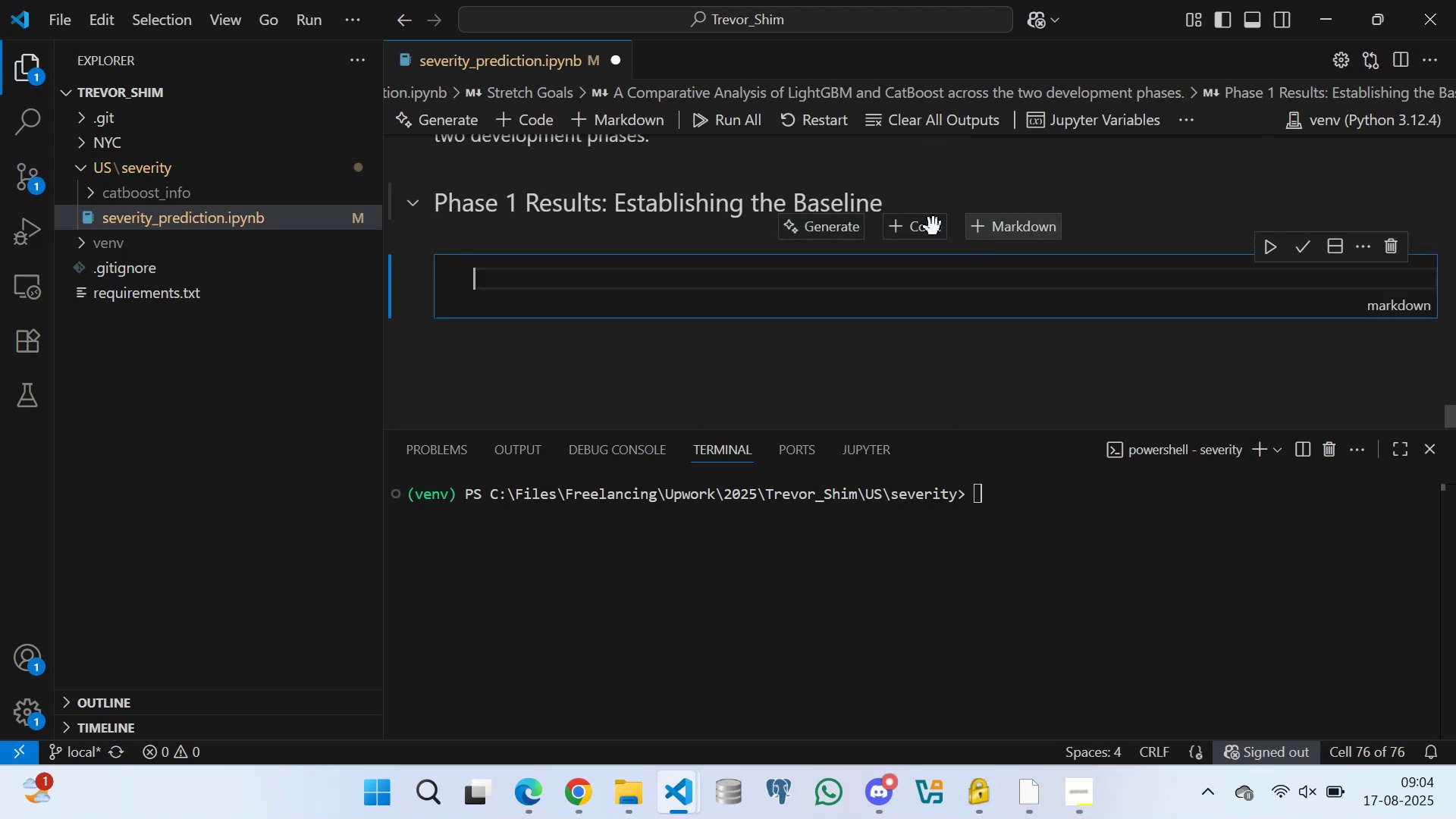 
type(The initial phase of the project served to establish a baseline performance using a limited set of numerical )
 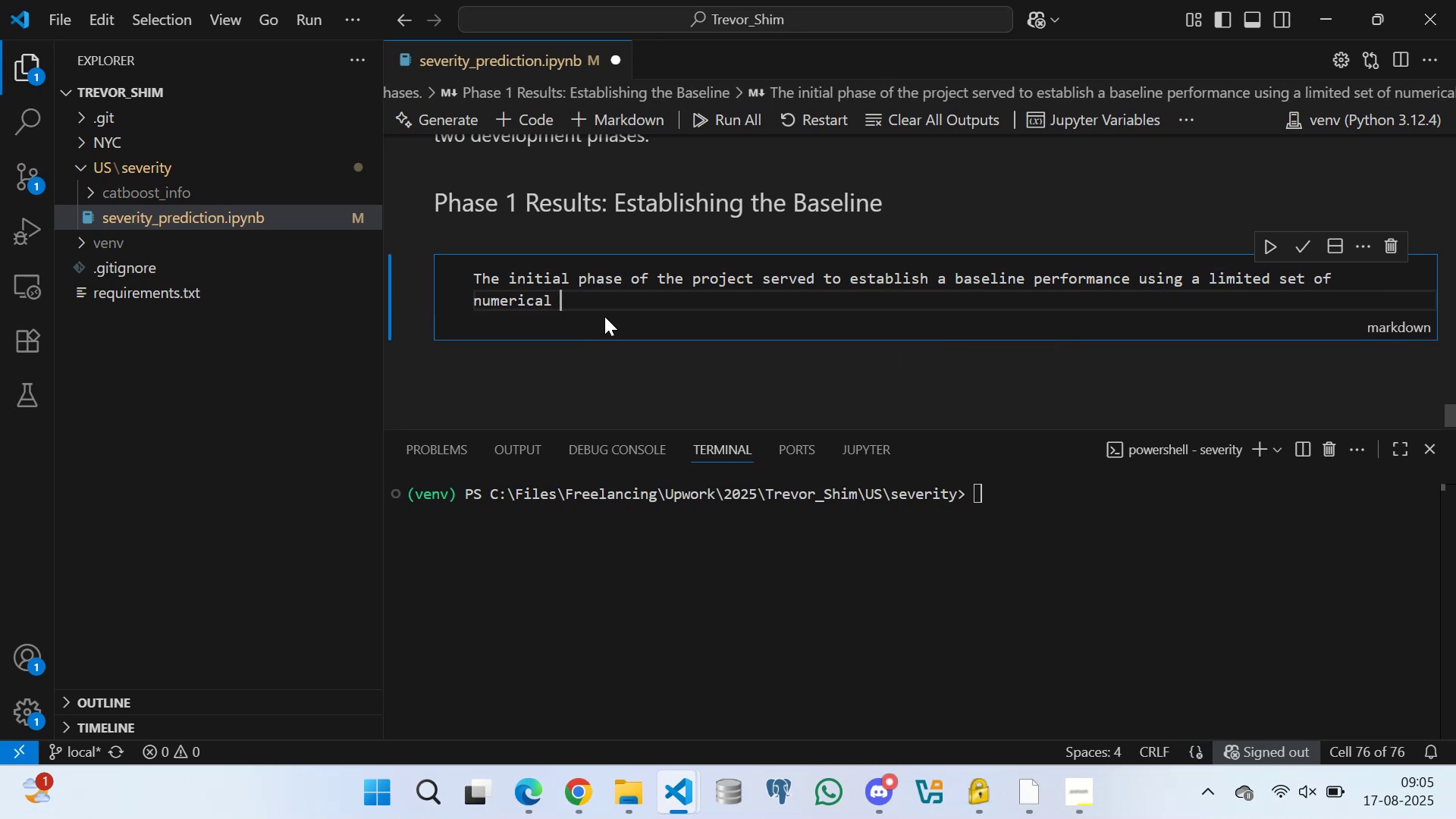 
type(and temporal features. )
 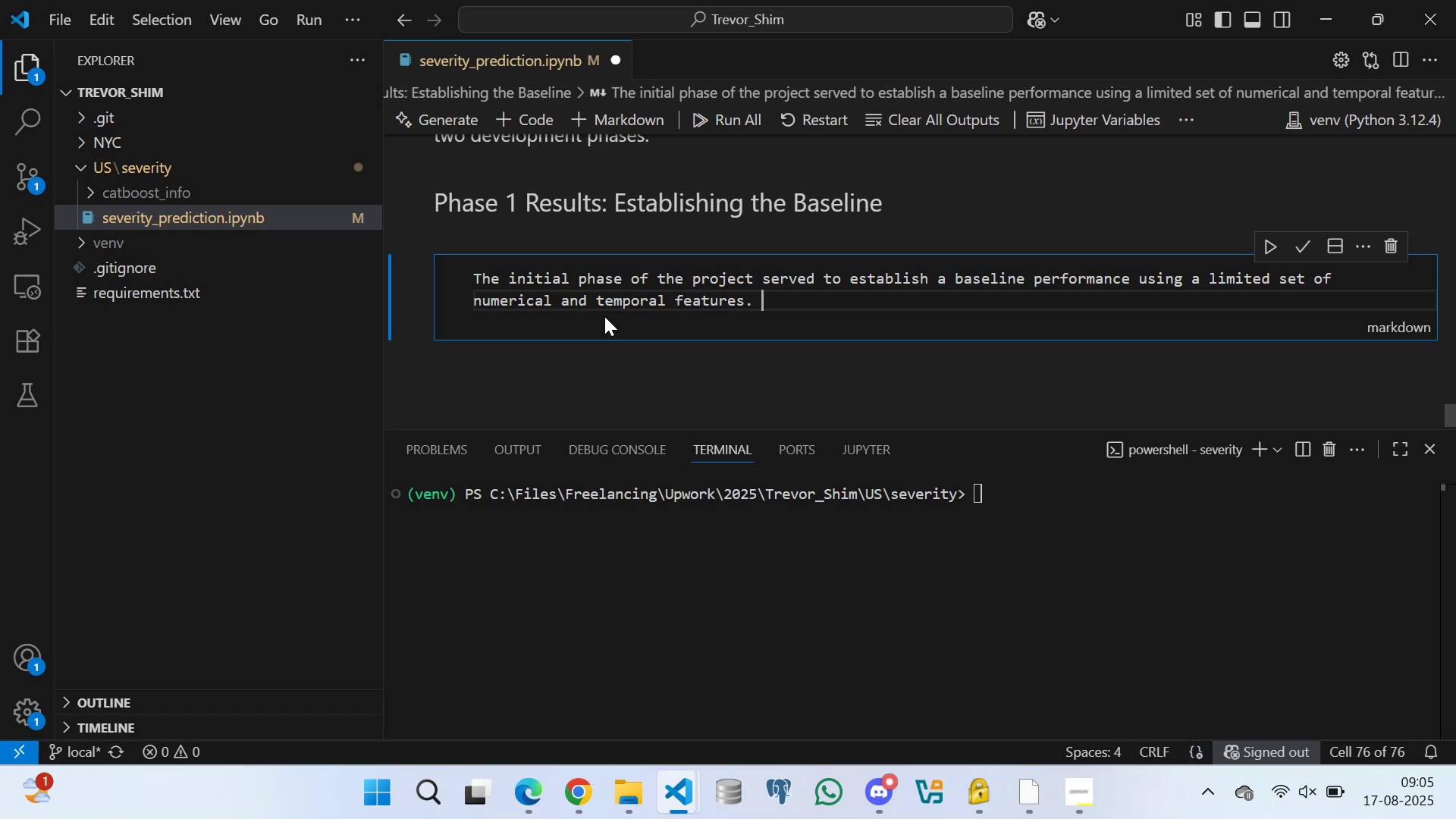 
type(The models were tasked )
 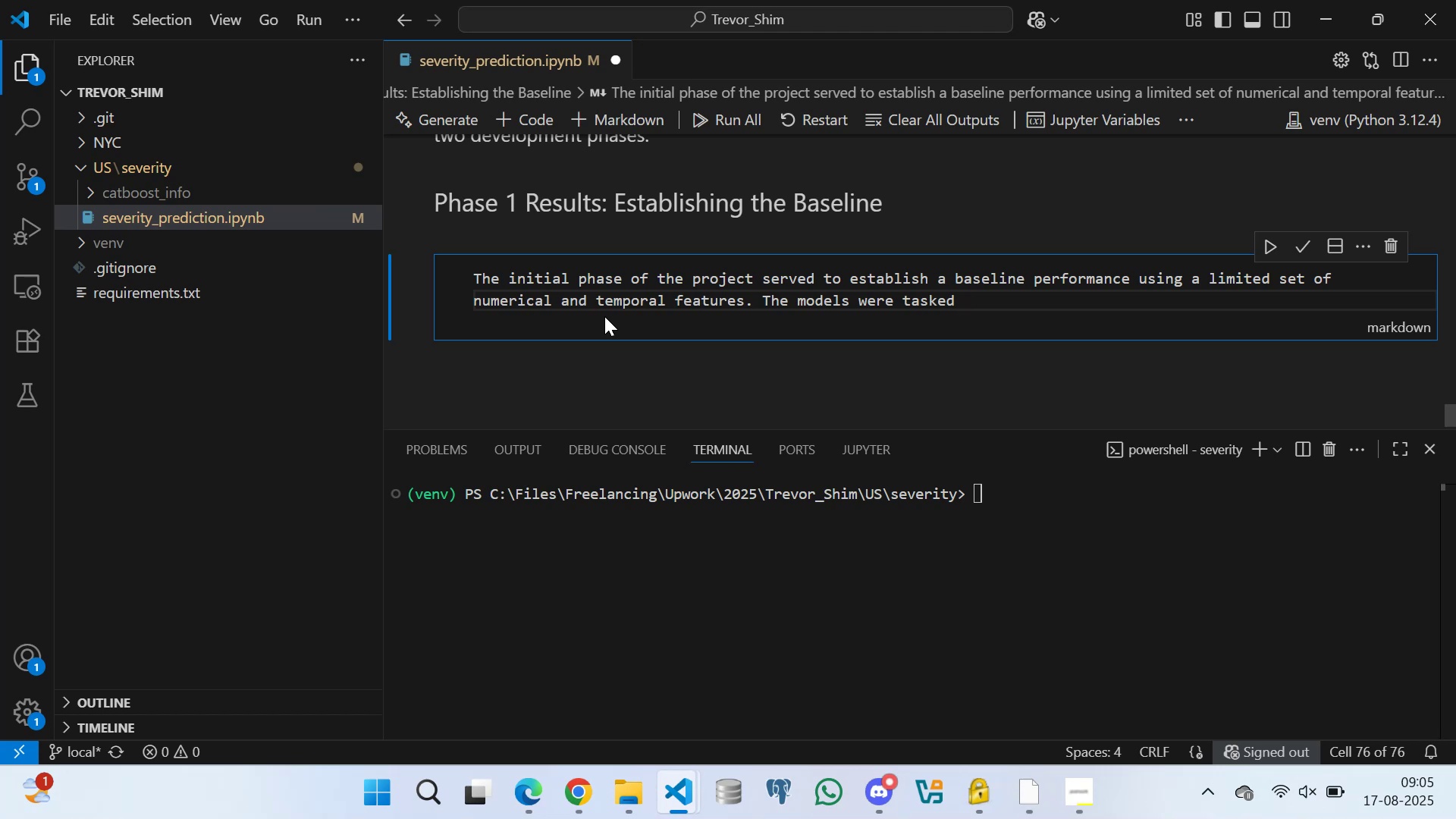 
wait(6.2)
 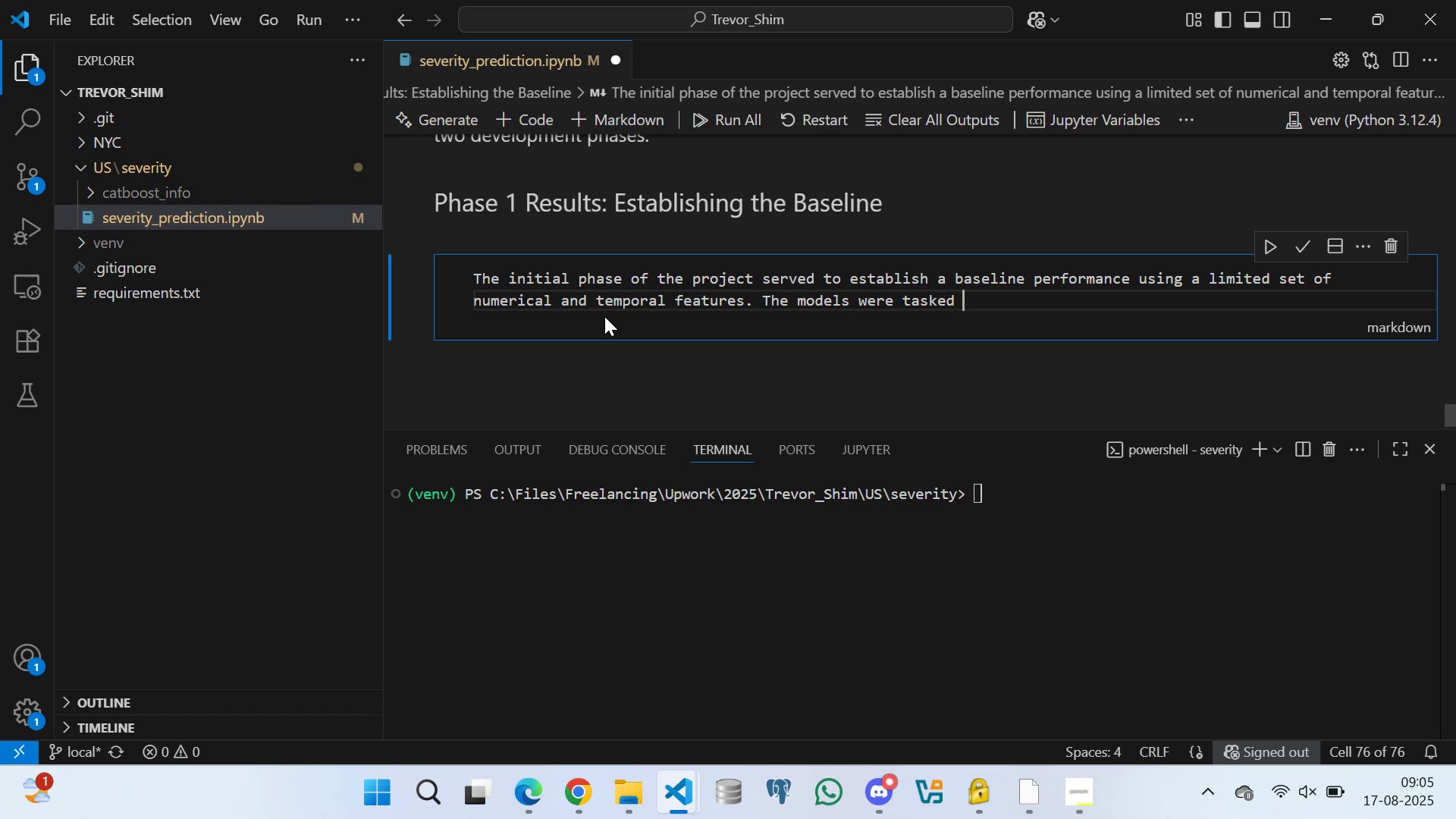 
type(with predicting crash severity )
 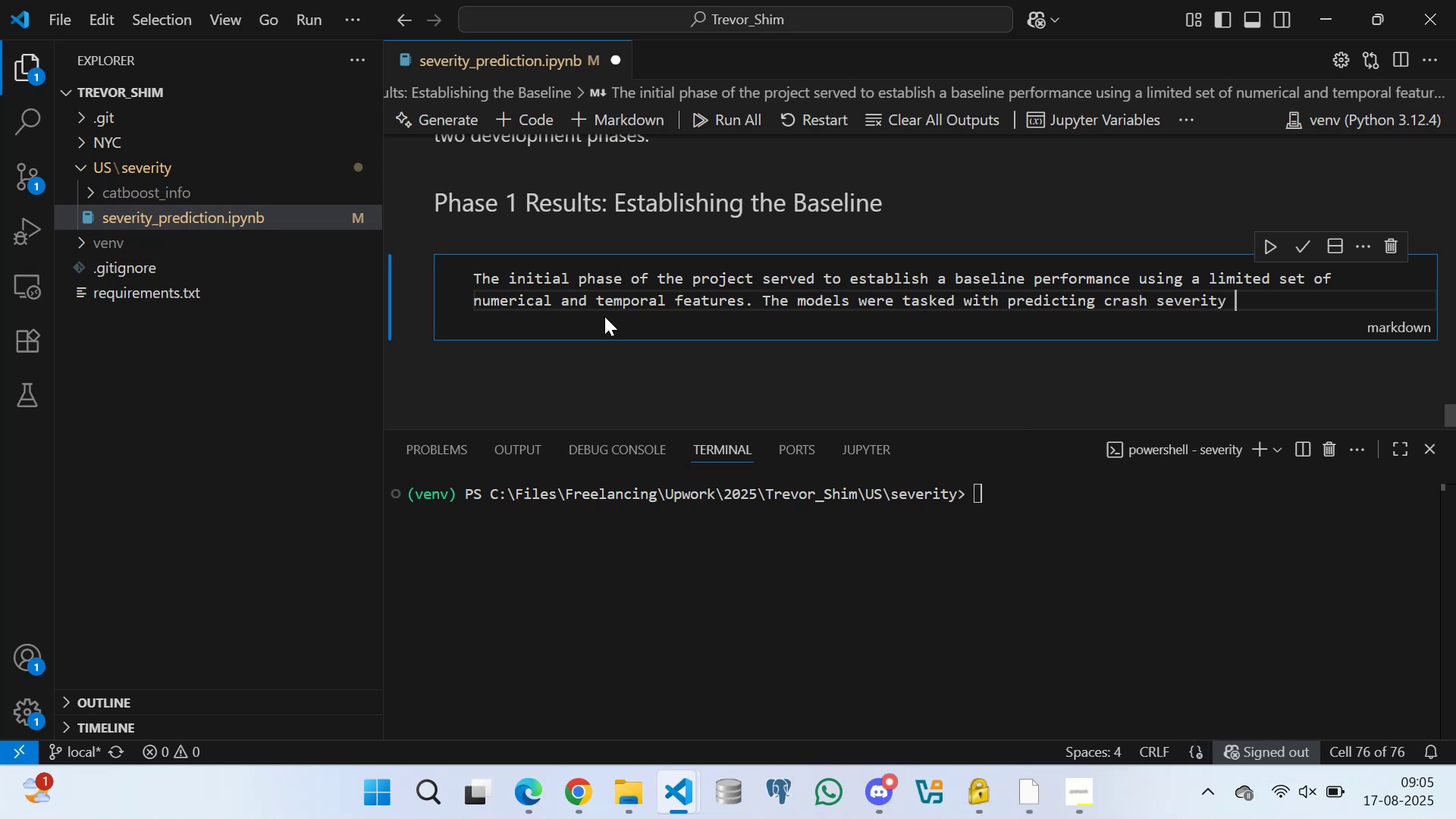 
type(using only *latitude, logitude, hour * and )
 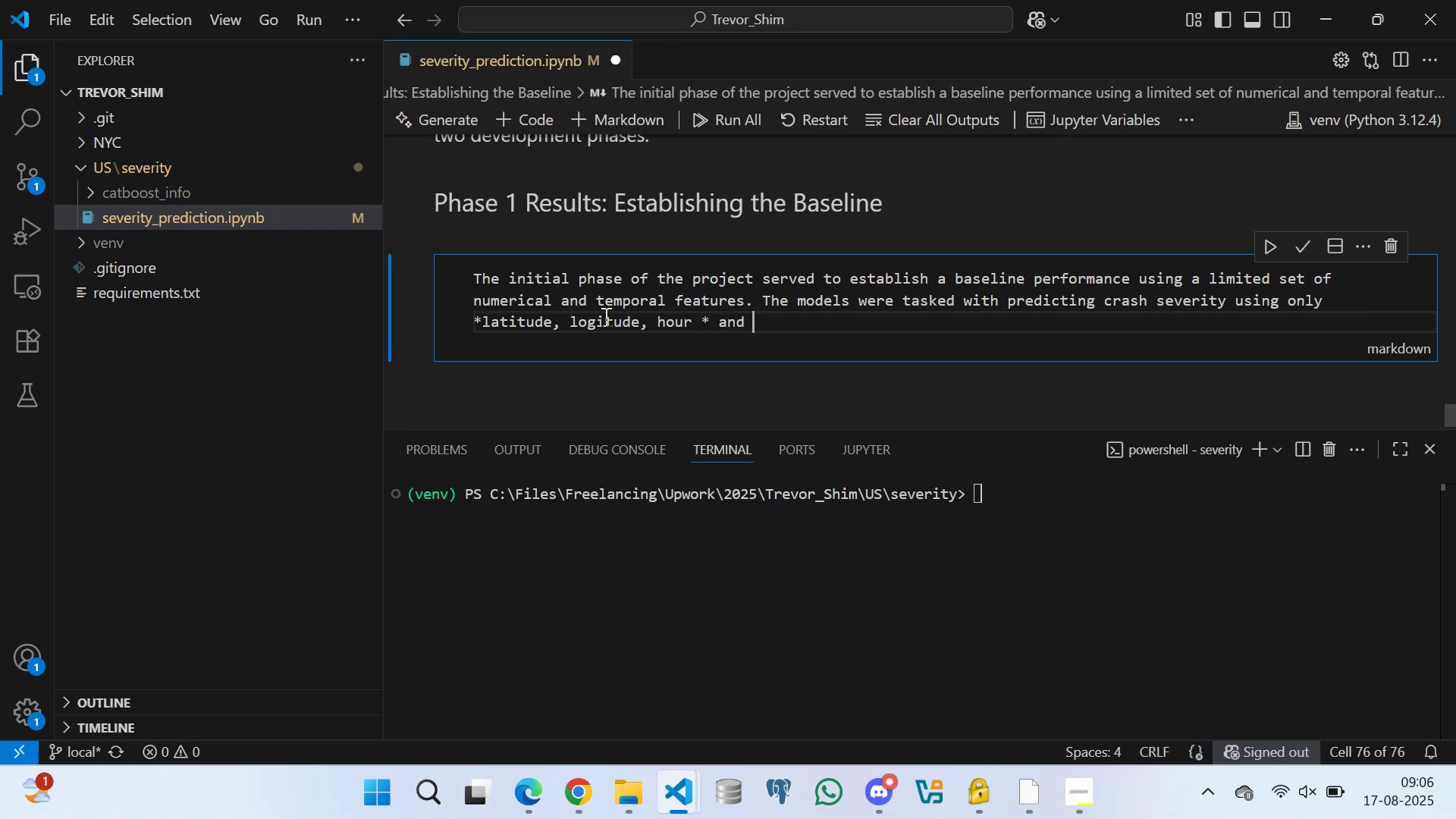 
key(ArrowLeft)
 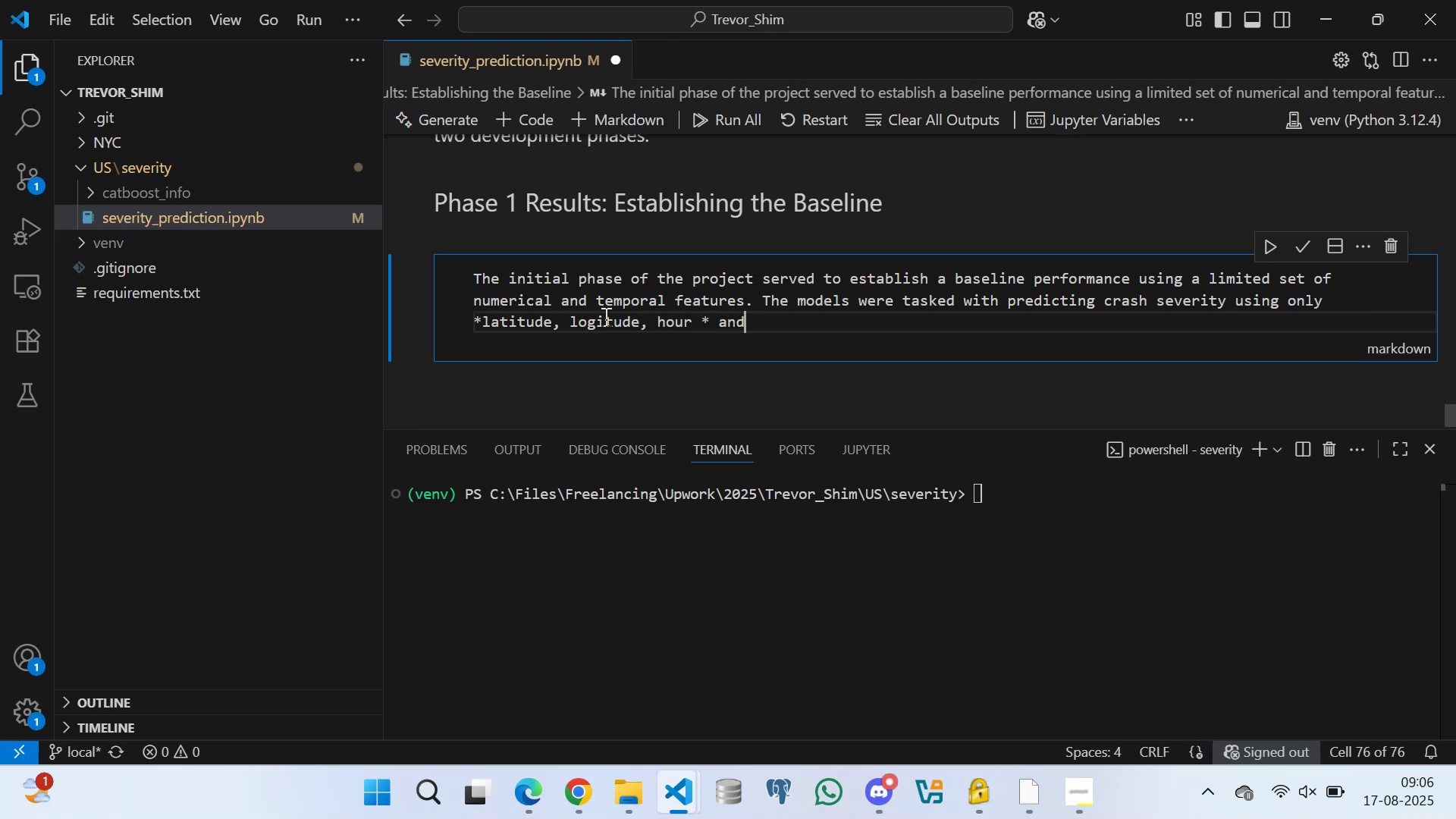 
key(ArrowLeft)
 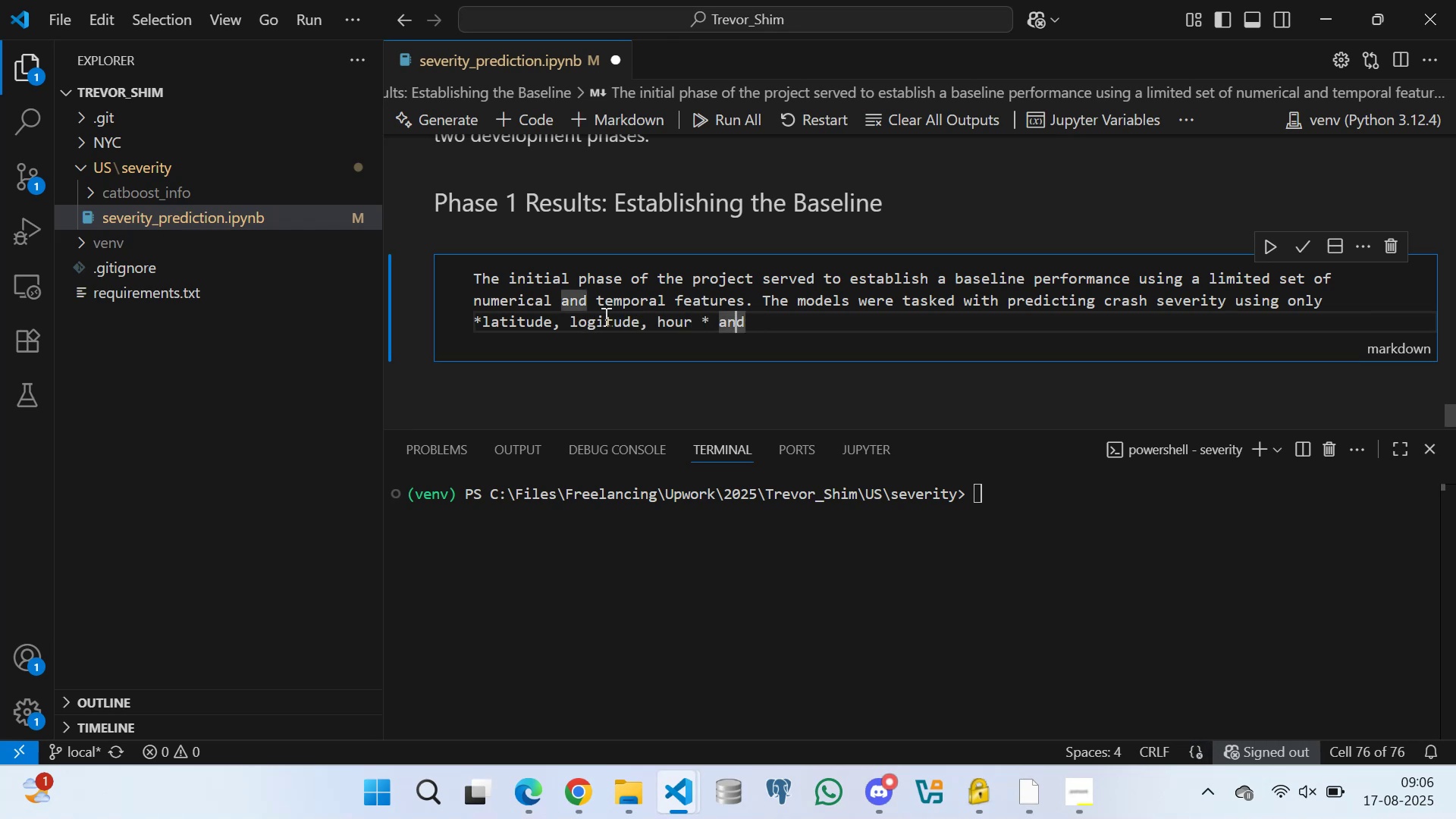 
key(ArrowLeft)
 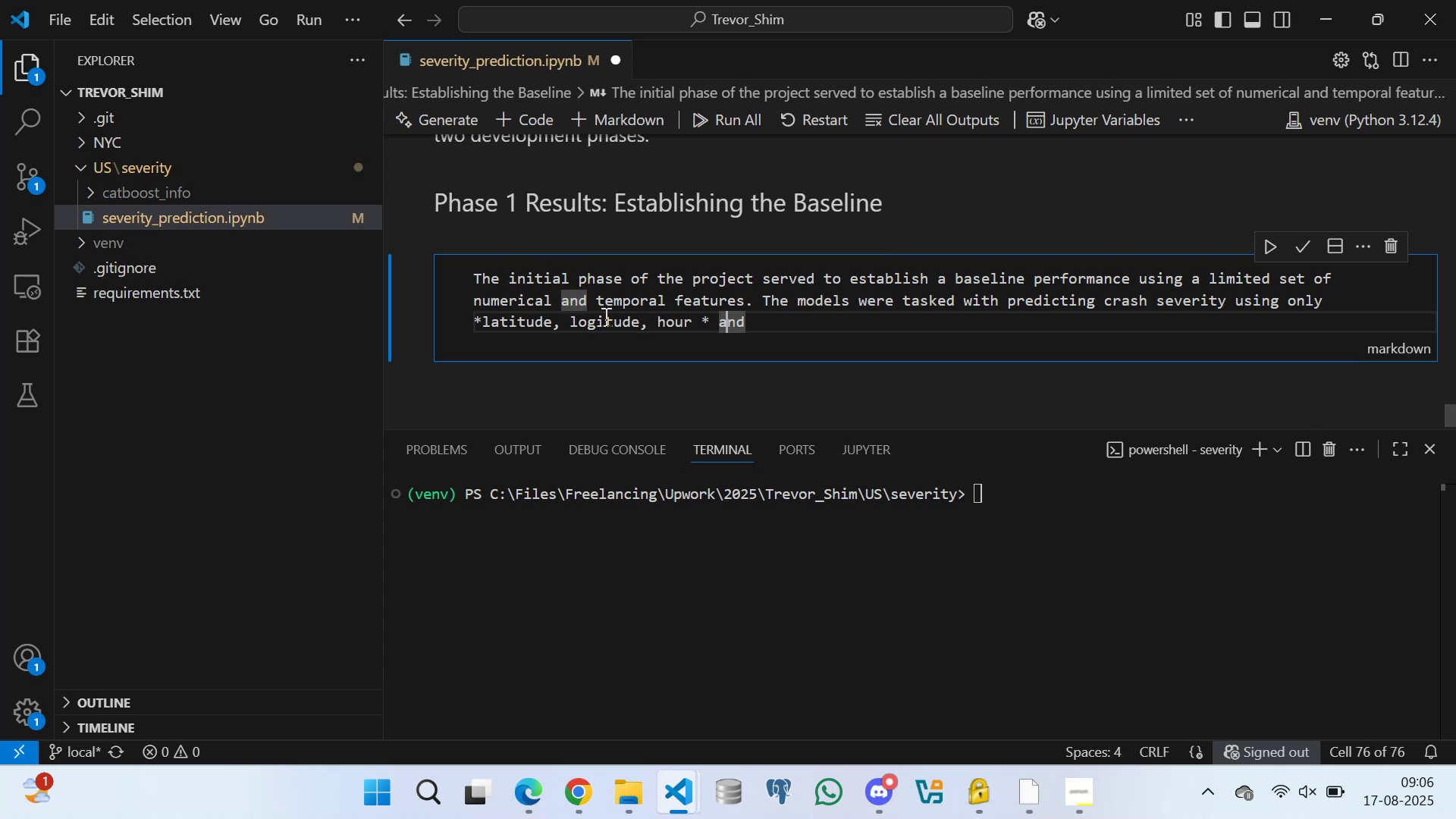 
key(ArrowLeft)
 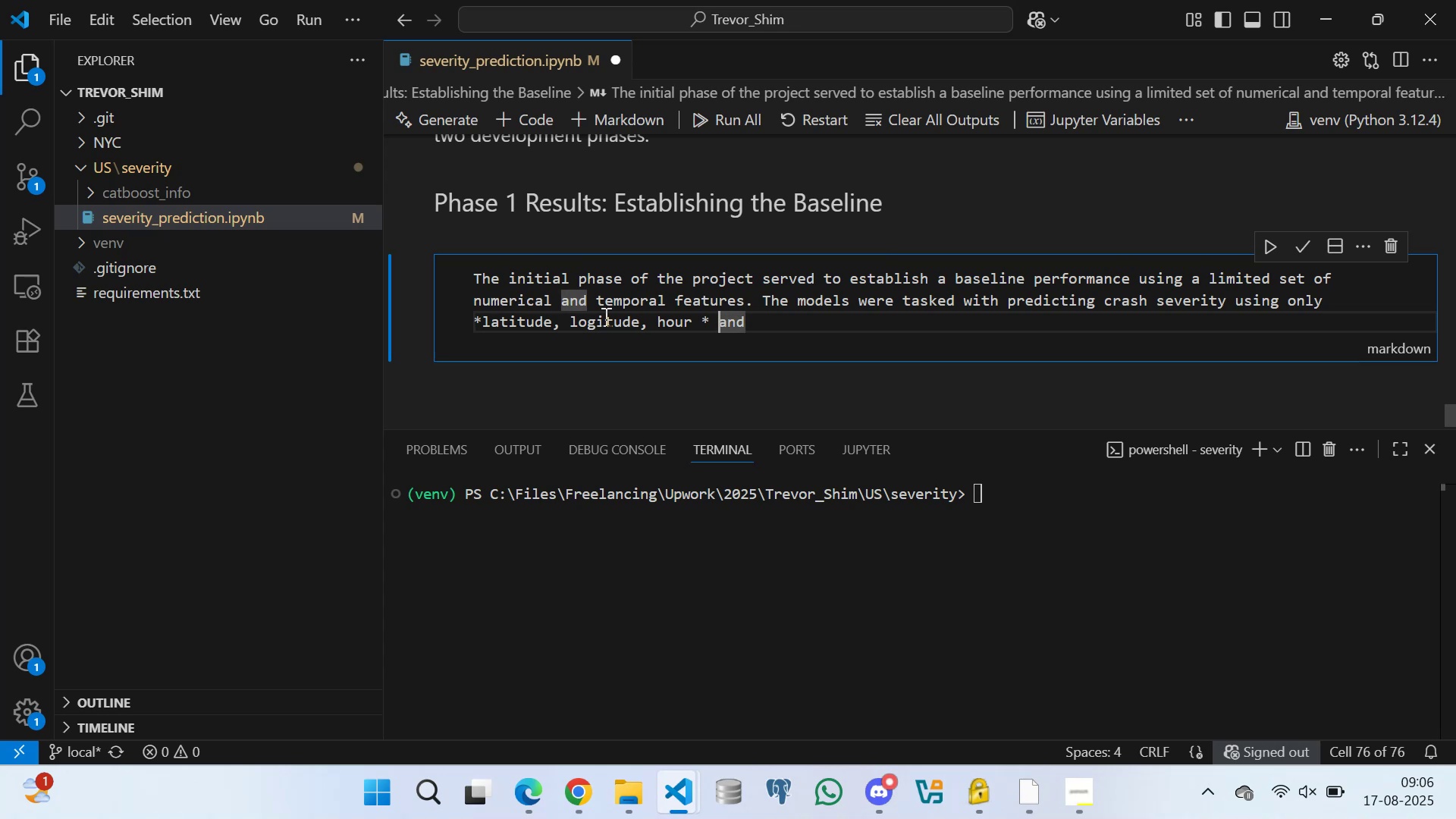 
key(ArrowLeft)
 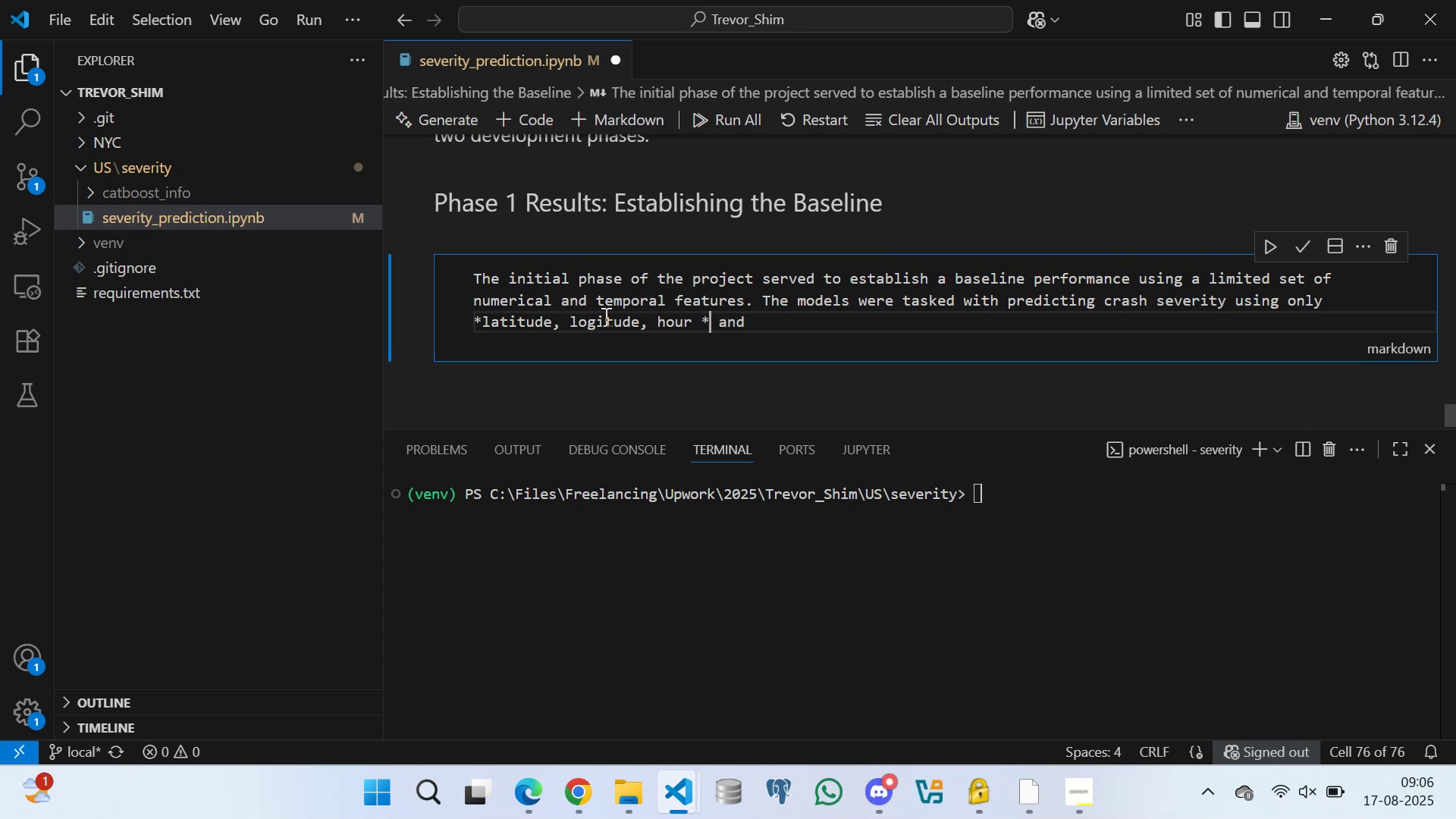 
key(ArrowLeft)
 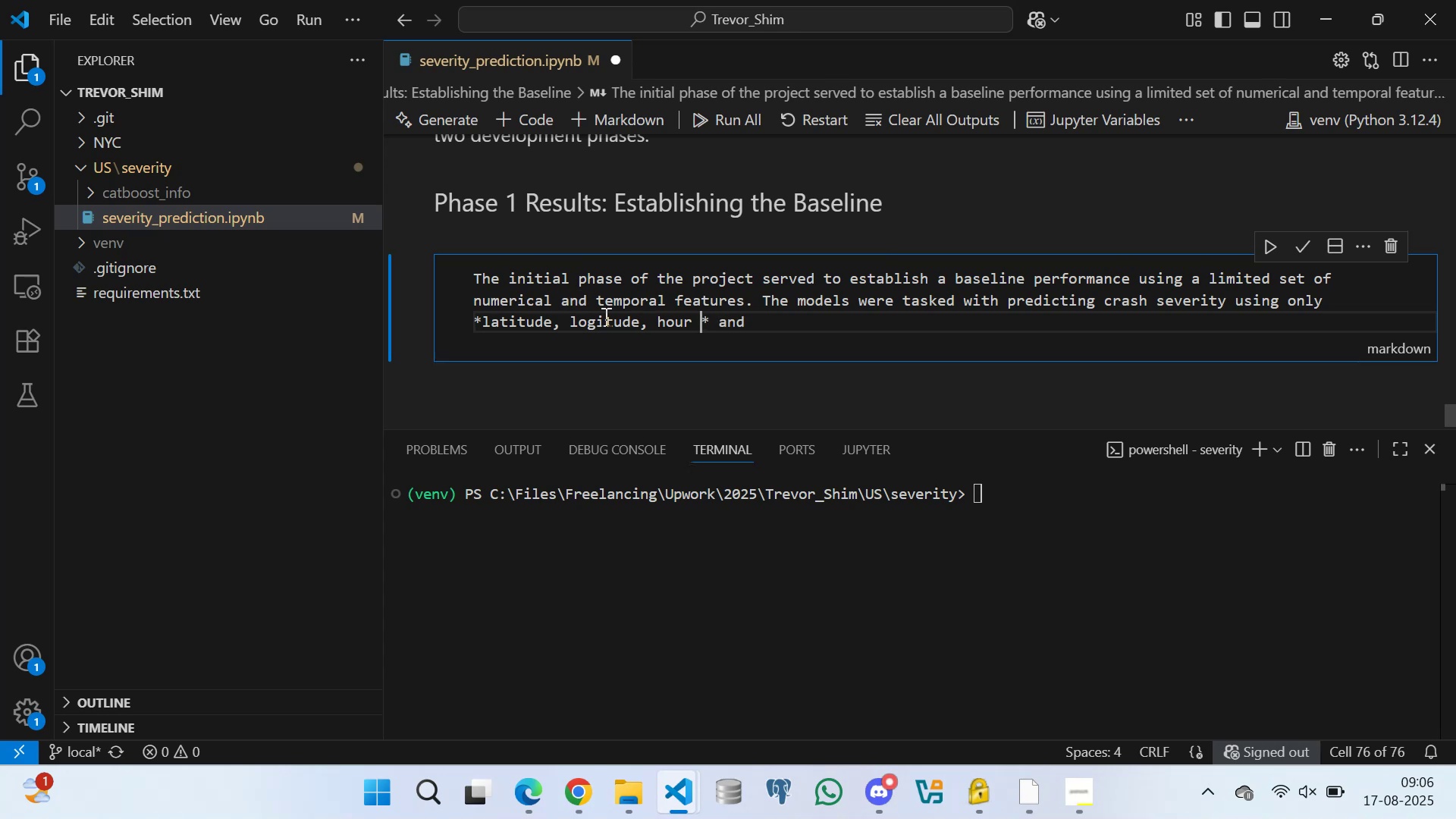 
key(Backspace)
 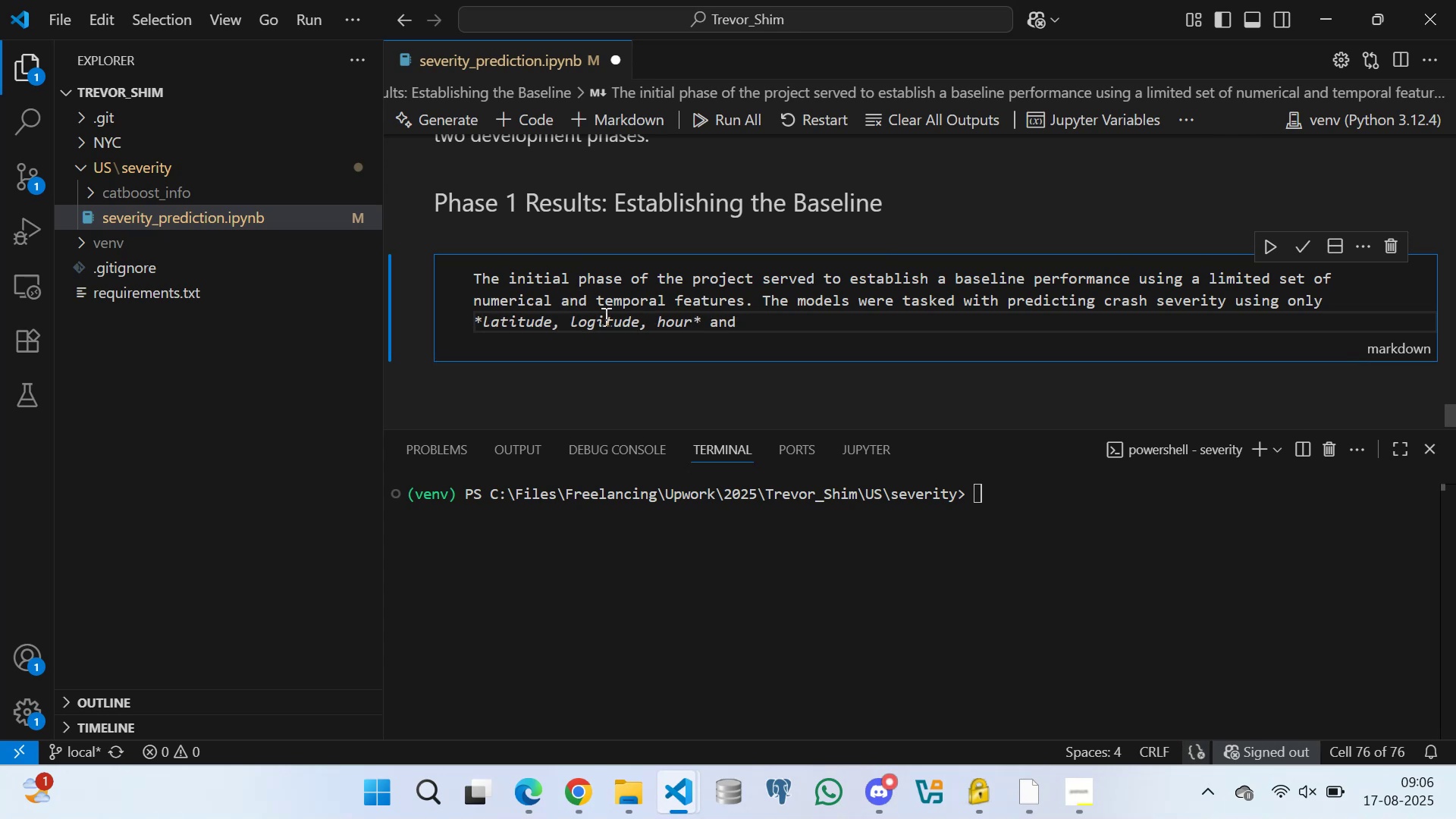 
key(ArrowRight)
 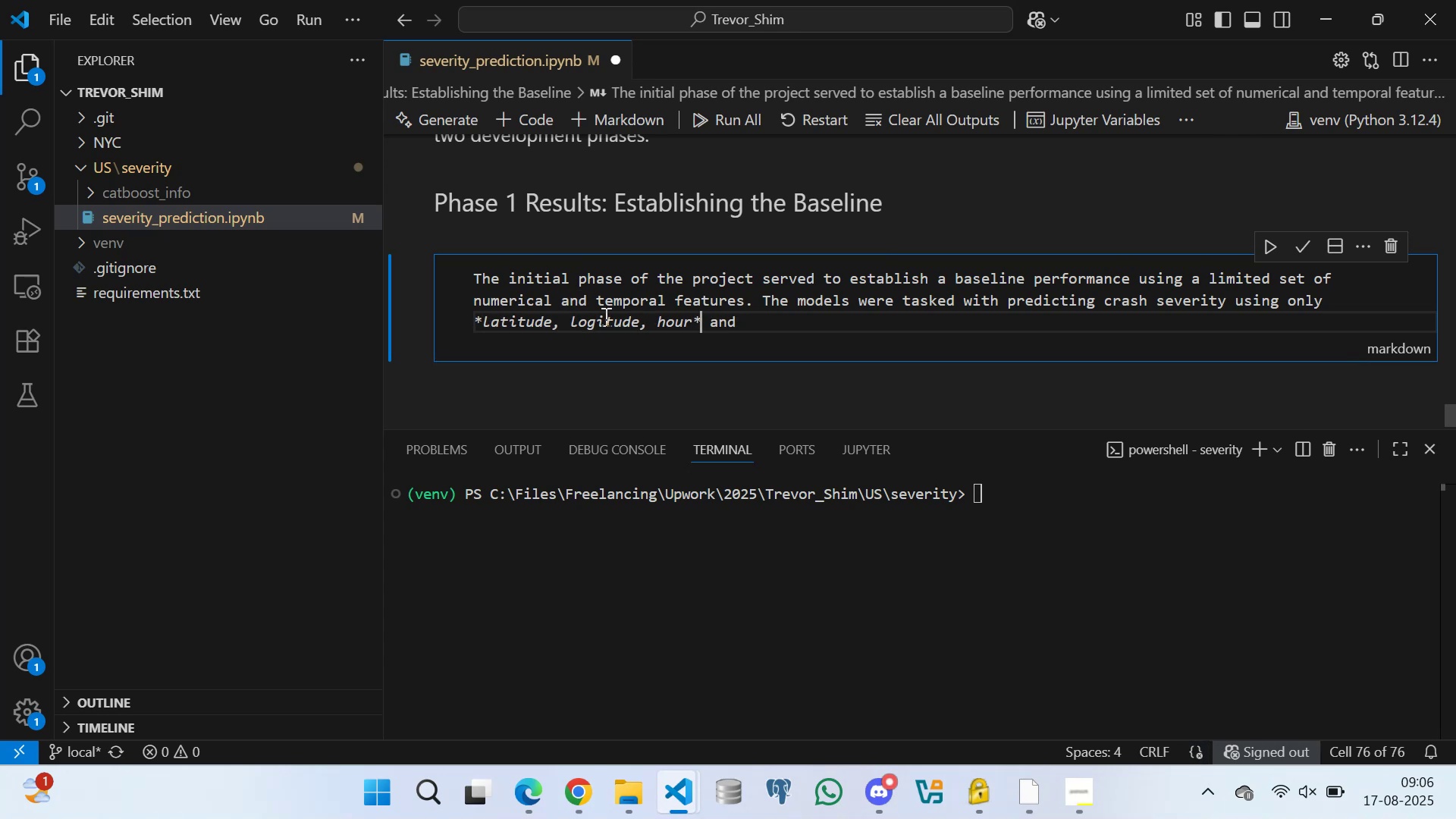 
key(ArrowRight)
 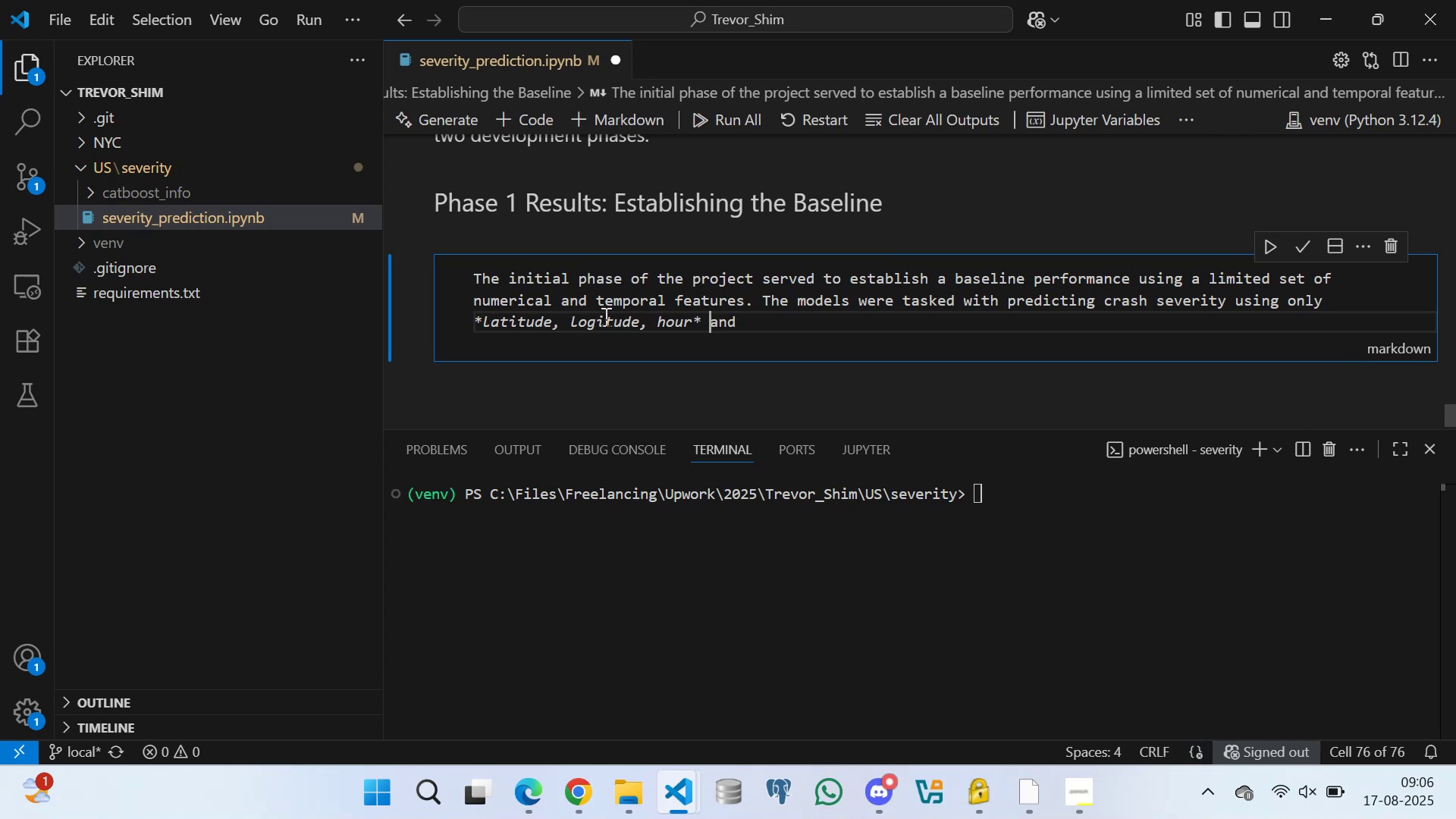 
key(ArrowRight)
 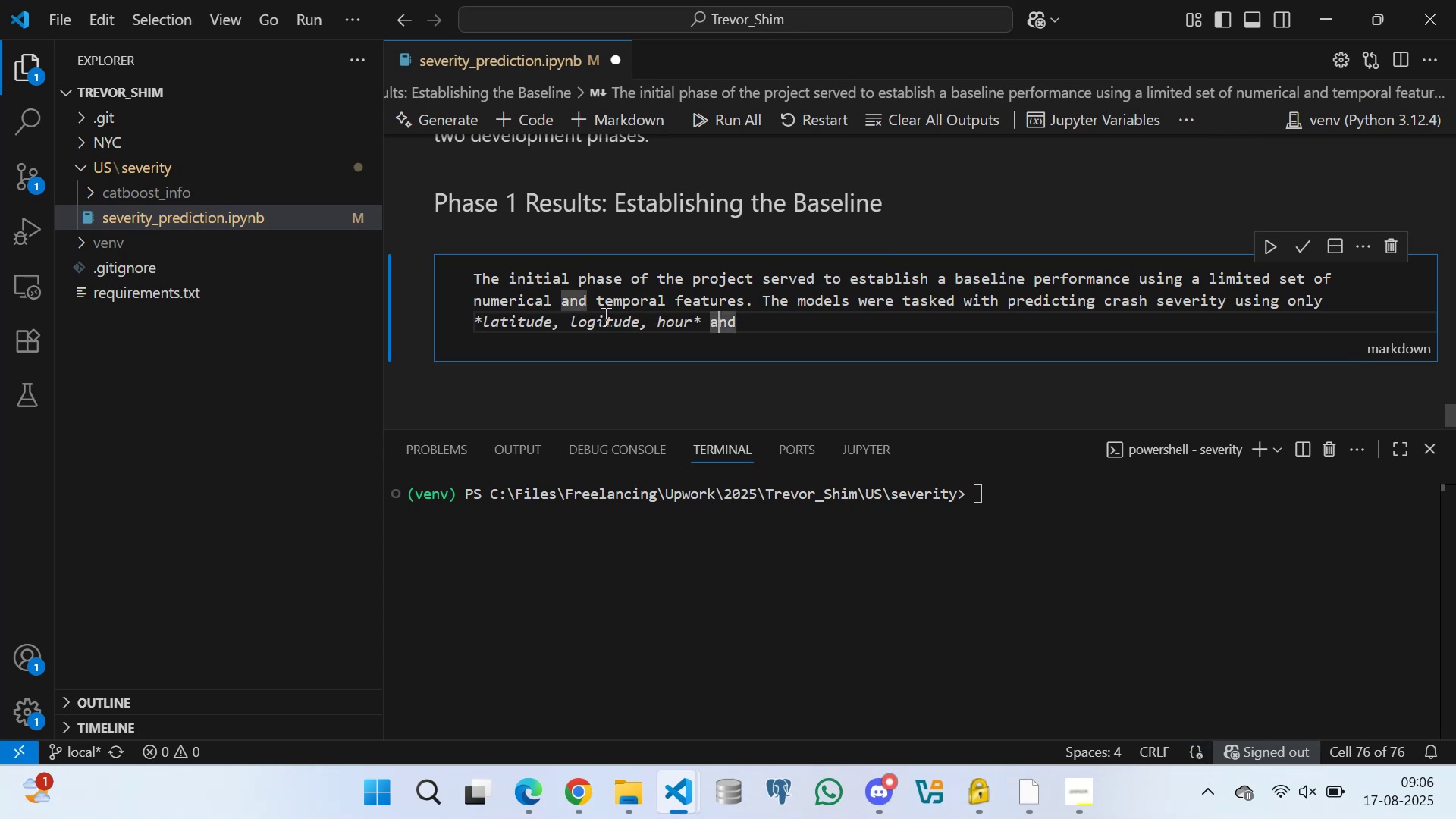 
key(ArrowRight)
 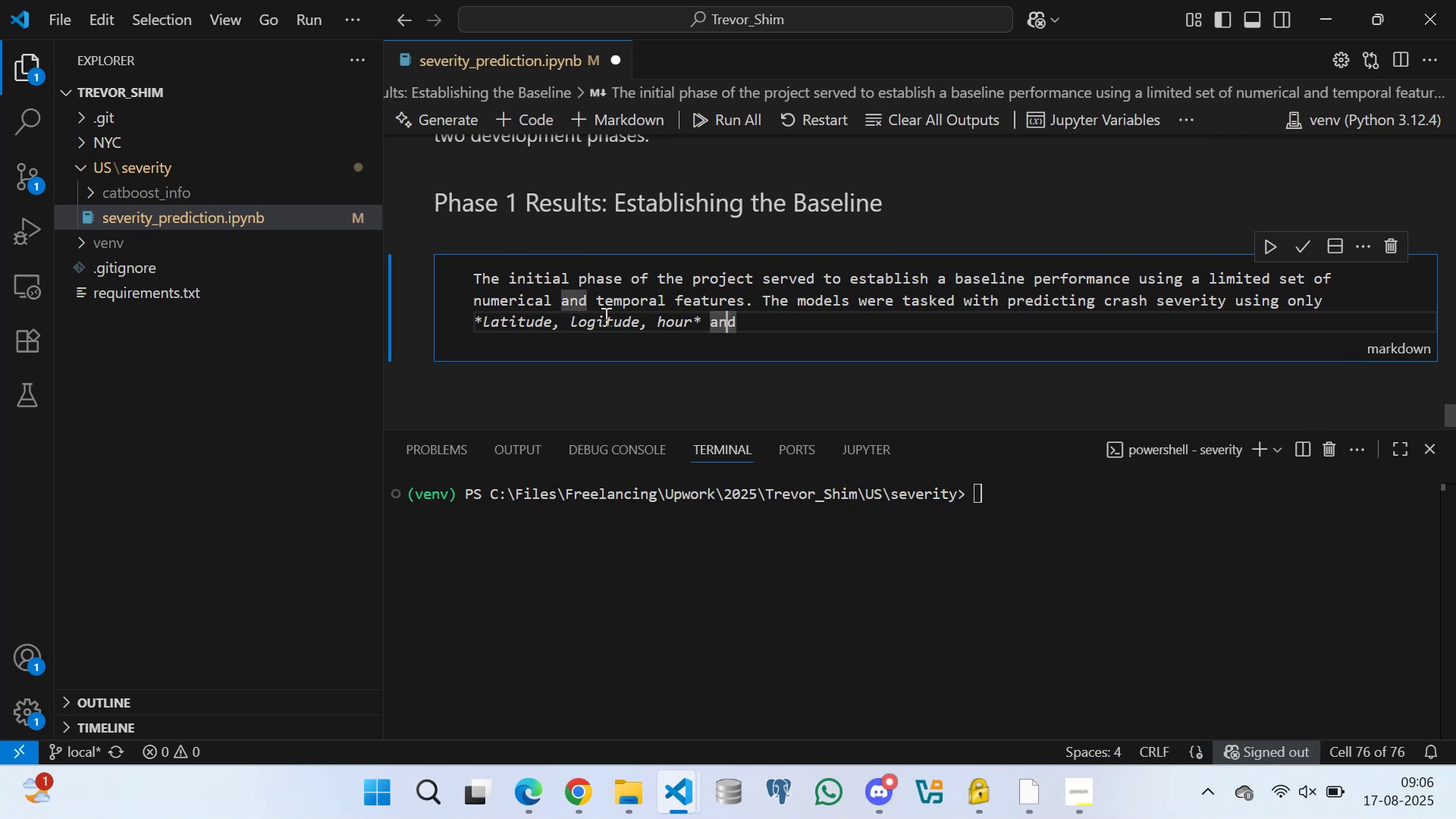 
key(ArrowRight)
 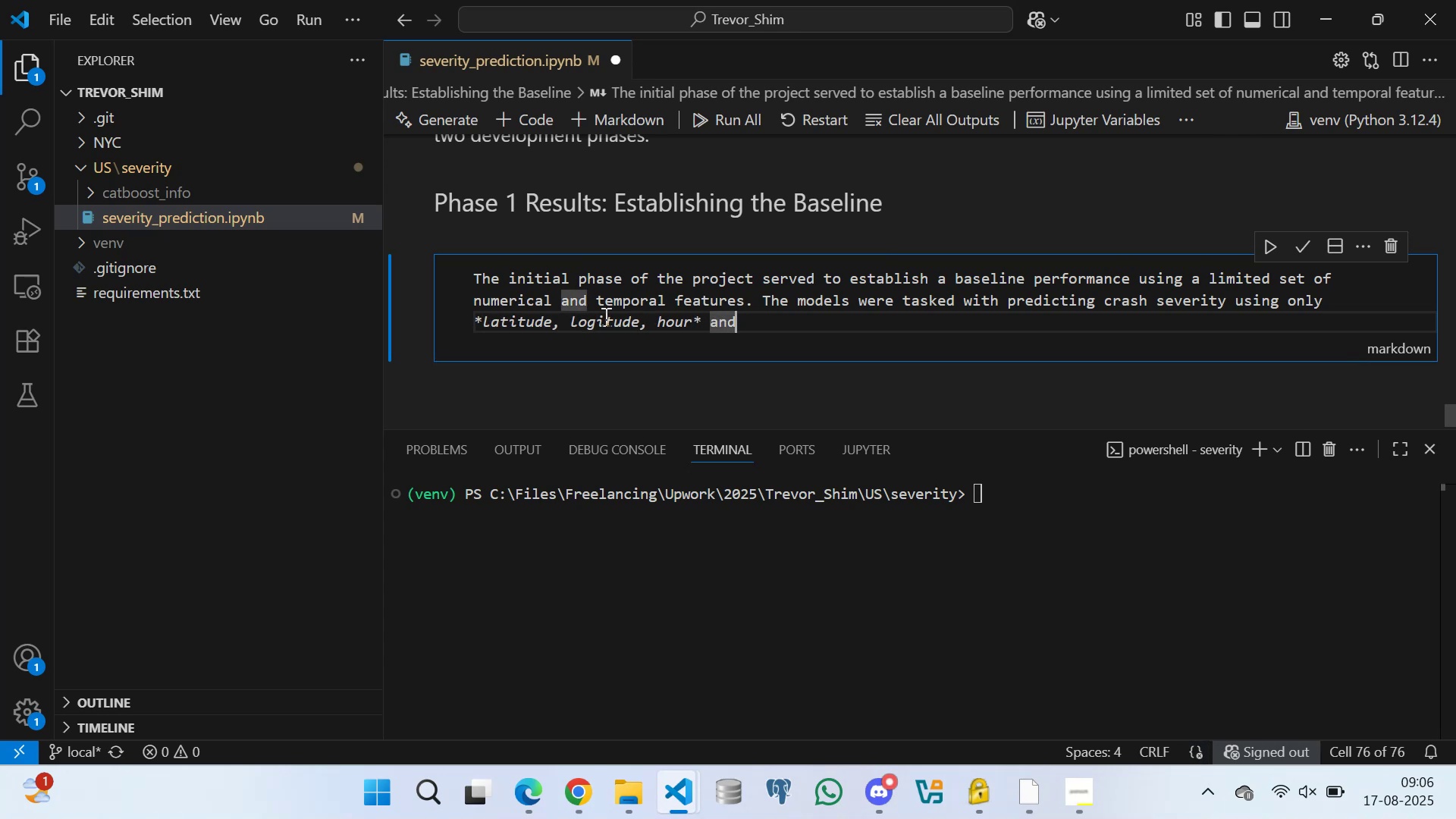 
key(ArrowRight)
 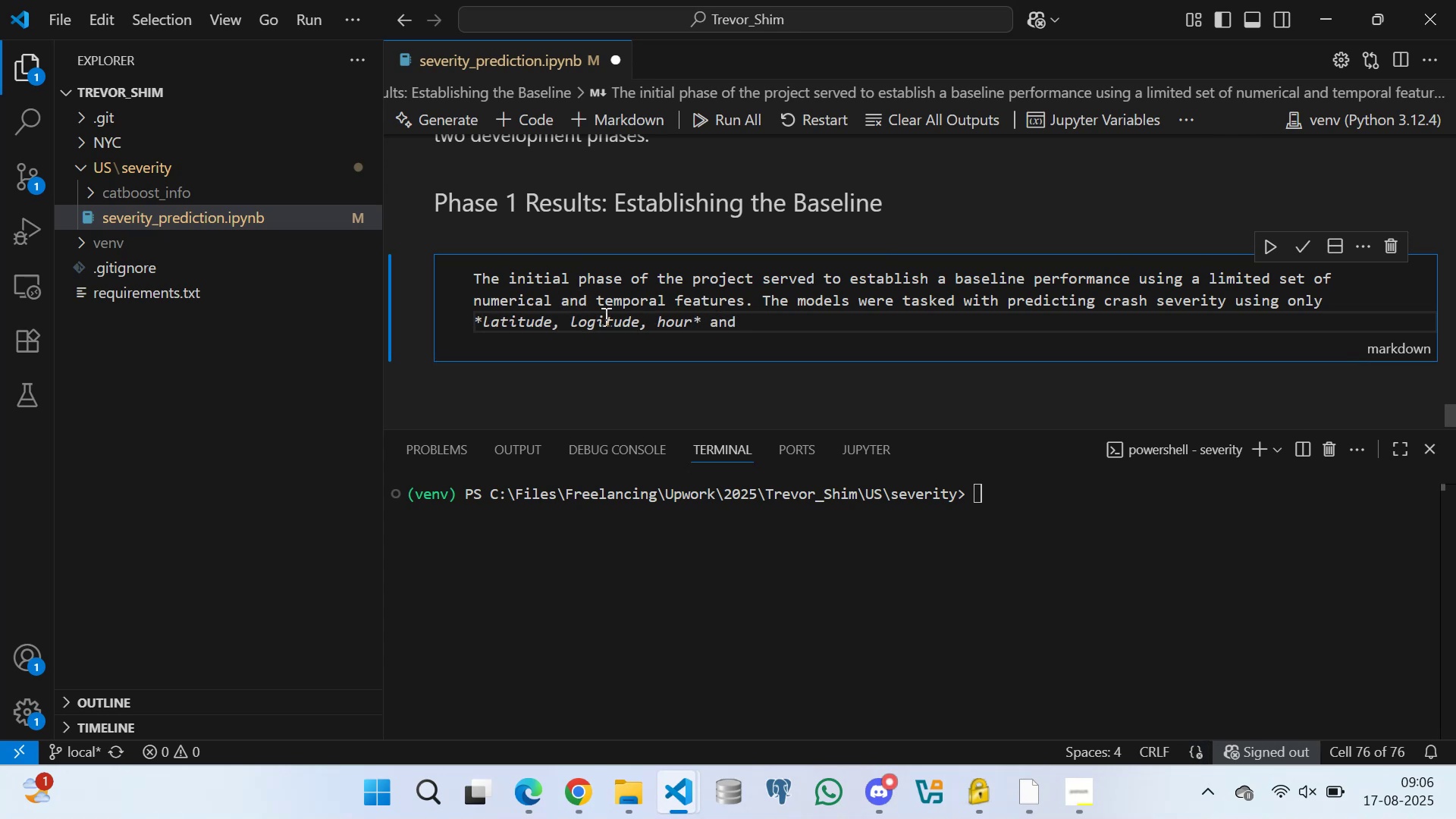 
type(*weekday*)
 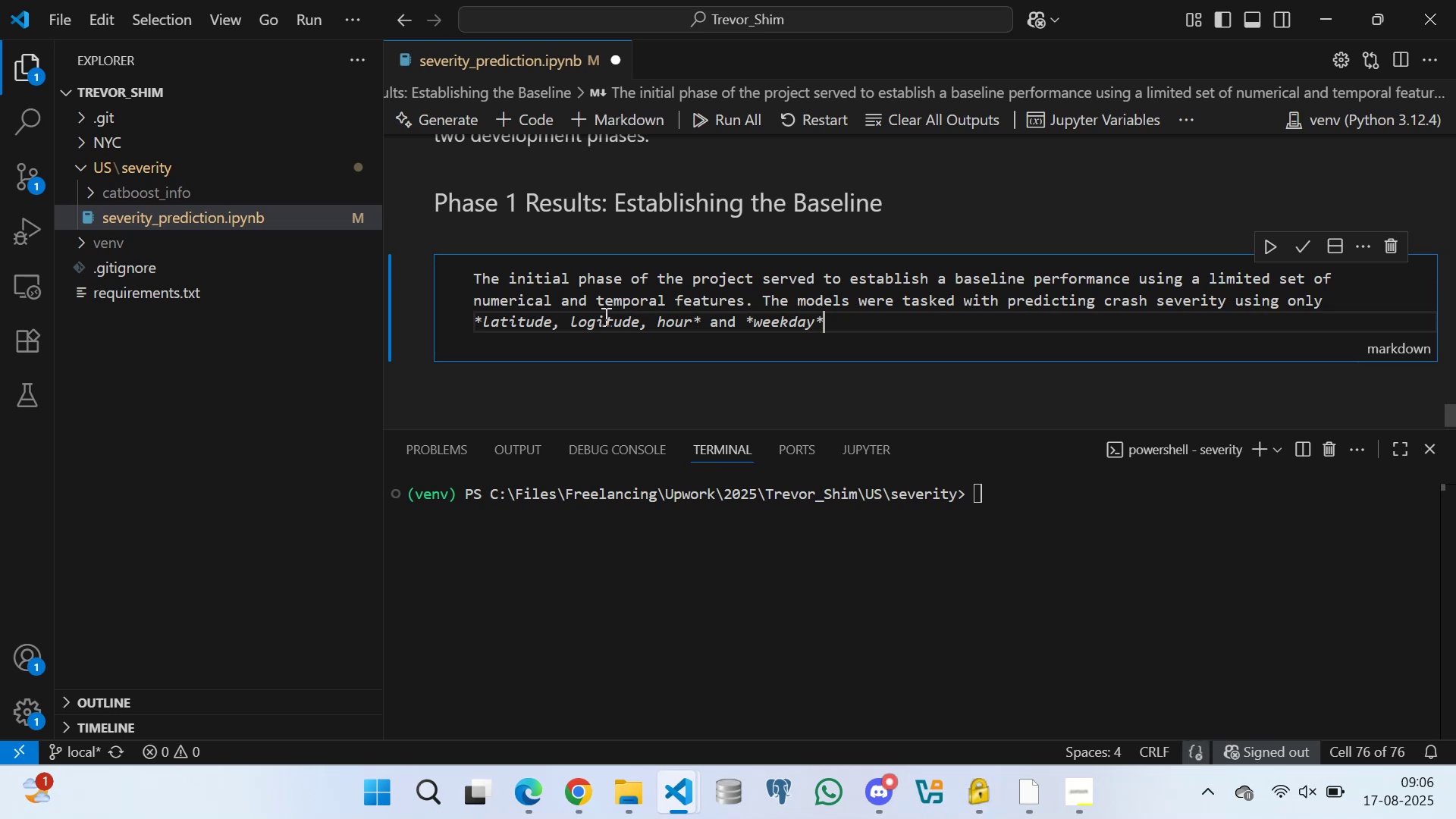 
type(. These )
 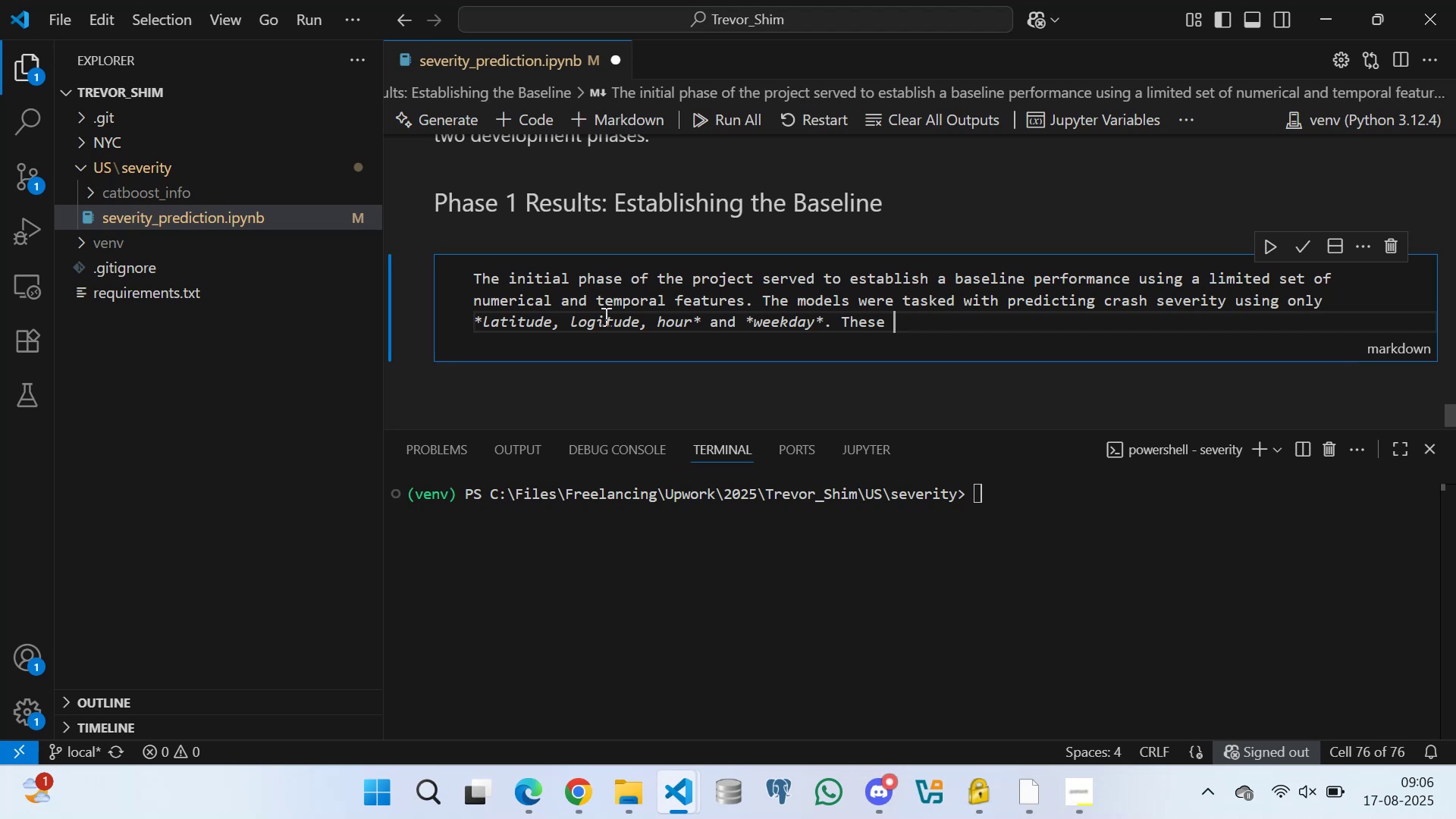 
wait(5.62)
 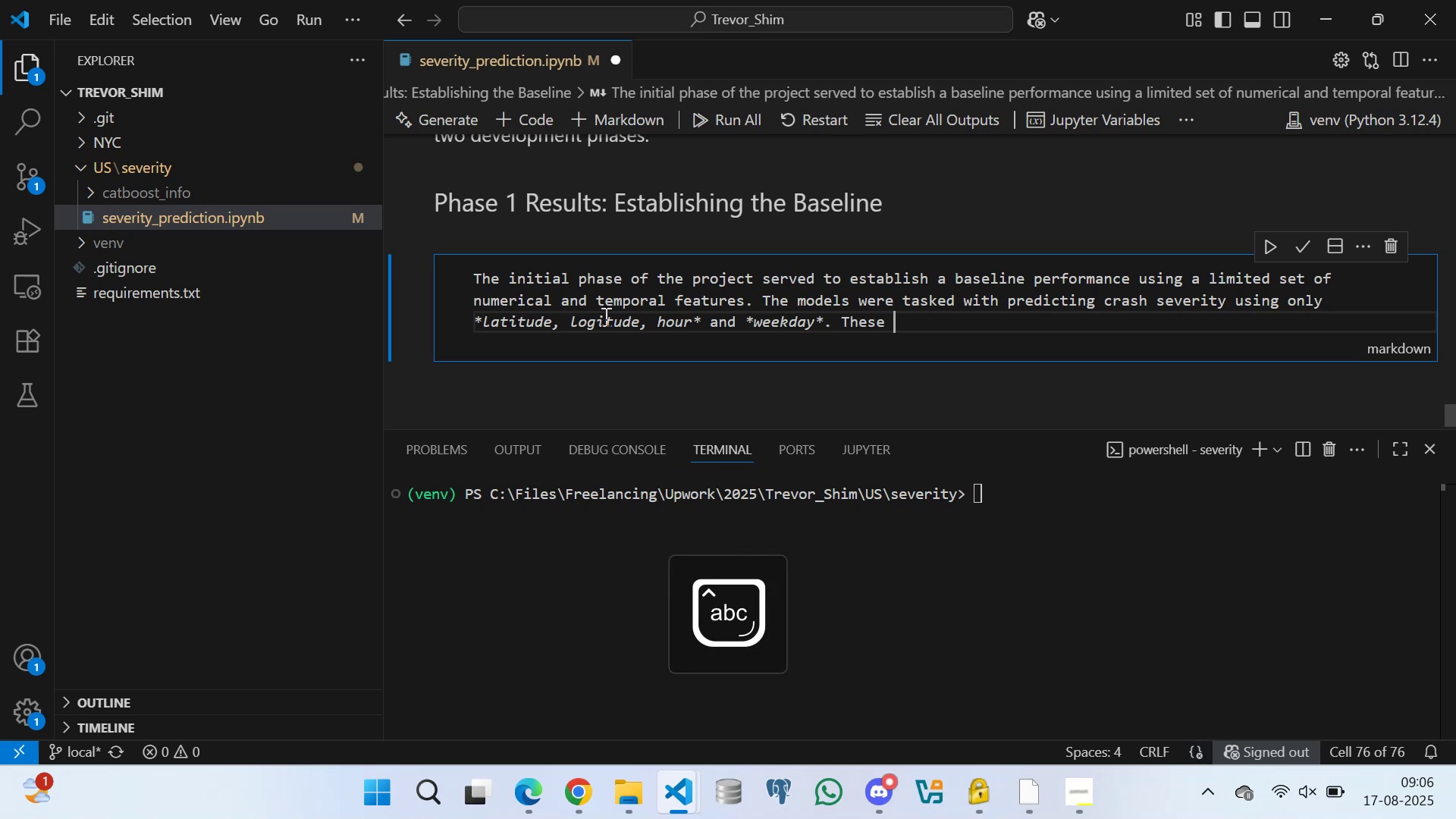 
type(features, while )
 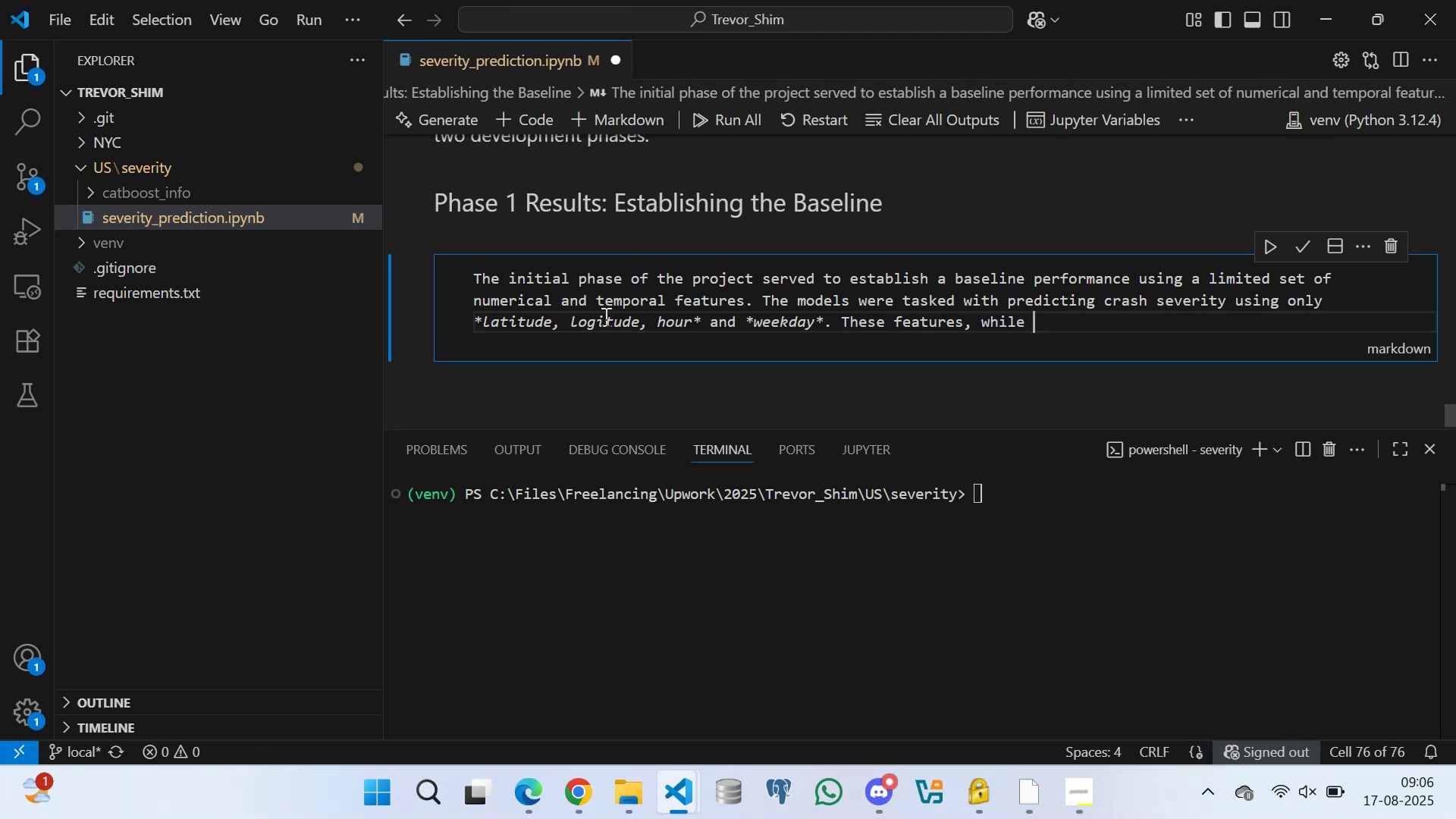 
type(essential, provide only a minimal amount )
 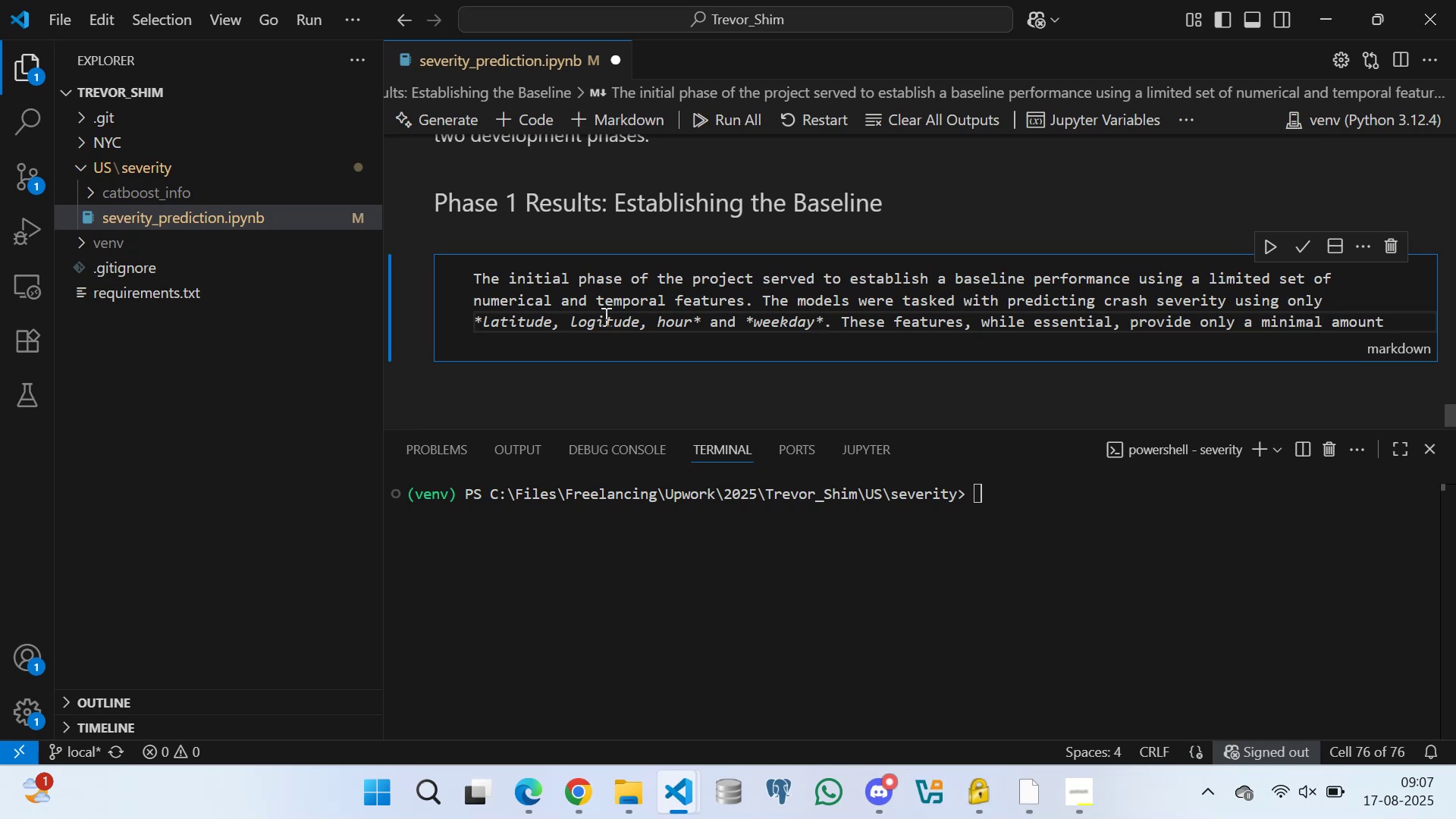 
type(of information, leading to a predicted )
 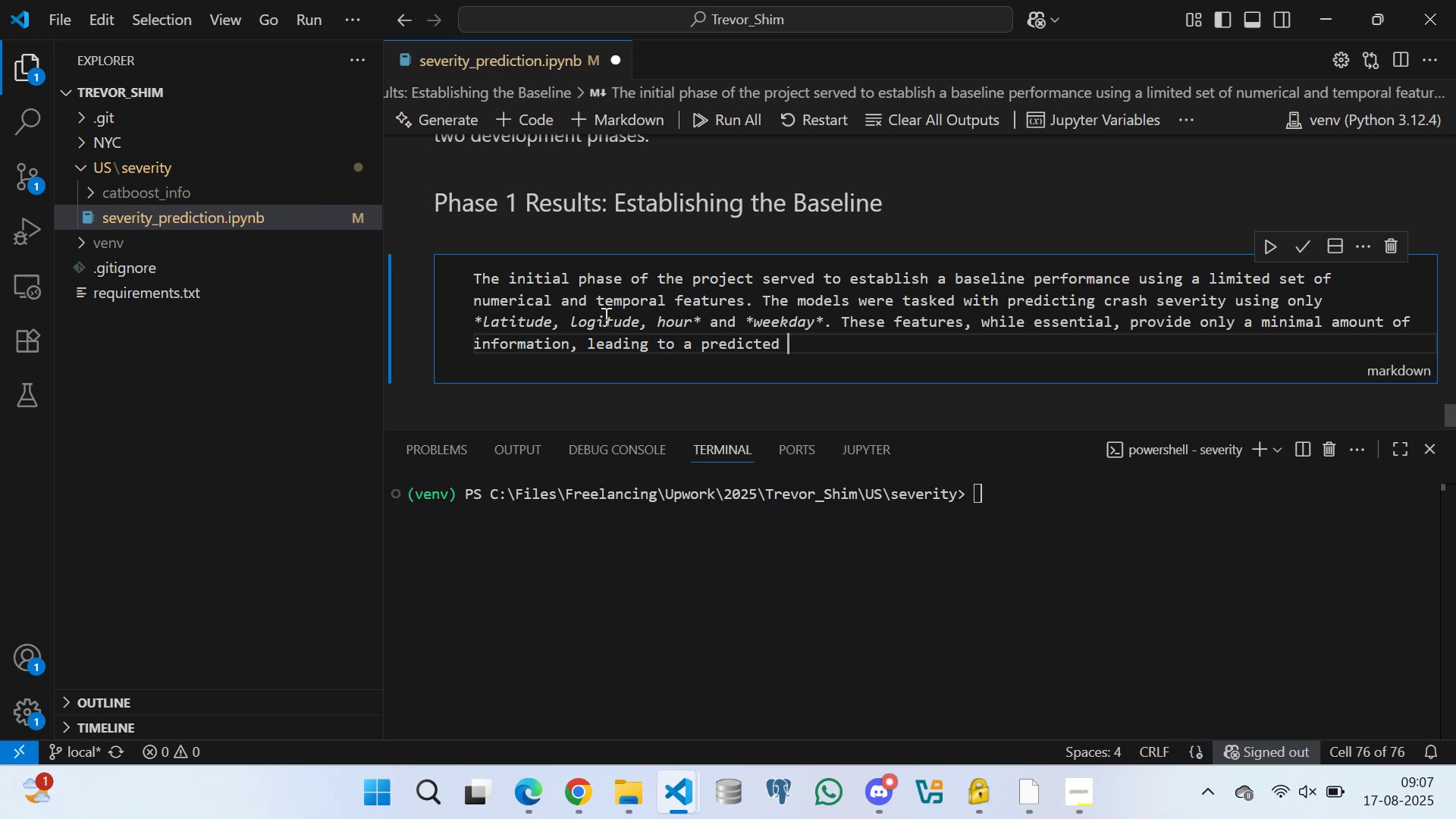 
key(Backspace)
key(Backspace)
key(Backspace)
type(ably low-performing )
key(Backspace)
type(, but necessary )
key(Backspace)
type(, starting point.)
 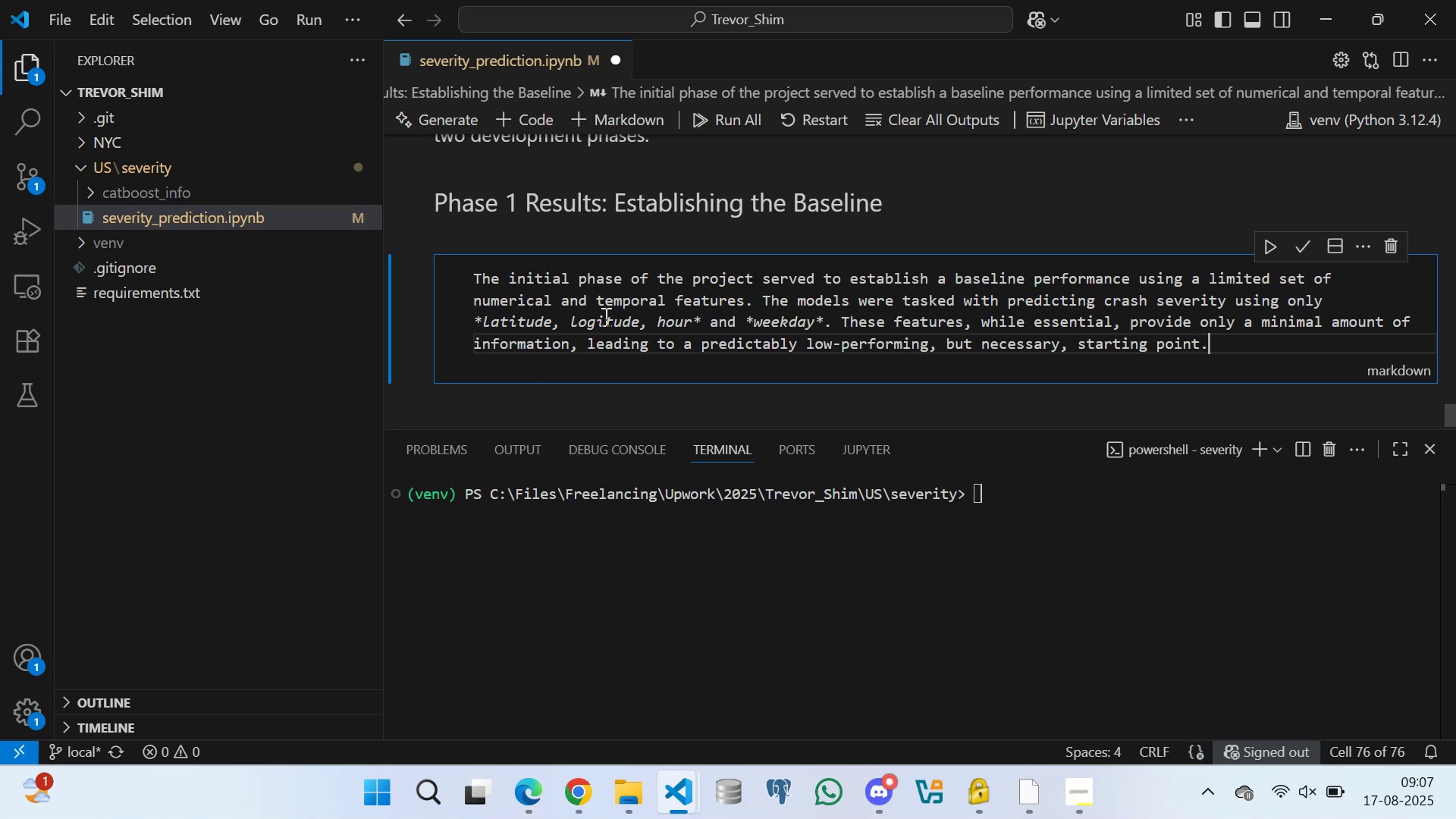 
key(Enter)
 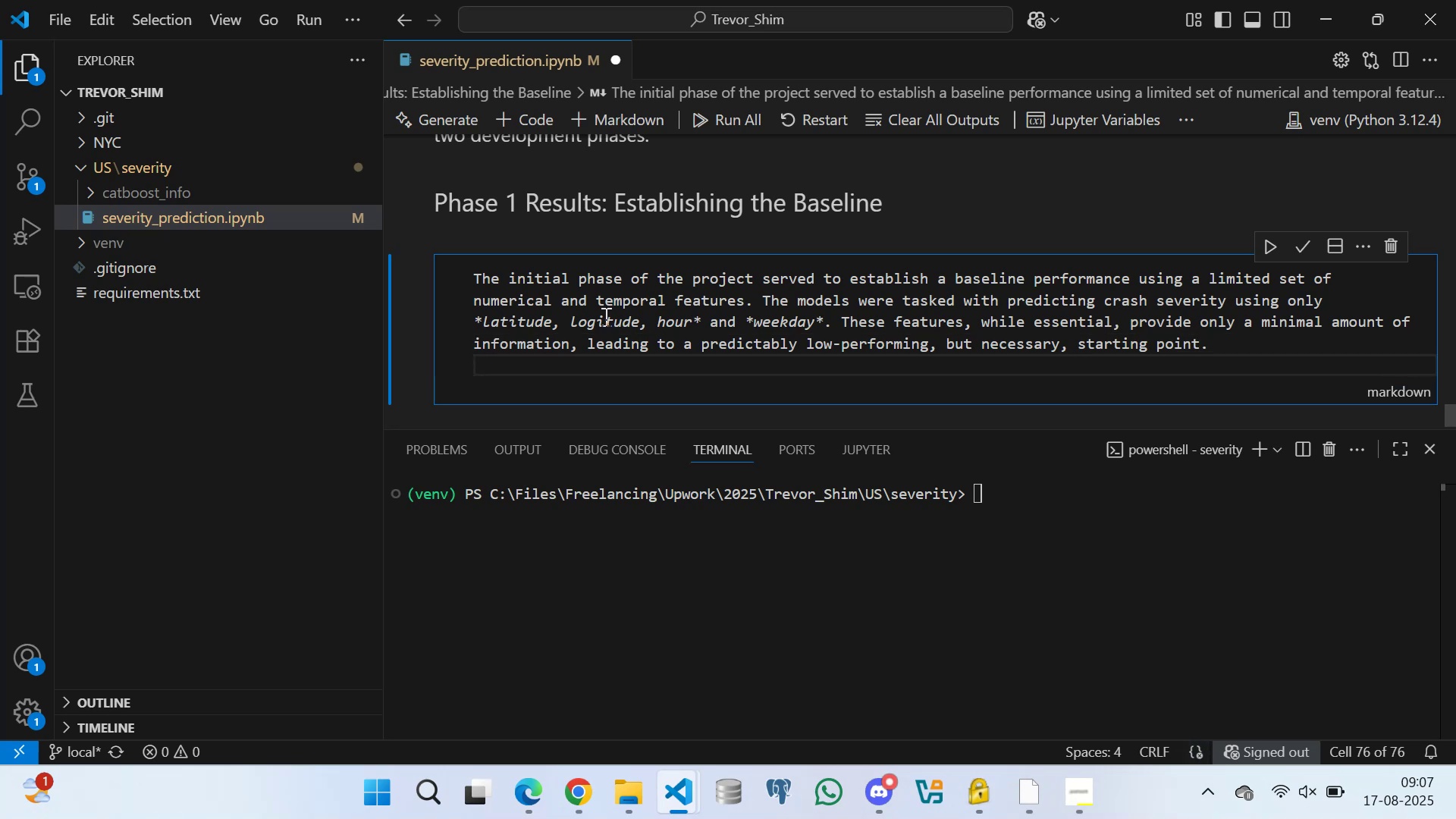 
key(Enter)
 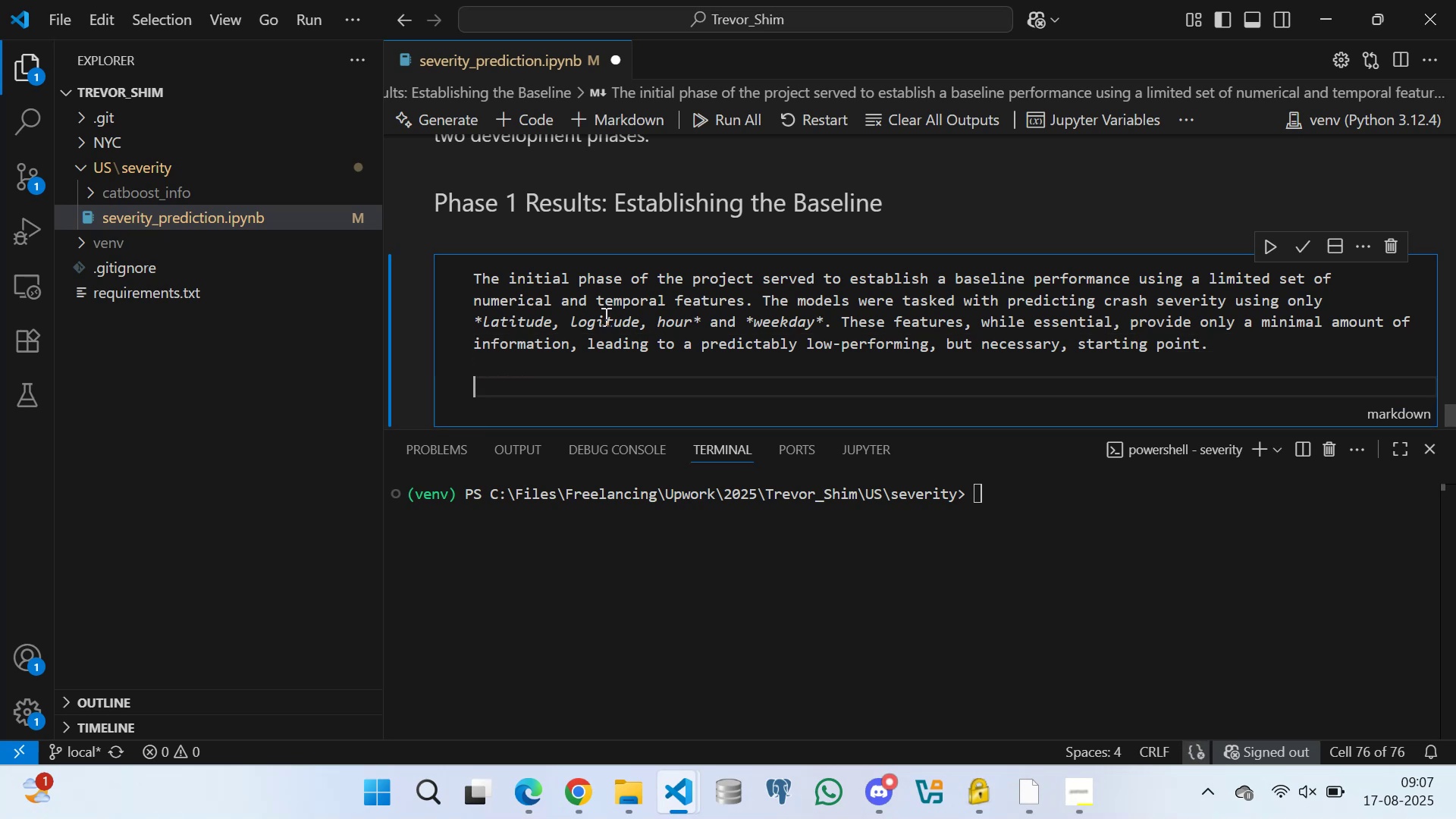 
type(The results )
 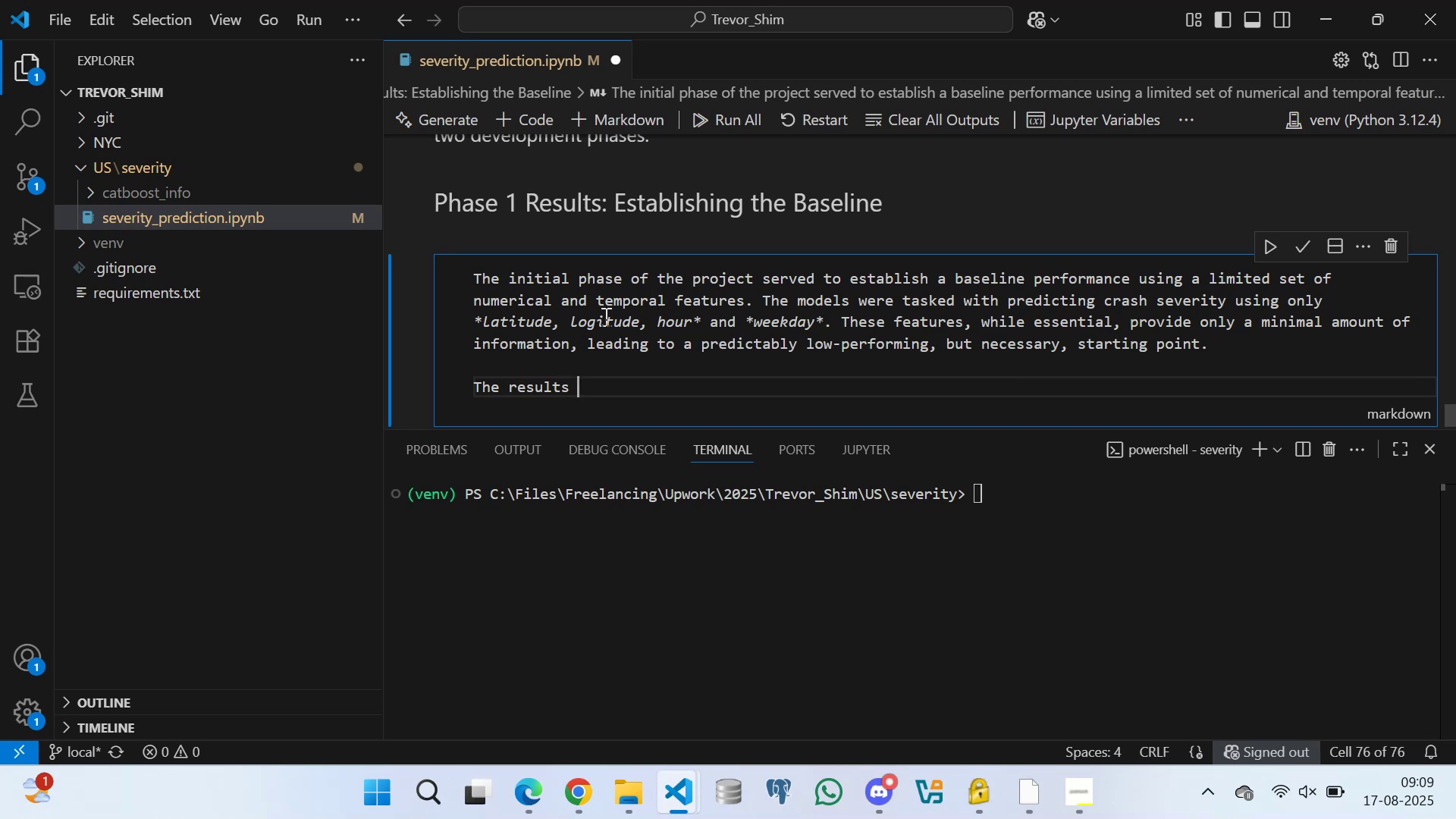 
wait(74.15)
 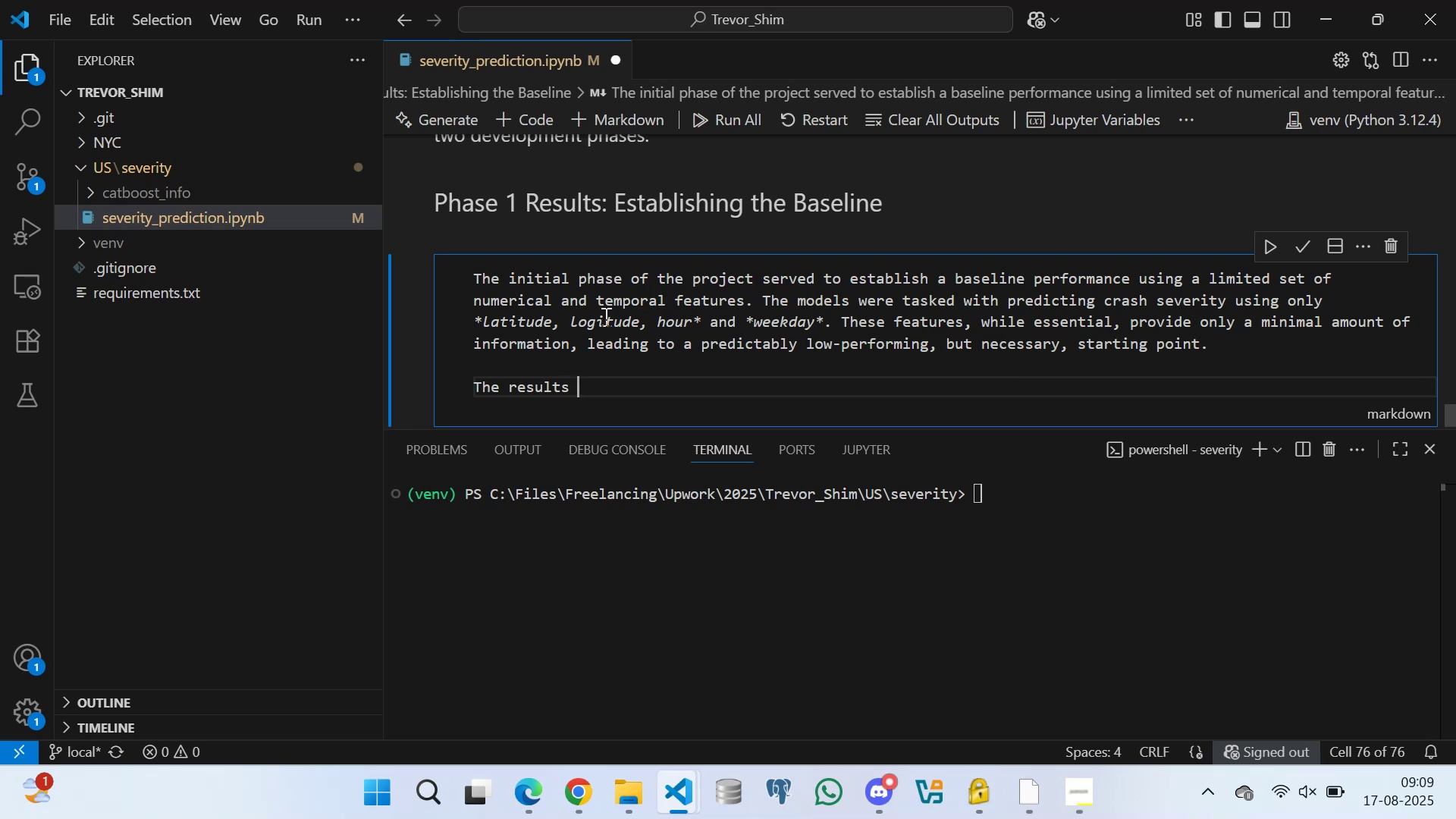 
hold_key(key=Backspace, duration=0.67)
 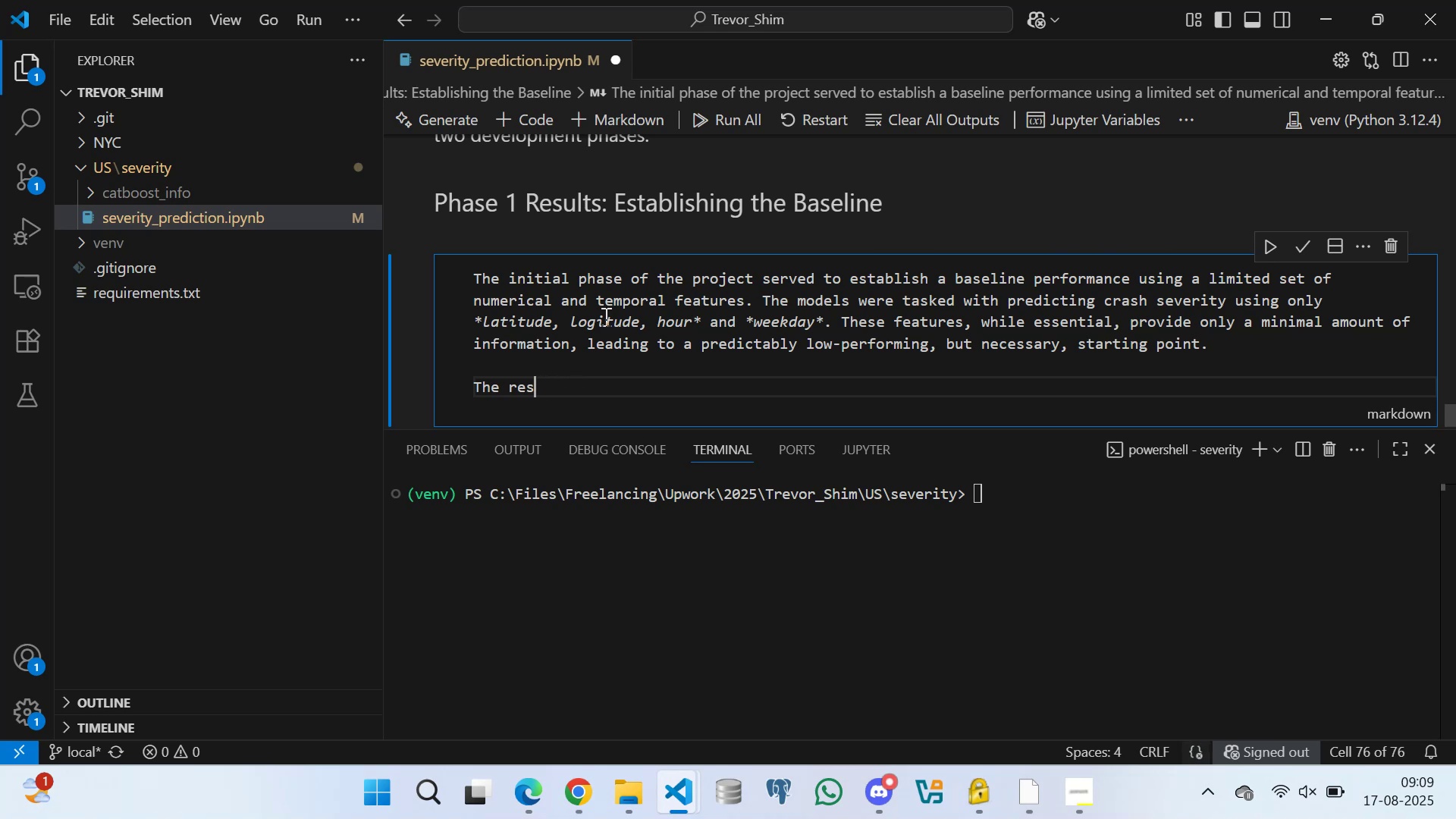 
key(Backspace)
key(Backspace)
key(Backspace)
key(Backspace)
key(Backspace)
type(As the chart shows, the initial performance of both models was similar, with CatBoost holding a slight change)
key(Backspace)
key(Backspace)
key(Backspace)
key(Backspace)
key(Backspace)
key(Backspace)
type(edge. )
 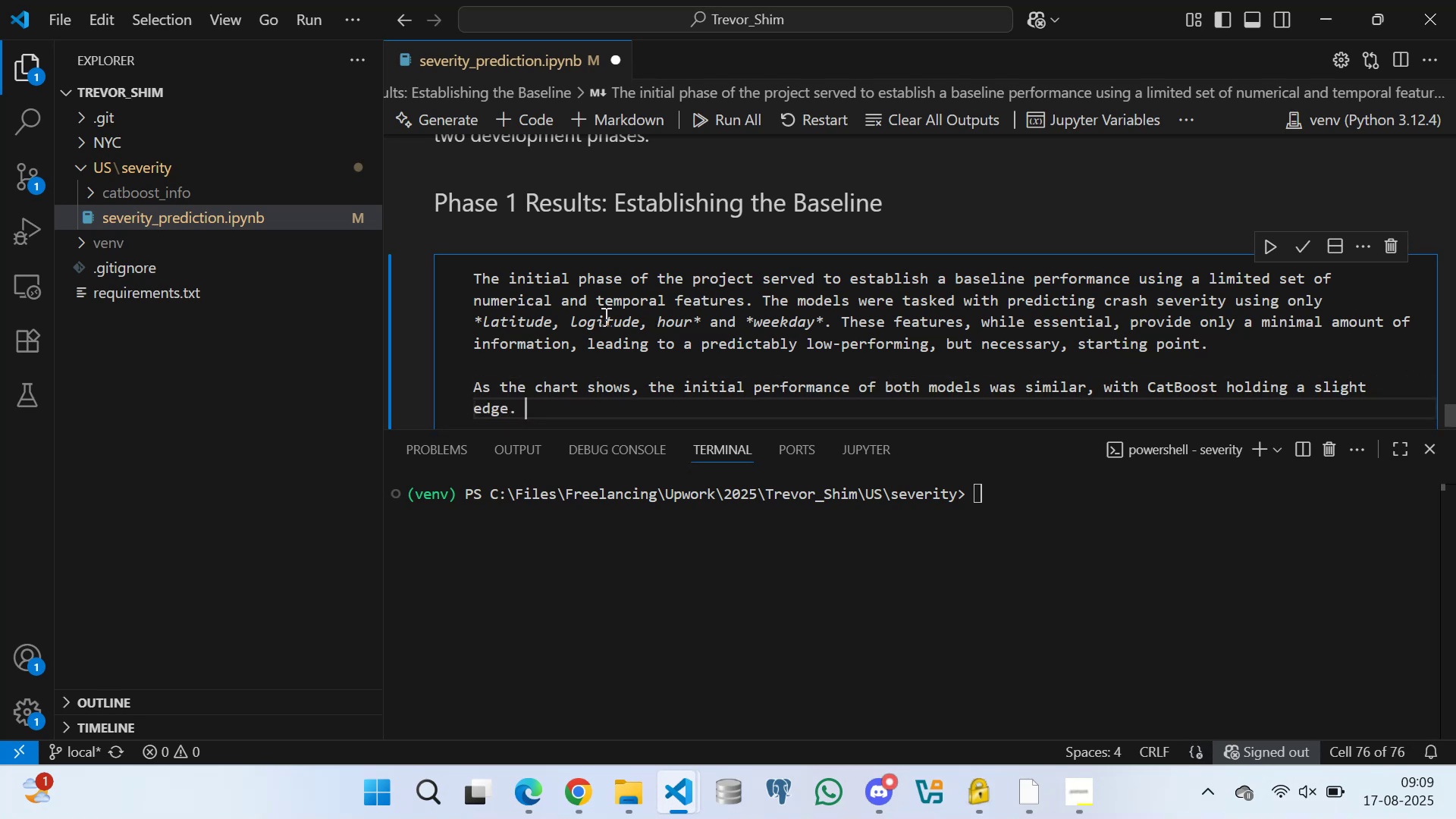 
type(This similarity was expected )
 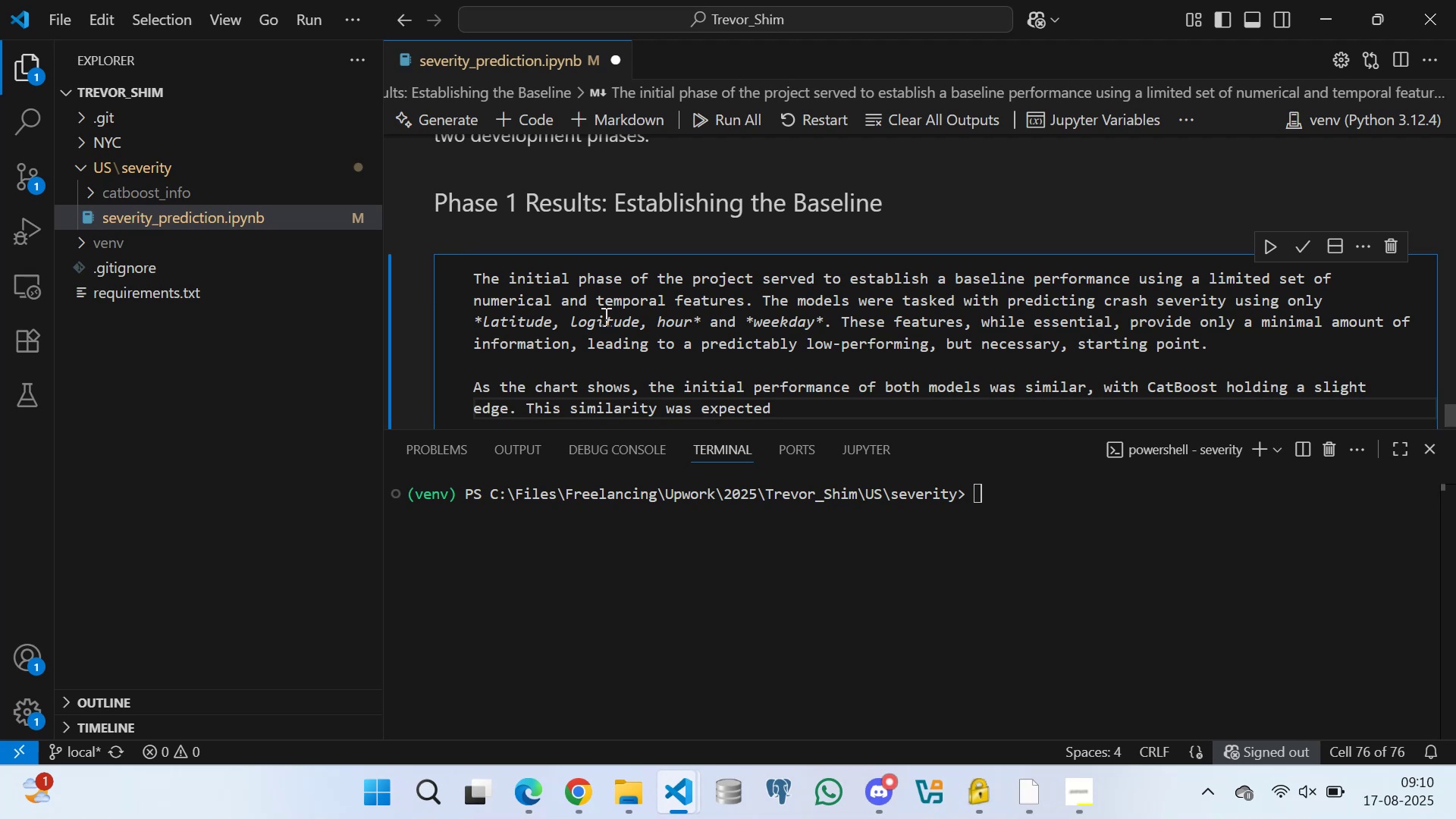 
key(Backspace)
type(, as the models were operating on a )
 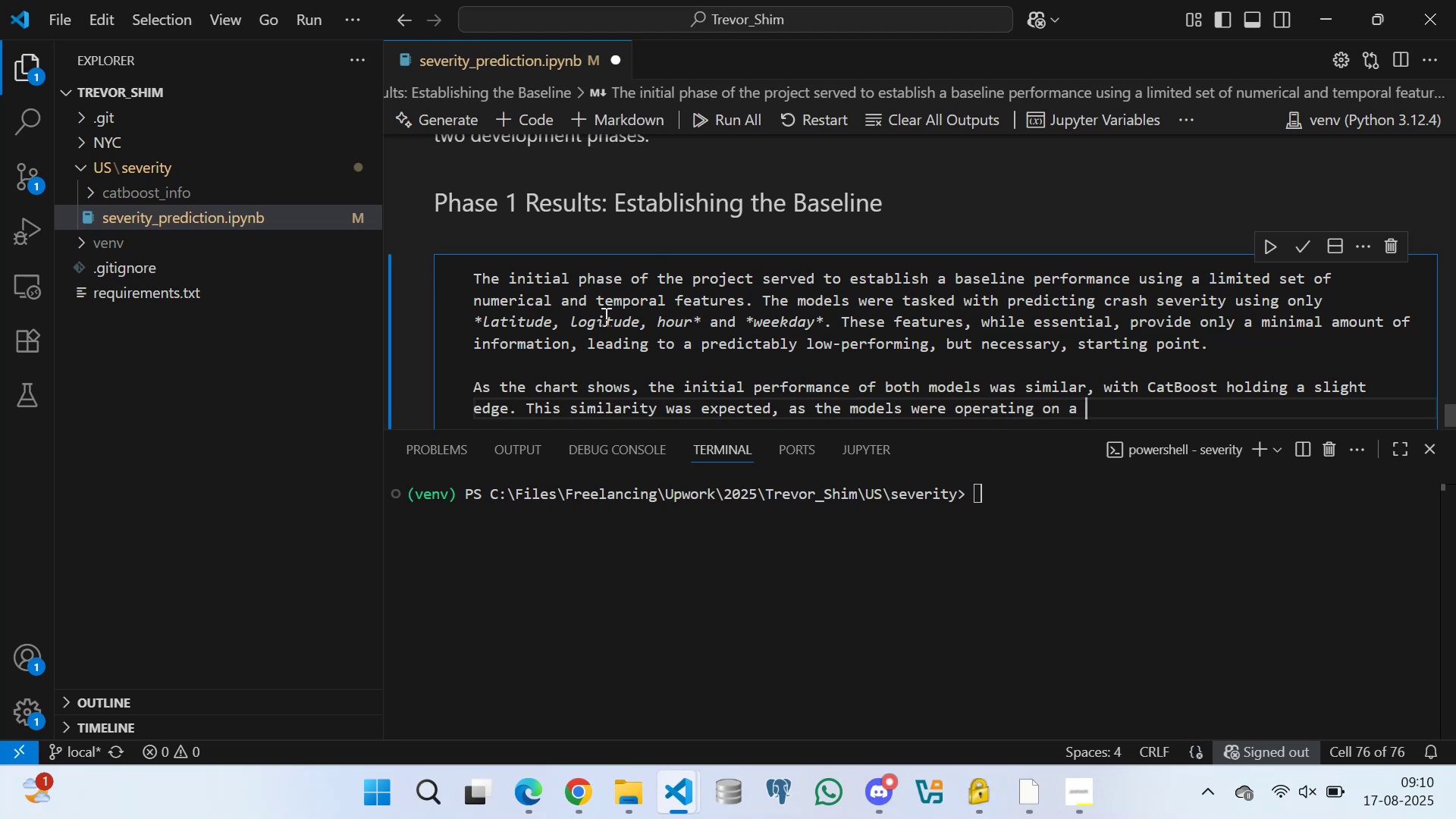 
type(very limited )
key(Backspace)
type(, primary)
 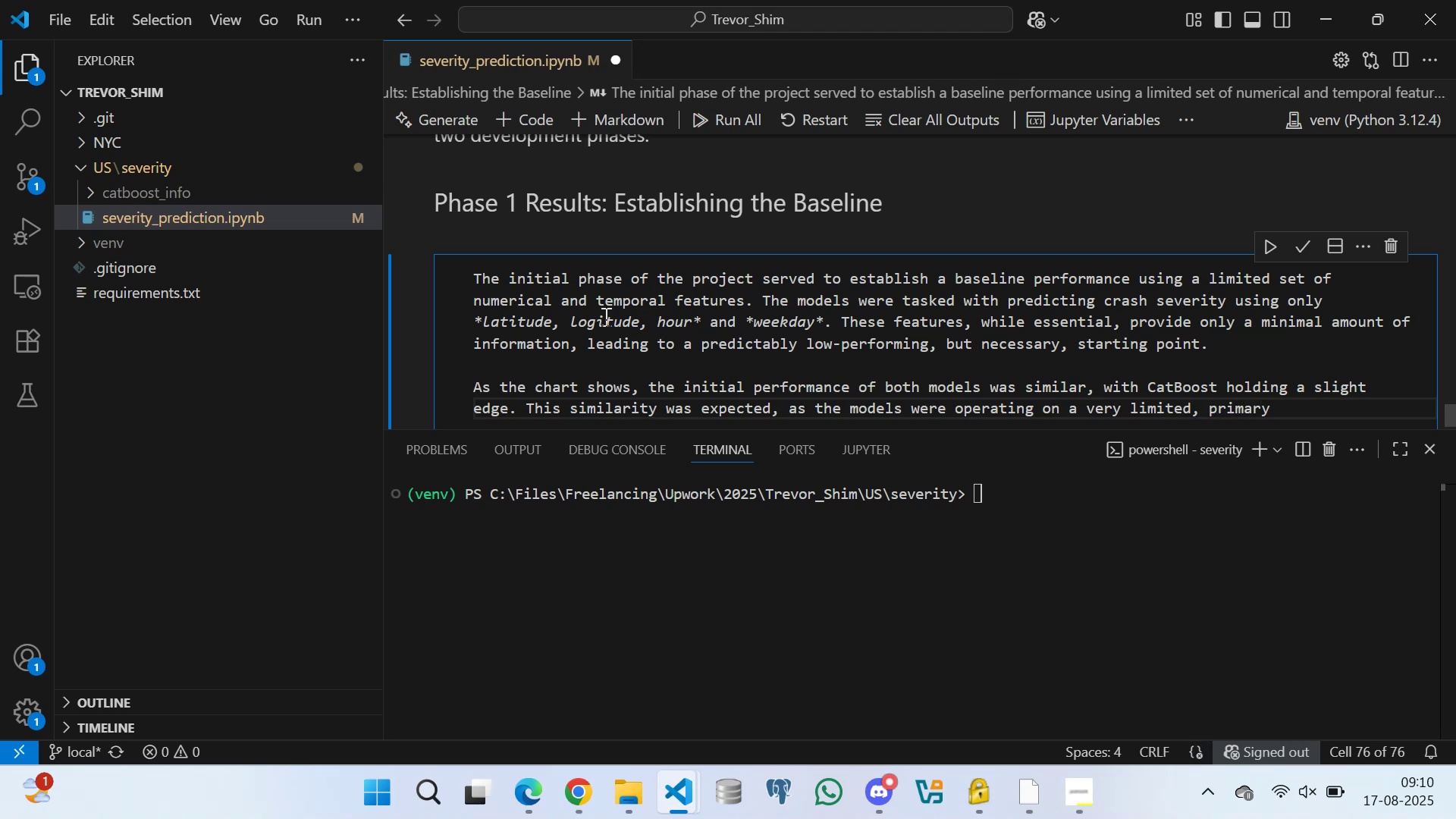 
key(Backspace)
type(ily numerical features)
 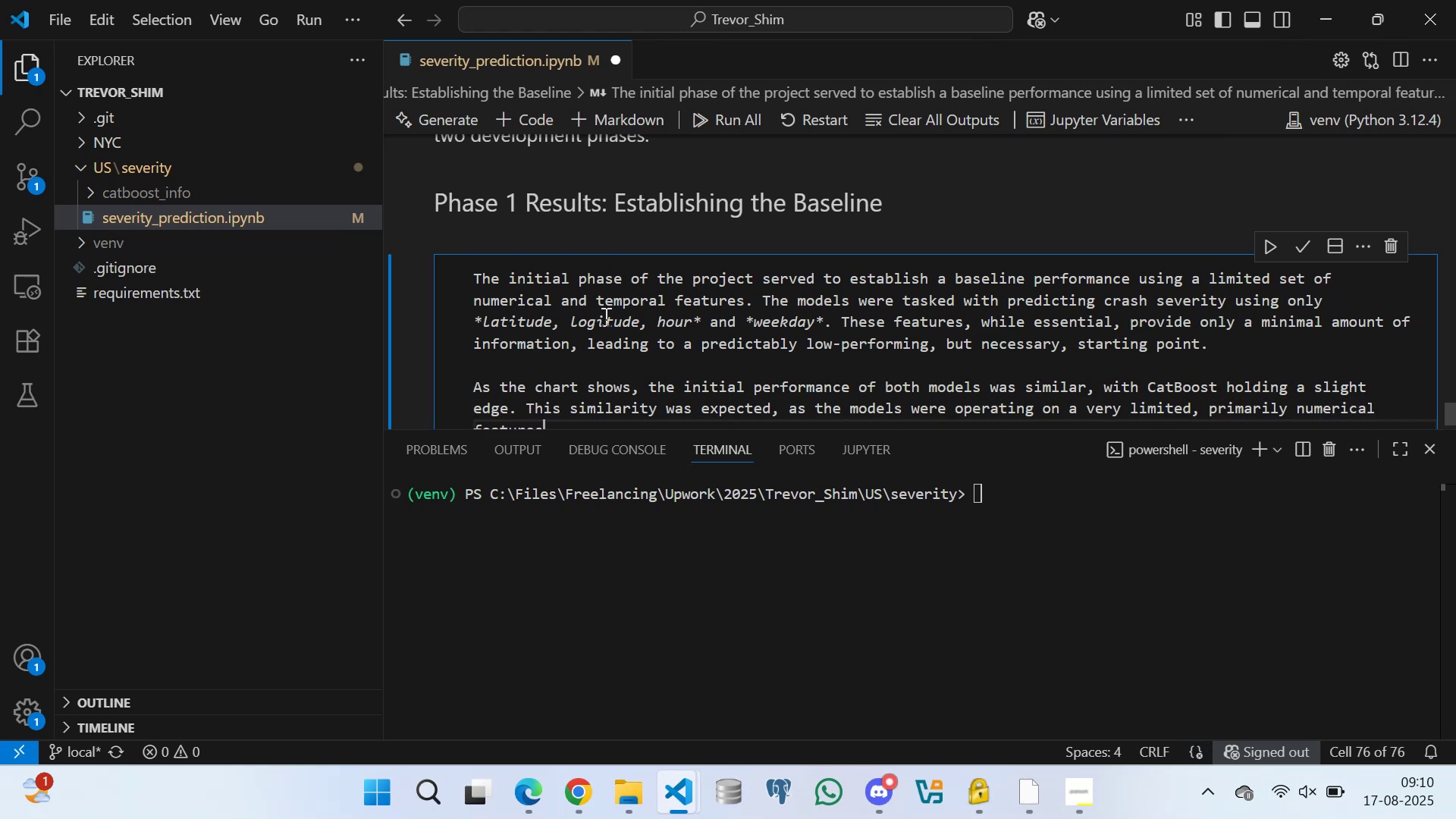 
key(Backspace)
type( set.)
 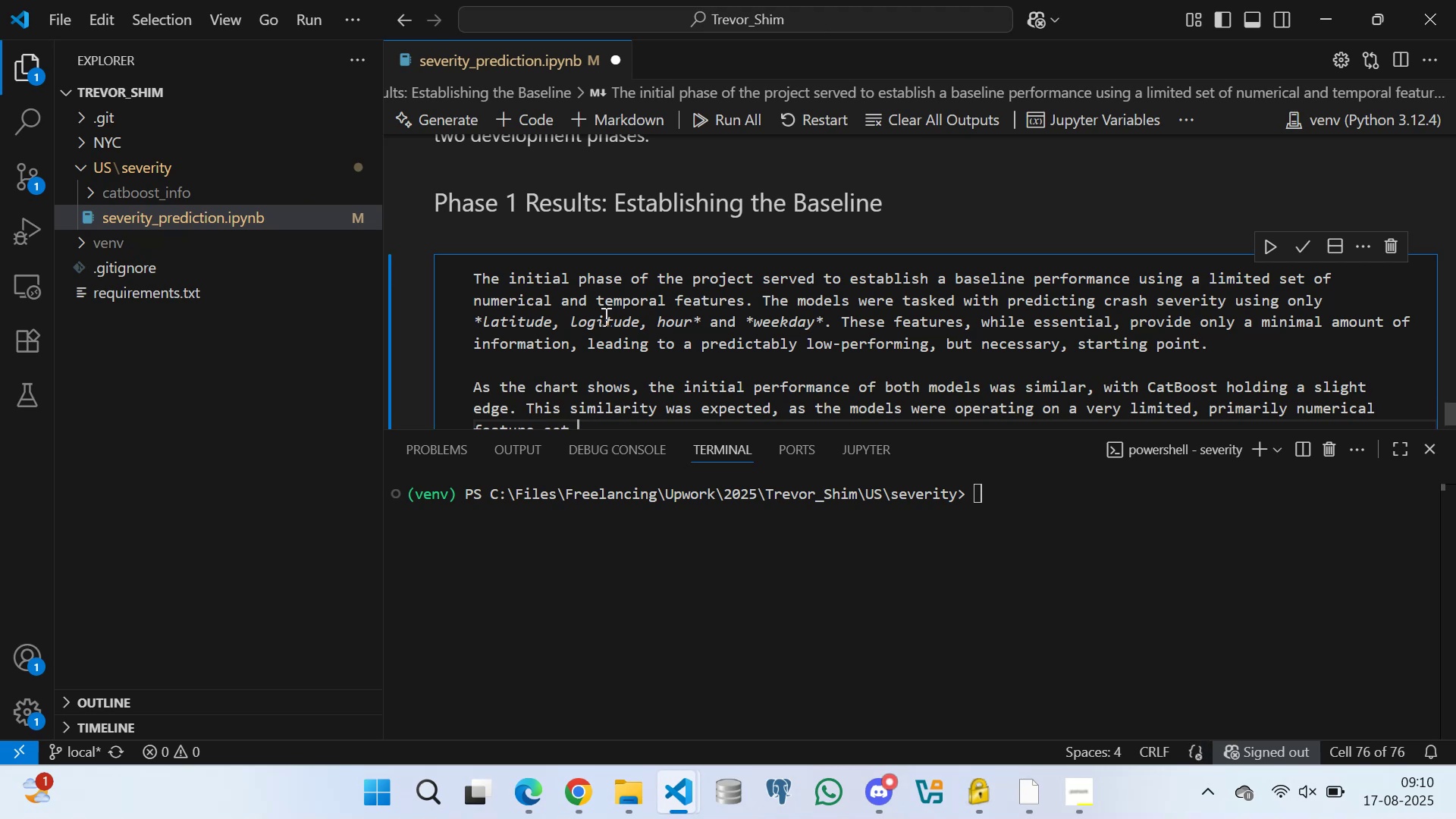 
key(Enter)
 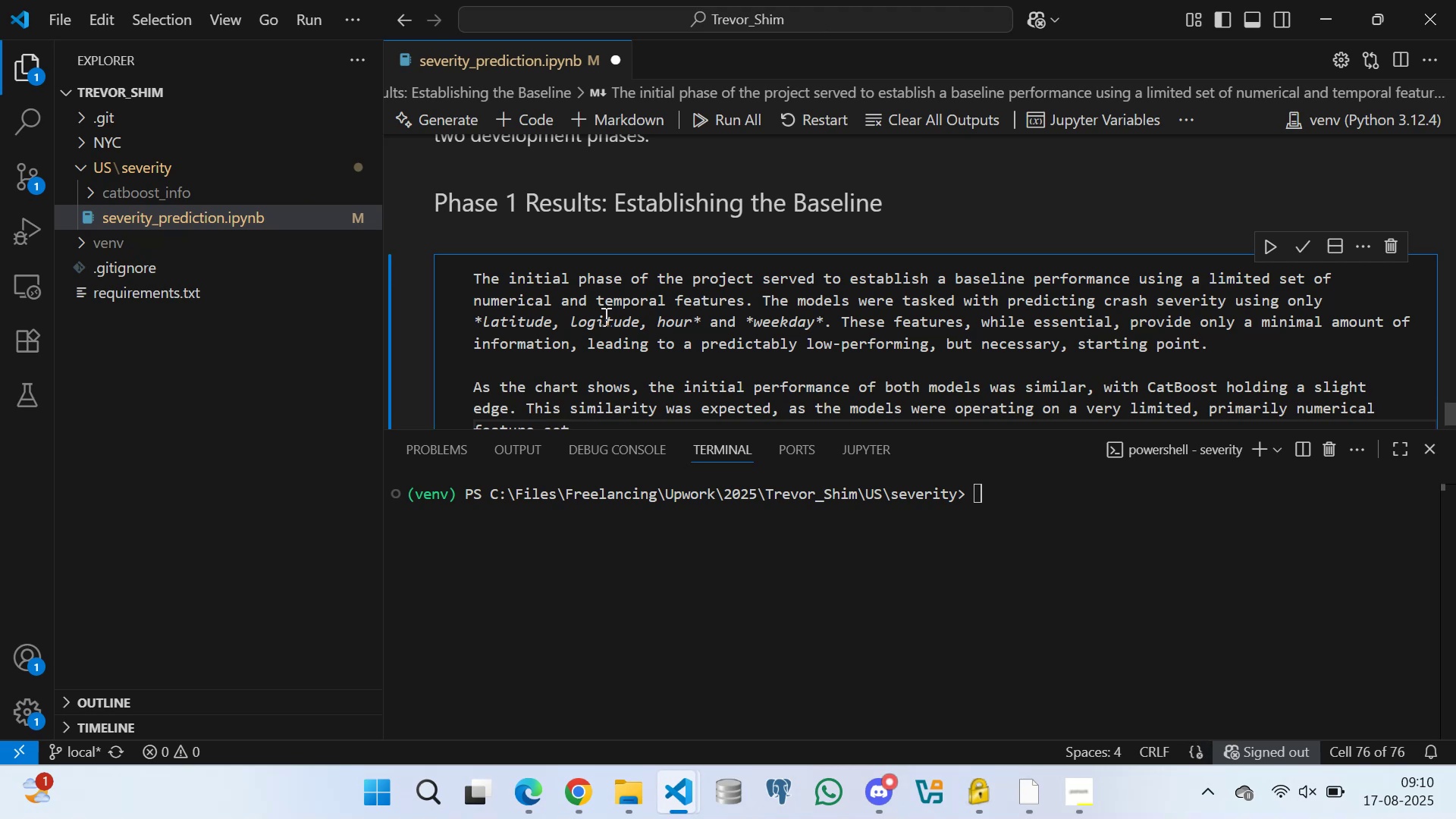 
key(Enter)
 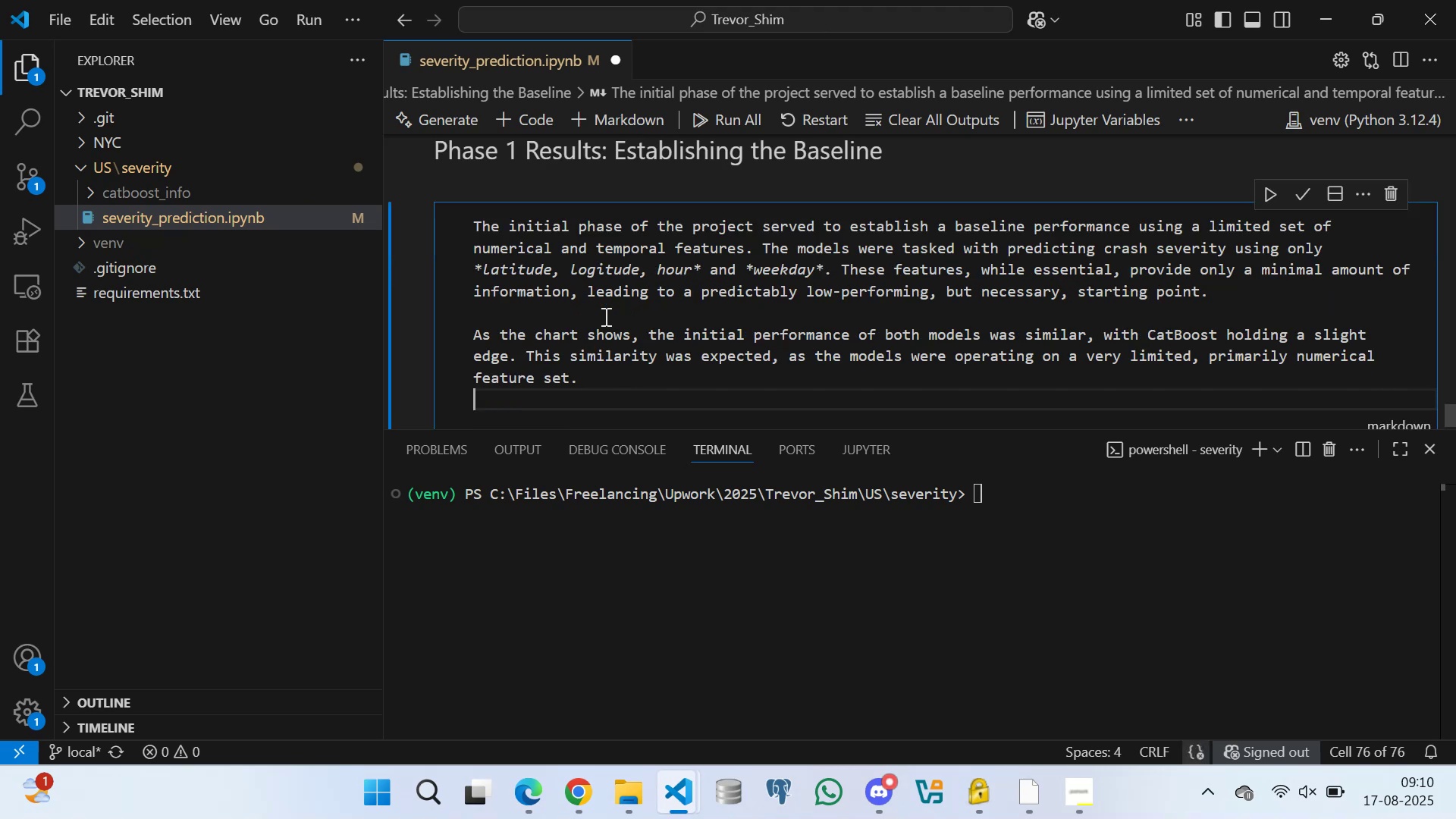 
key(Enter)
 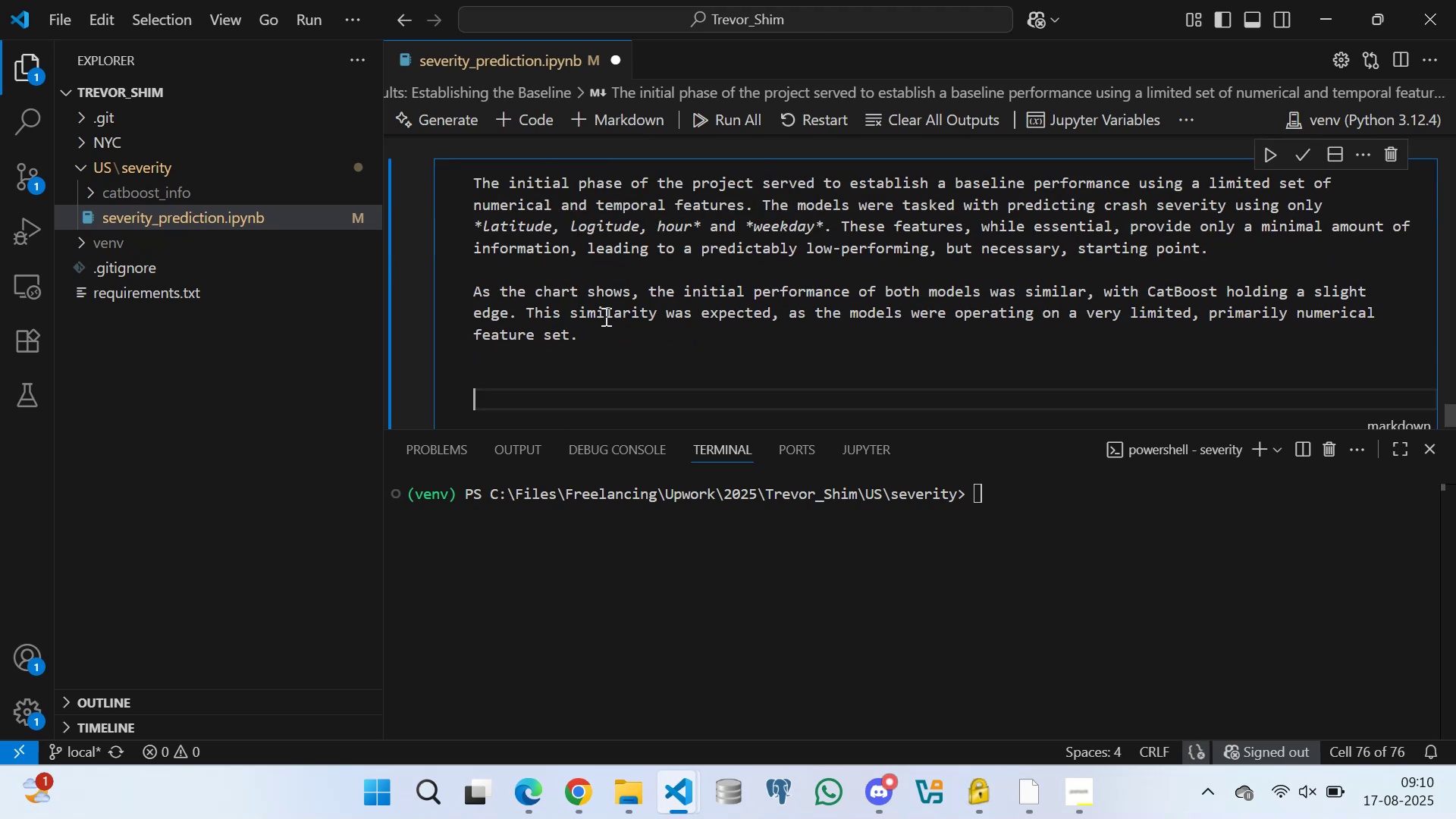 
key(Enter)
 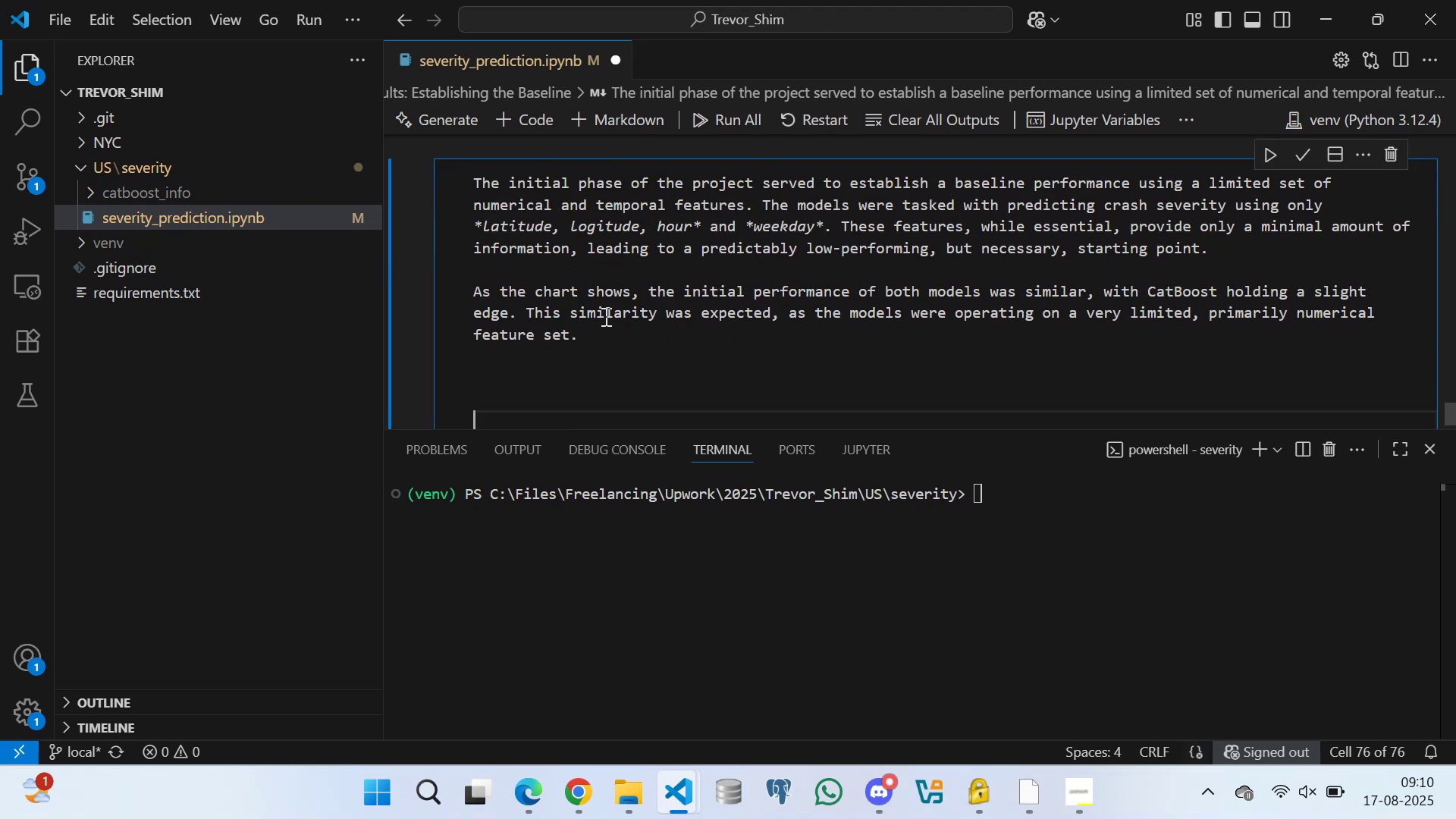 
key(Enter)
 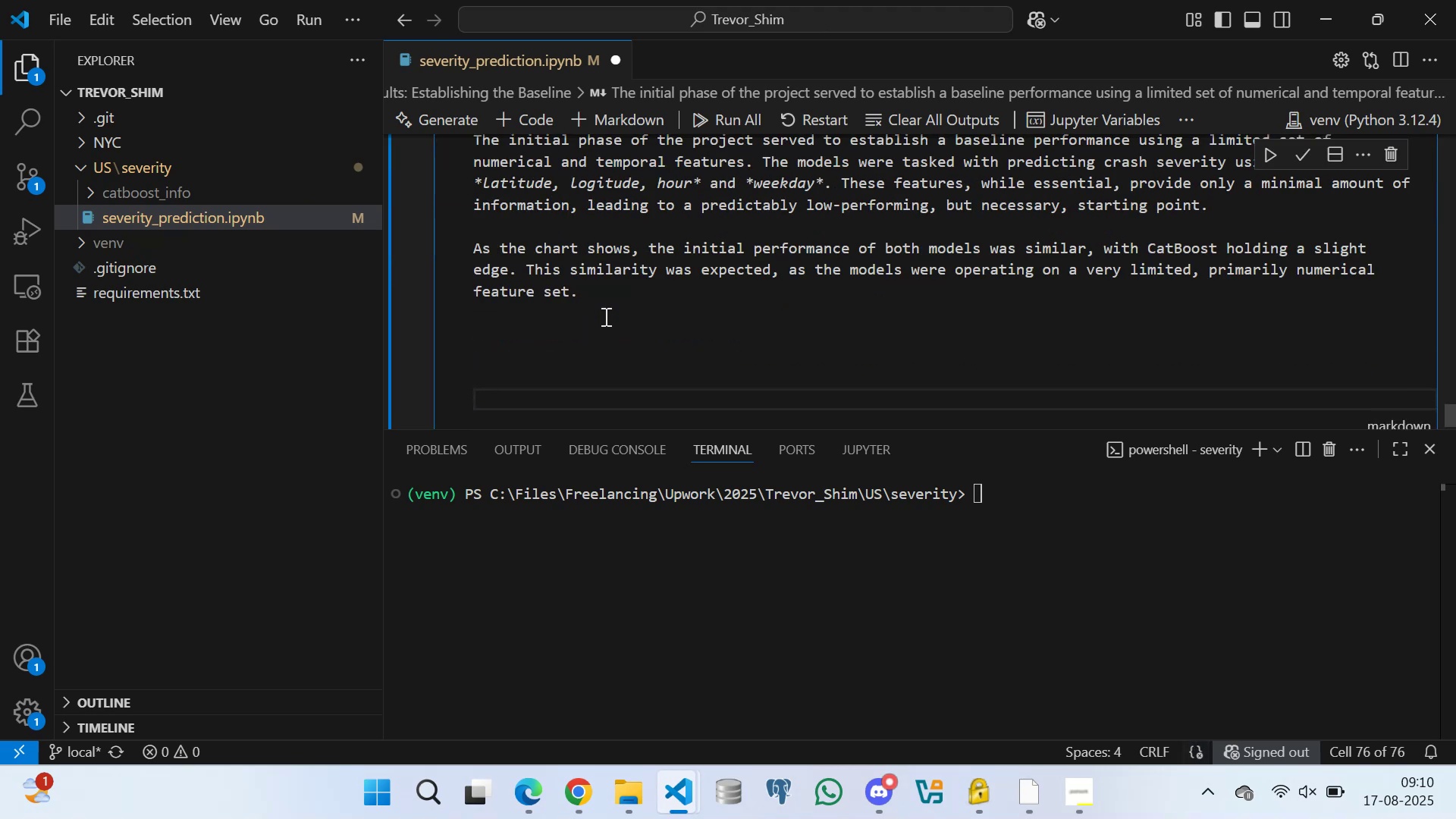 
key(ArrowUp)
 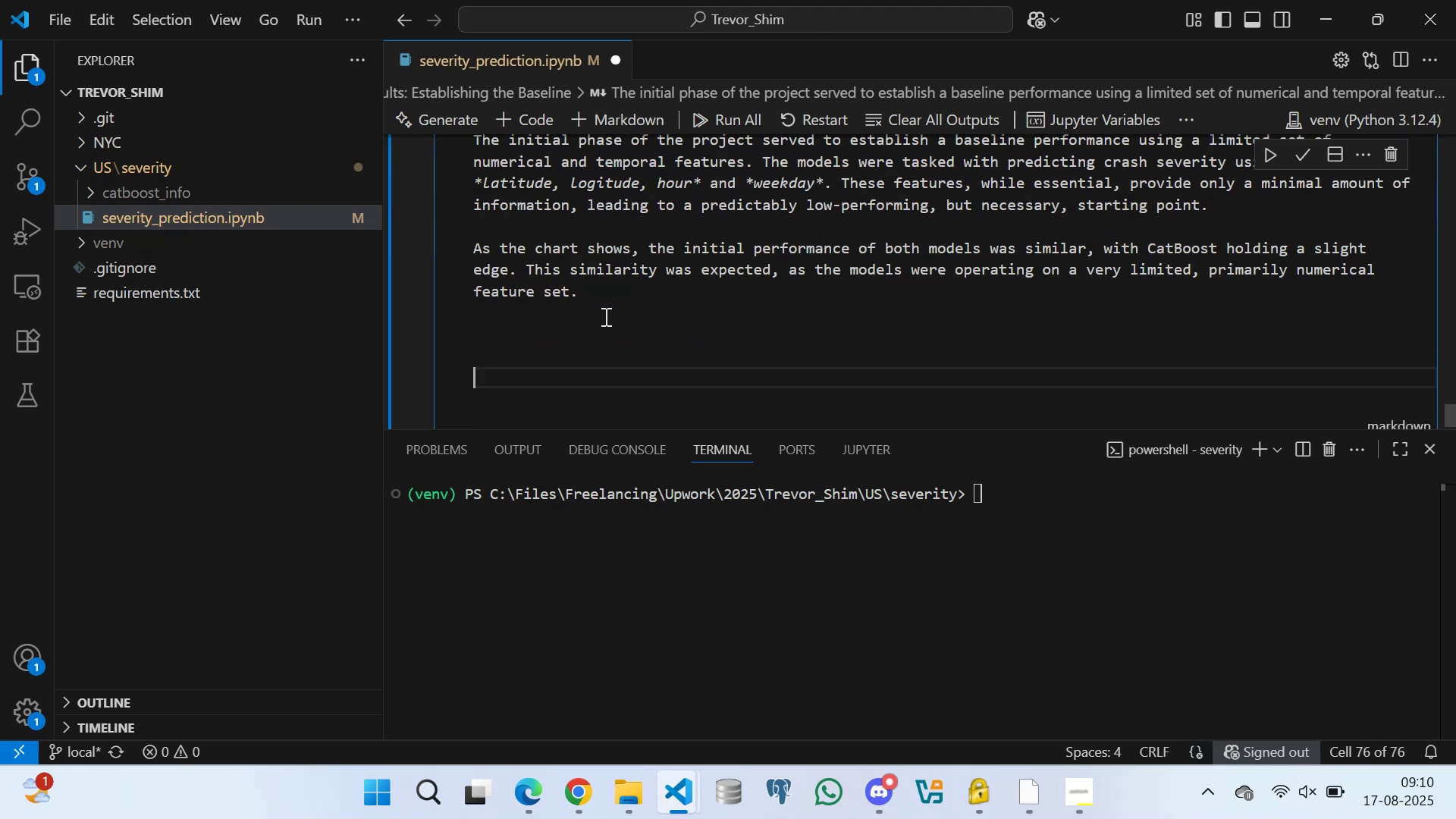 
key(ArrowUp)
 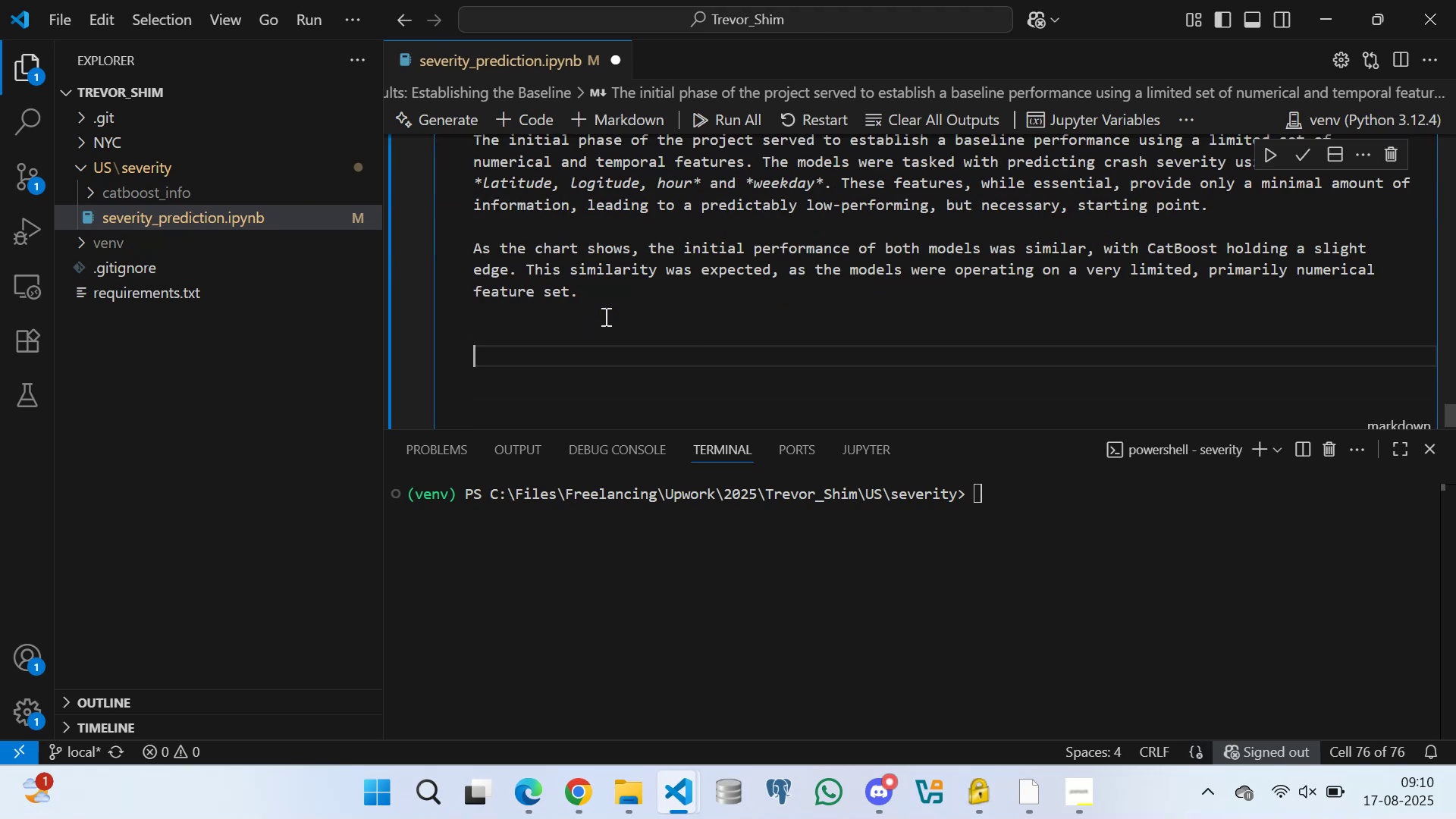 
key(ArrowUp)
 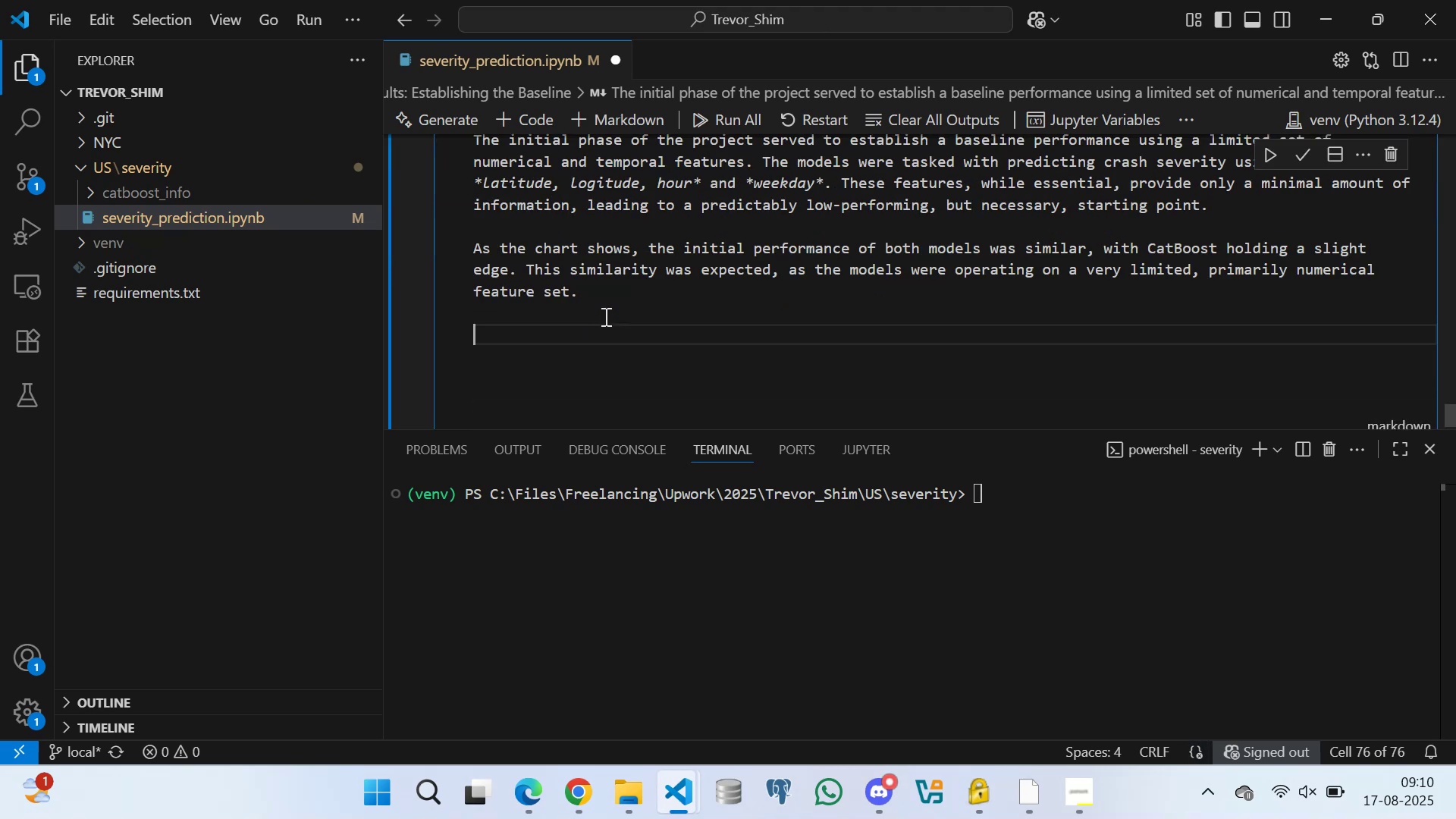 
key(ArrowUp)
 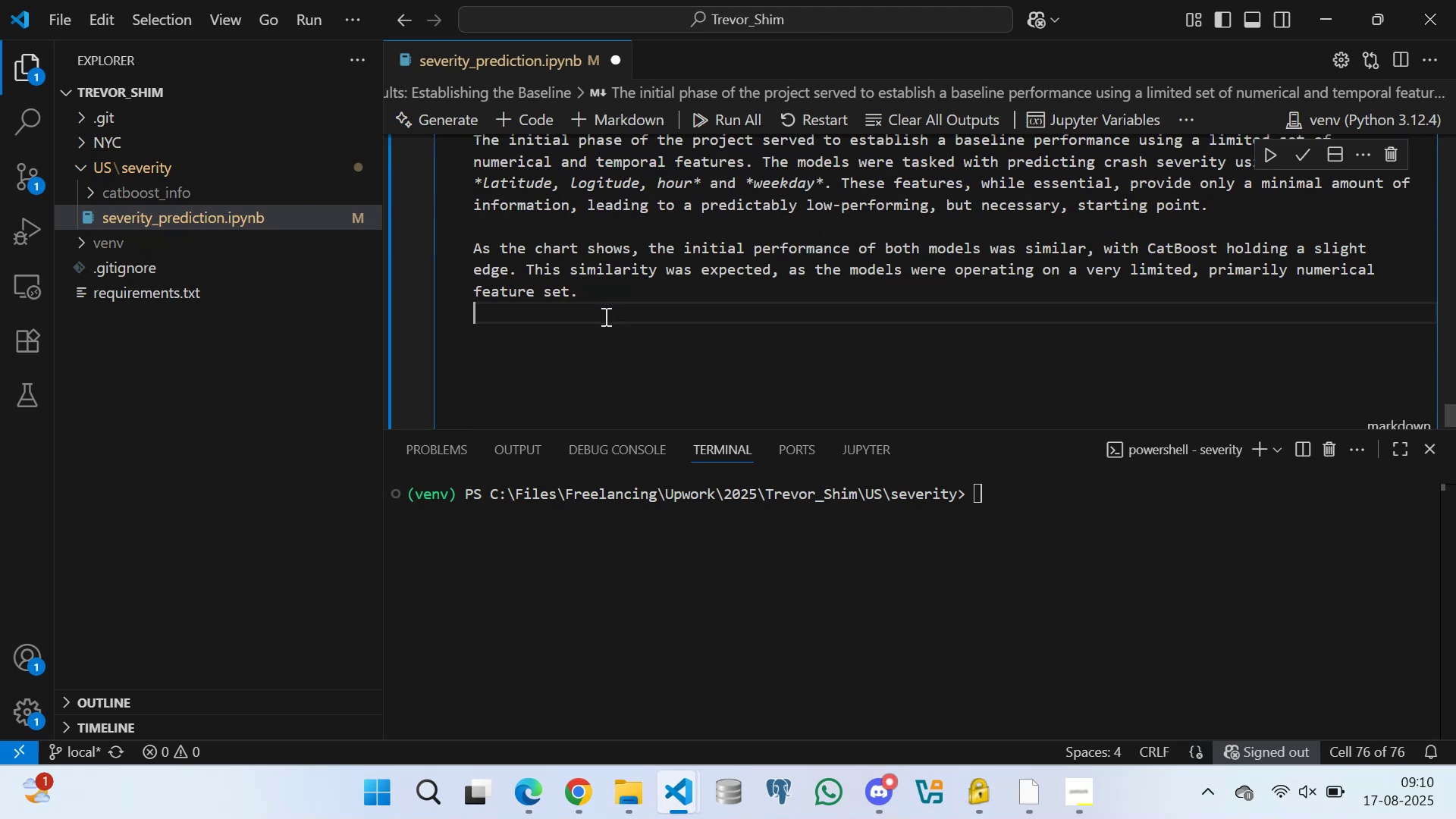 
key(ArrowUp)
 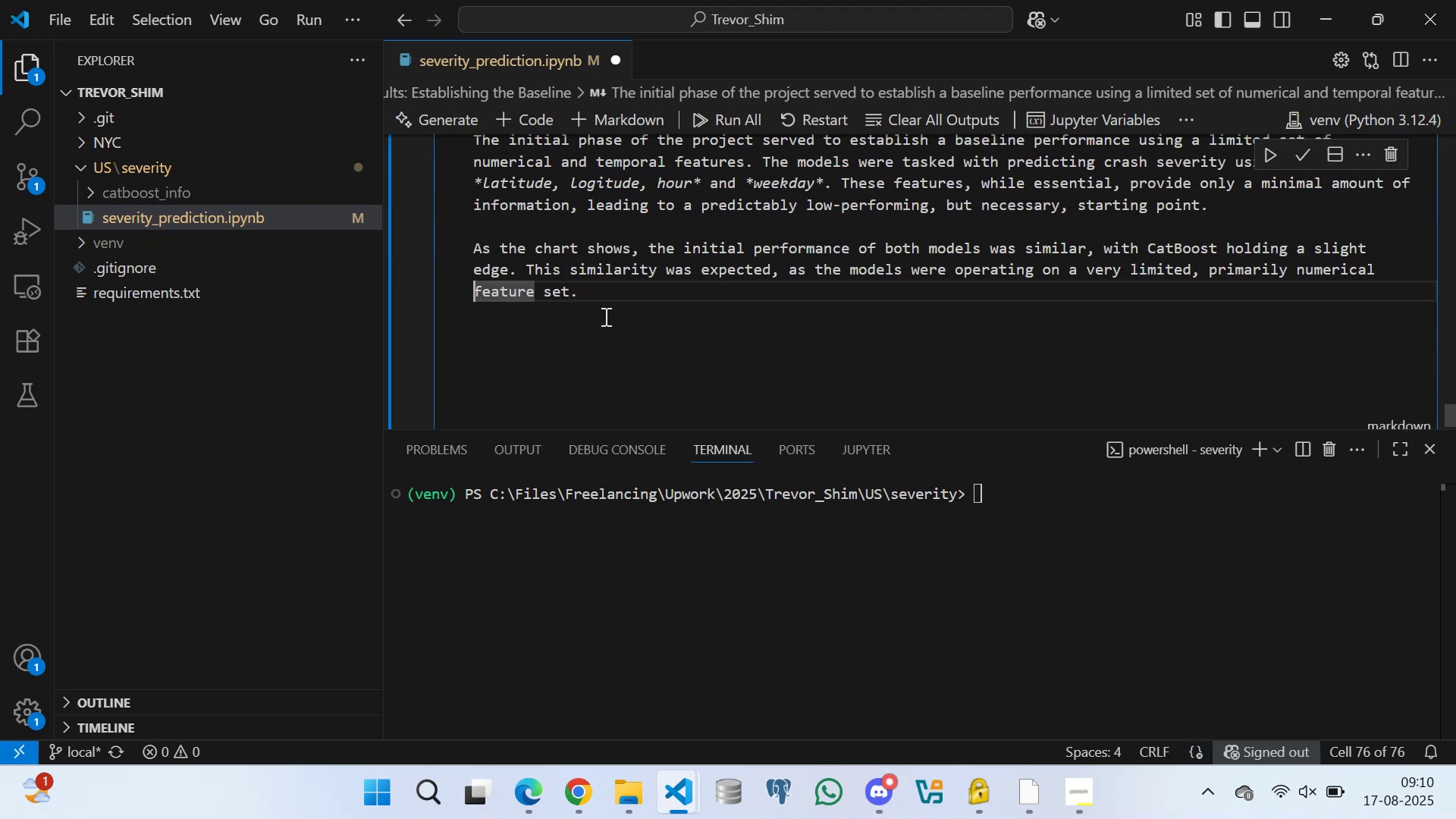 
key(ArrowRight)
 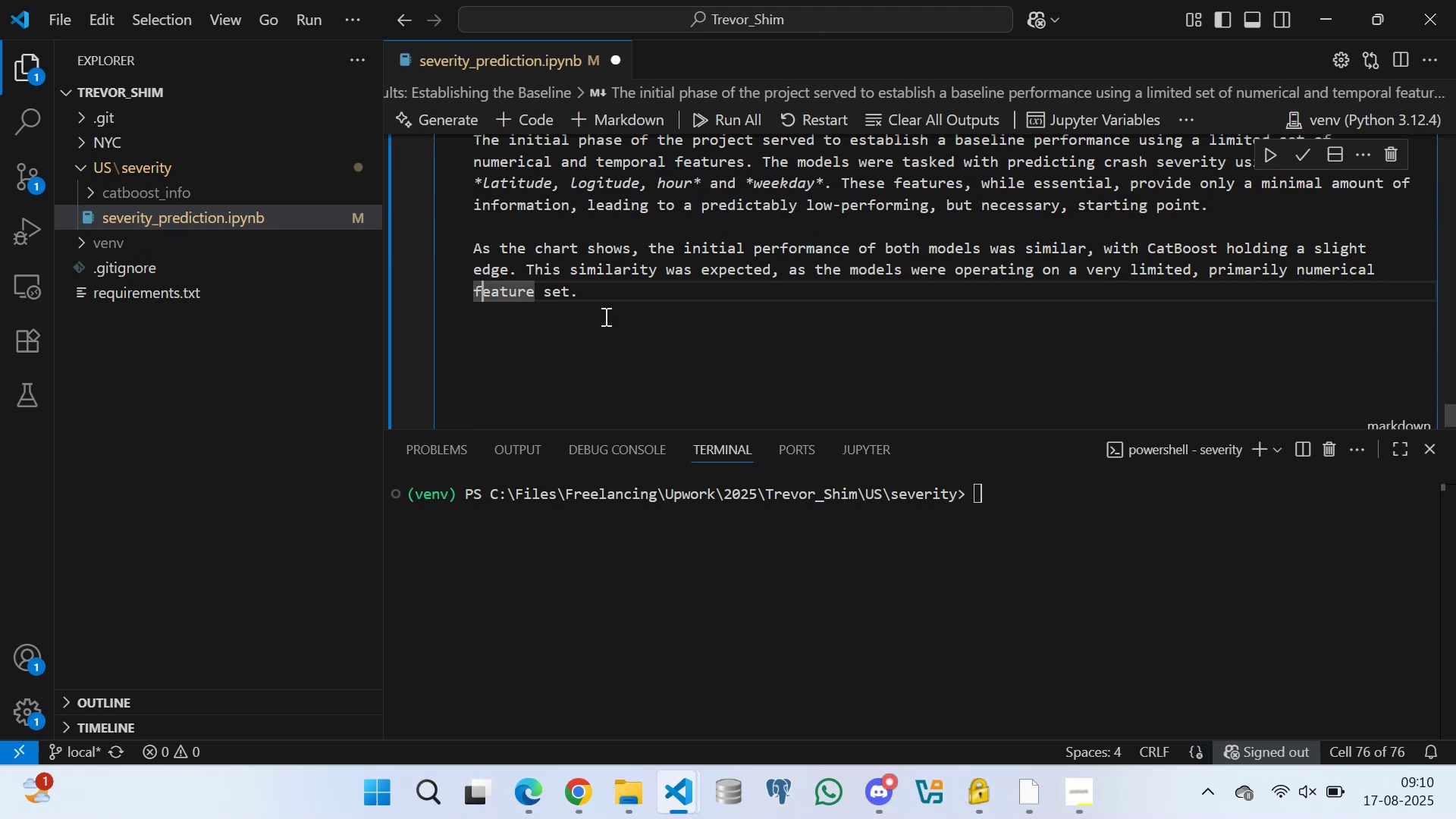 
key(ArrowRight)
 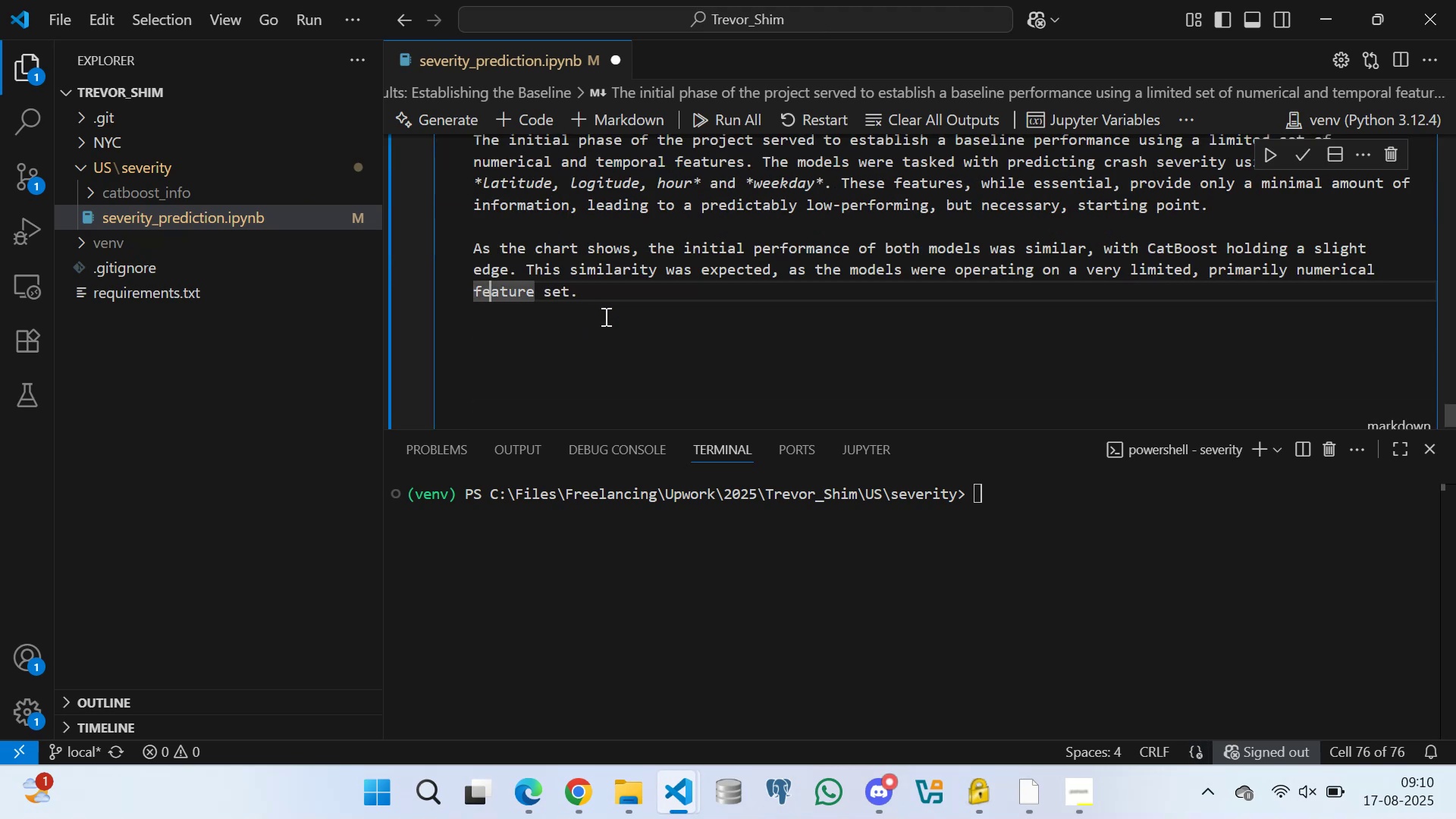 
key(ArrowRight)
 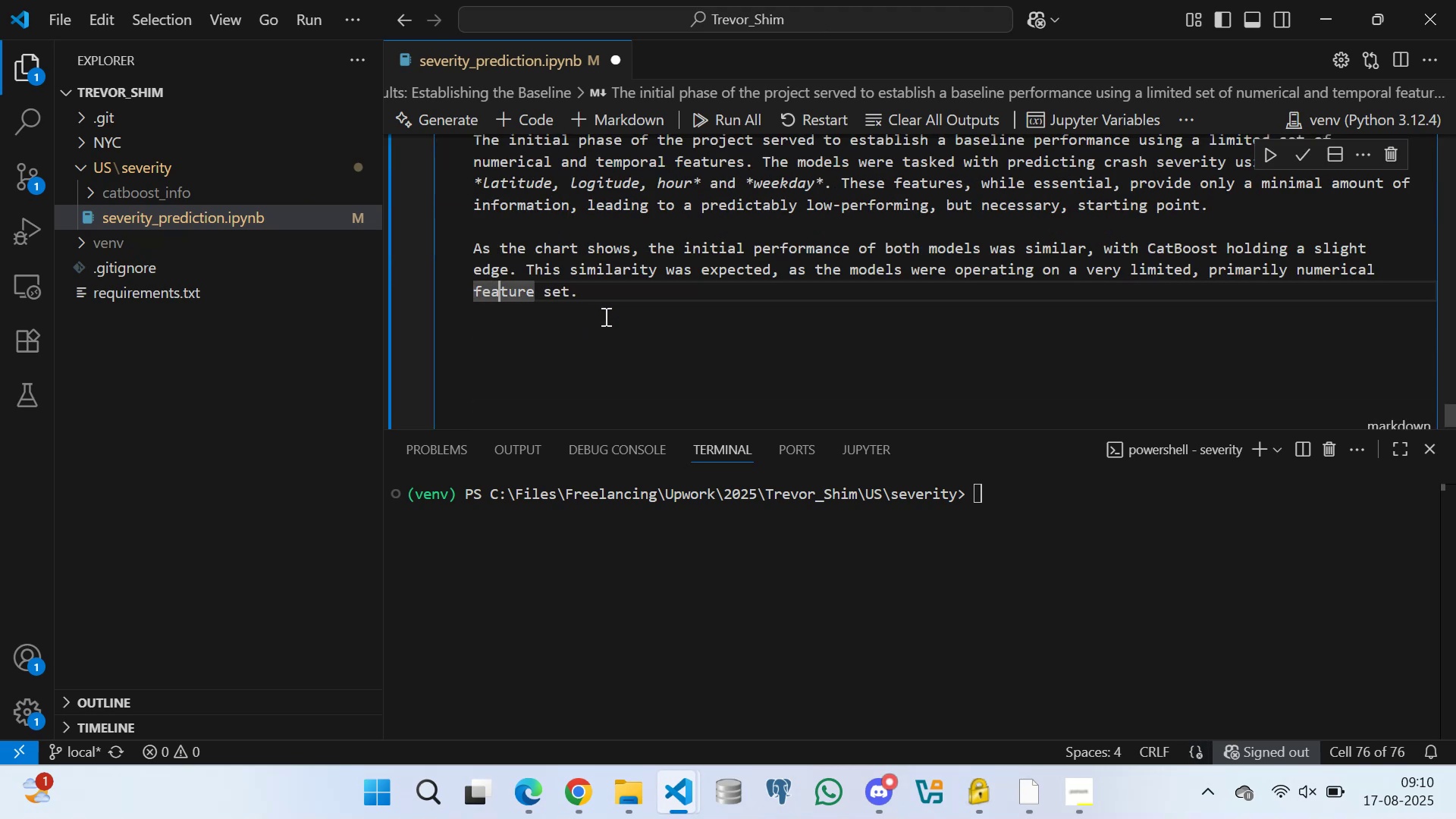 
key(ArrowRight)
 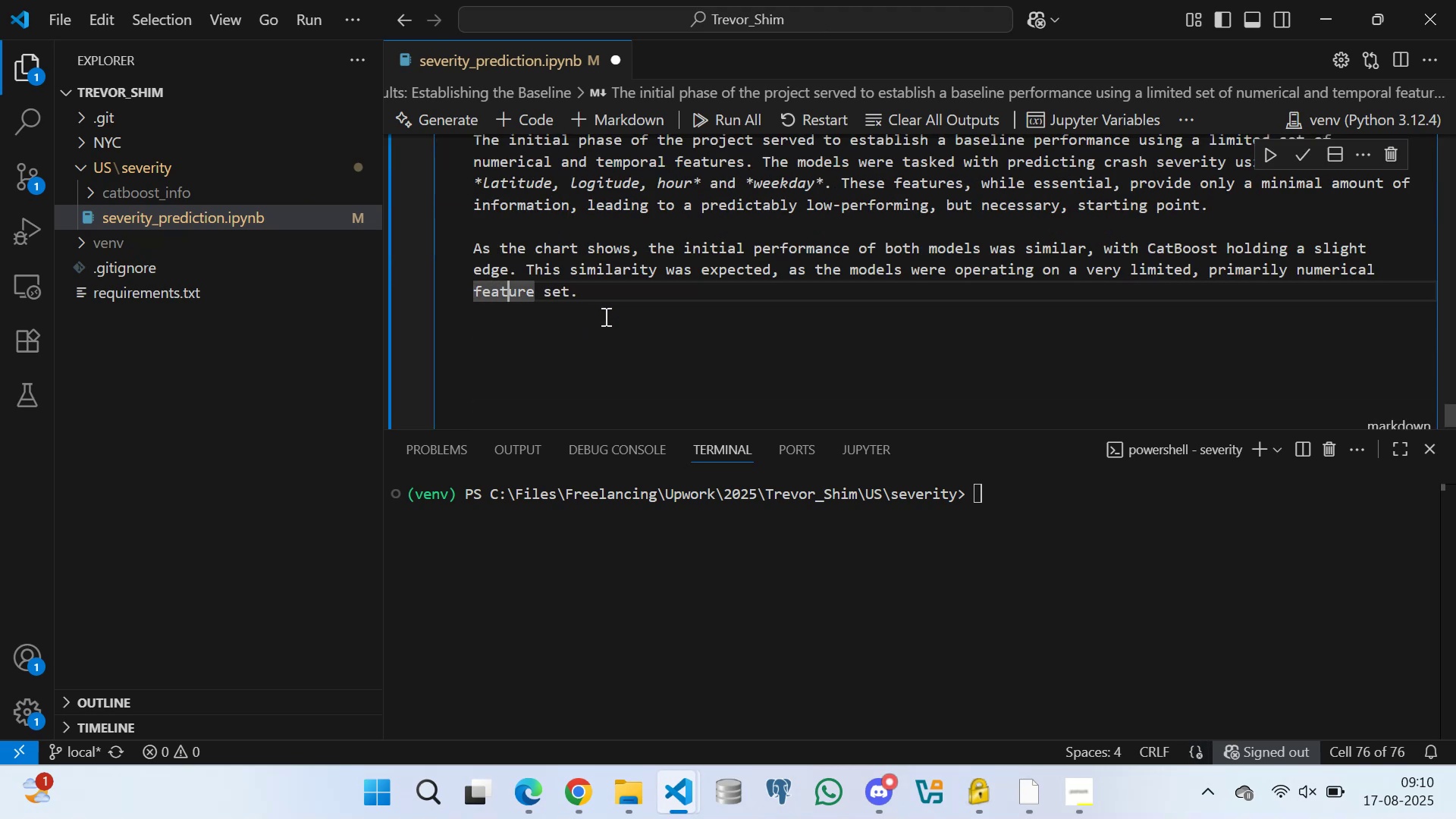 
key(ArrowRight)
 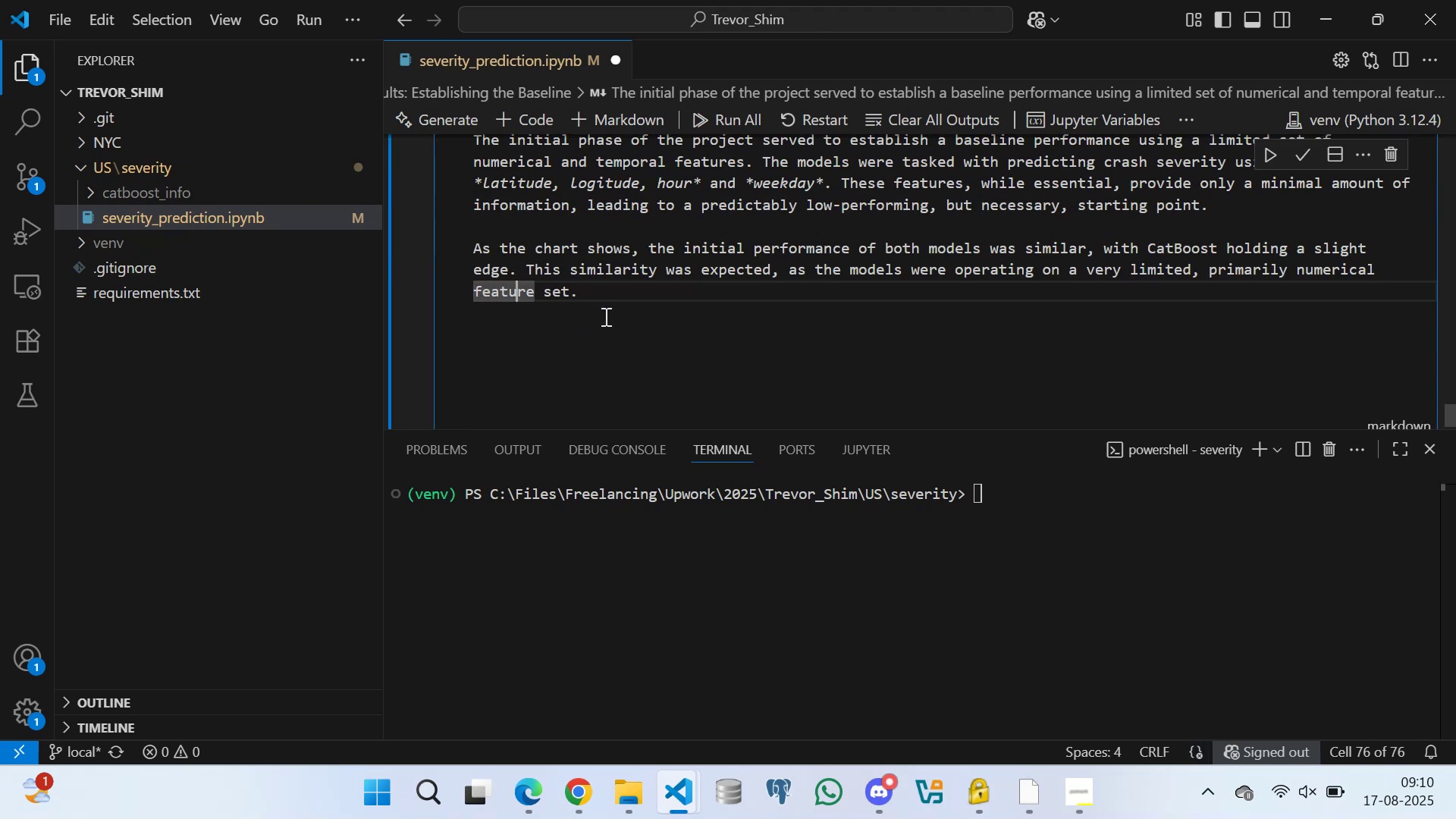 
key(ArrowRight)
 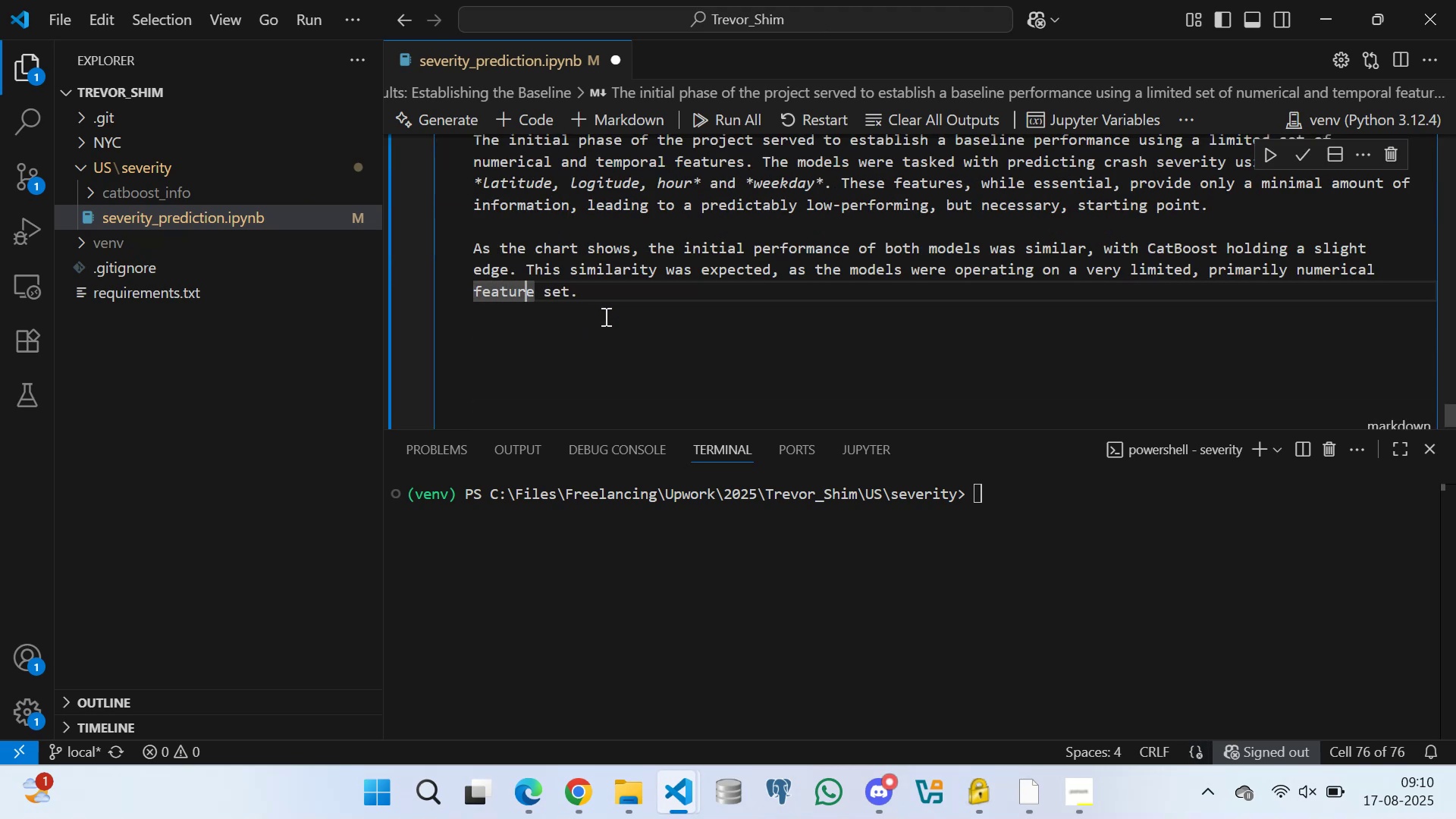 
key(ArrowRight)
 